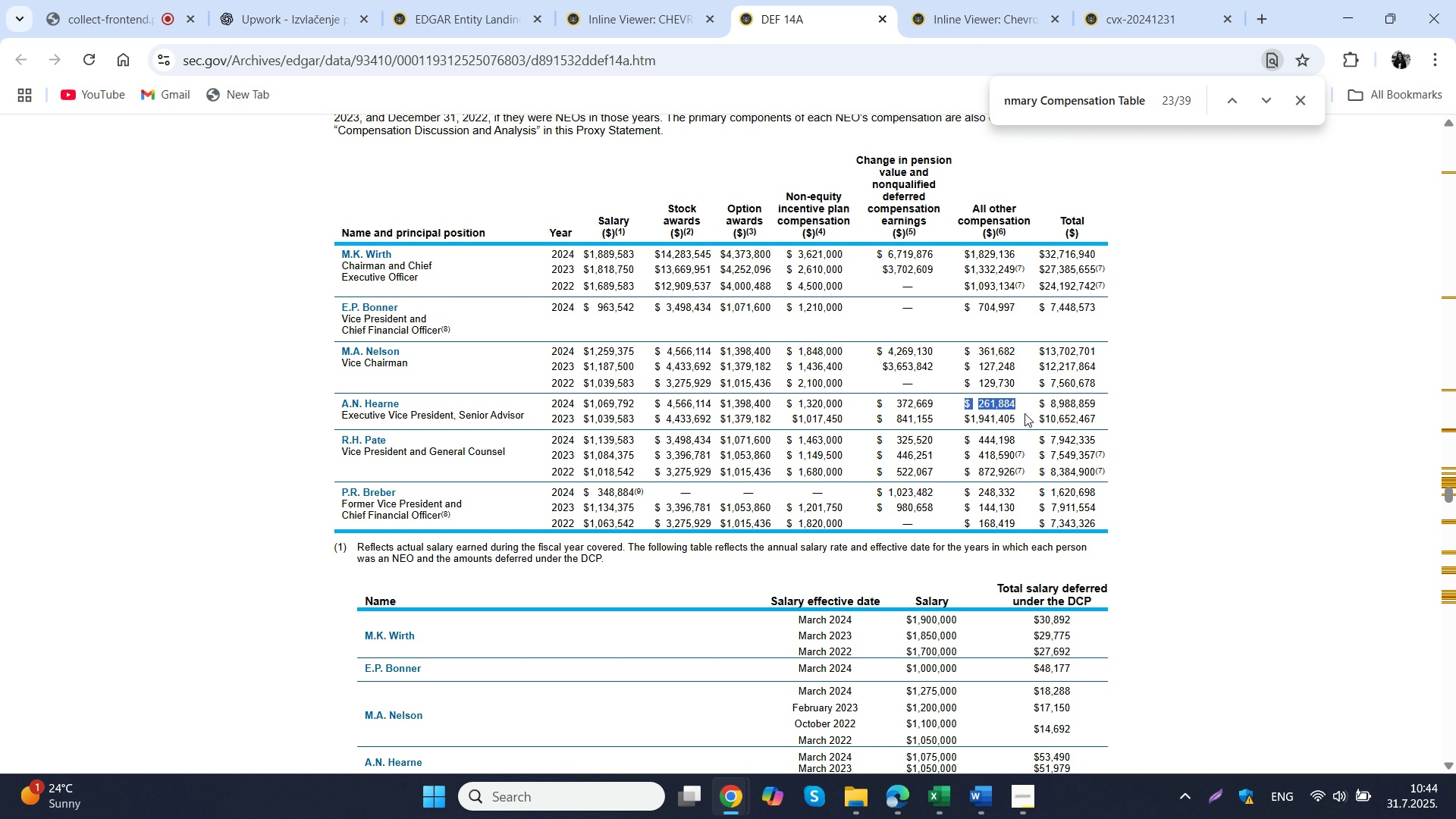 
key(Control+C)
 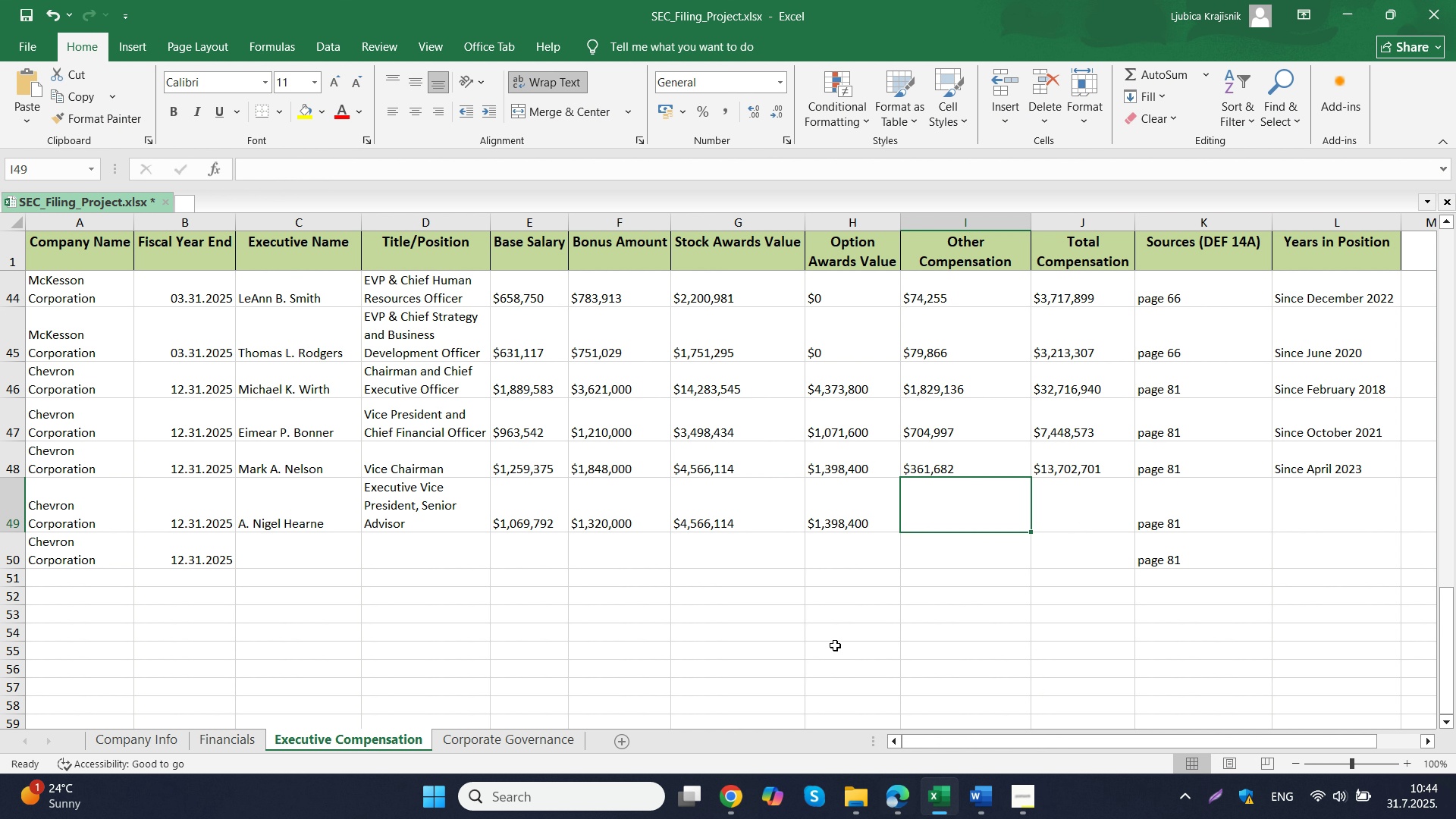 
left_click([948, 507])
 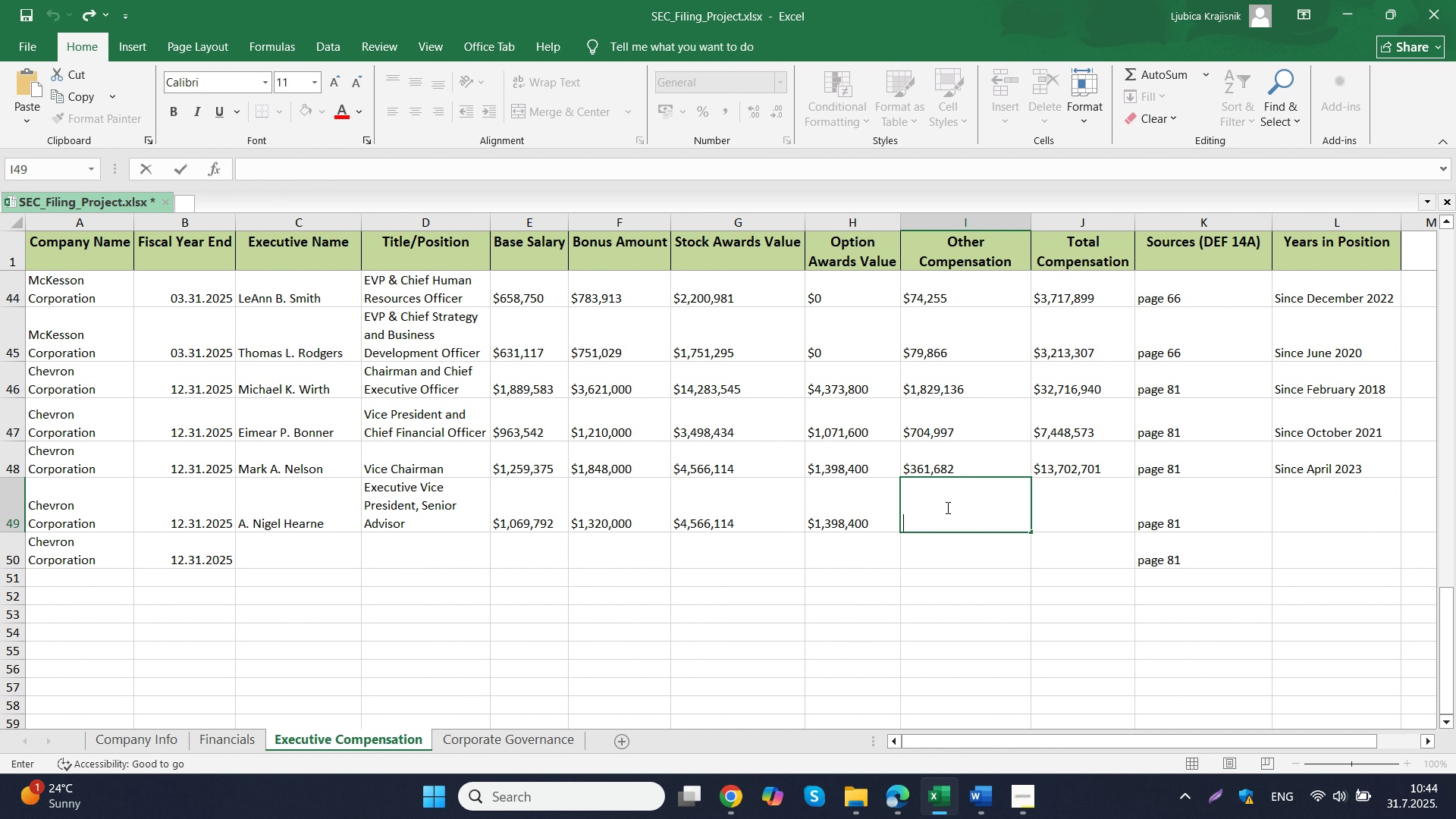 
key(Control+ControlLeft)
 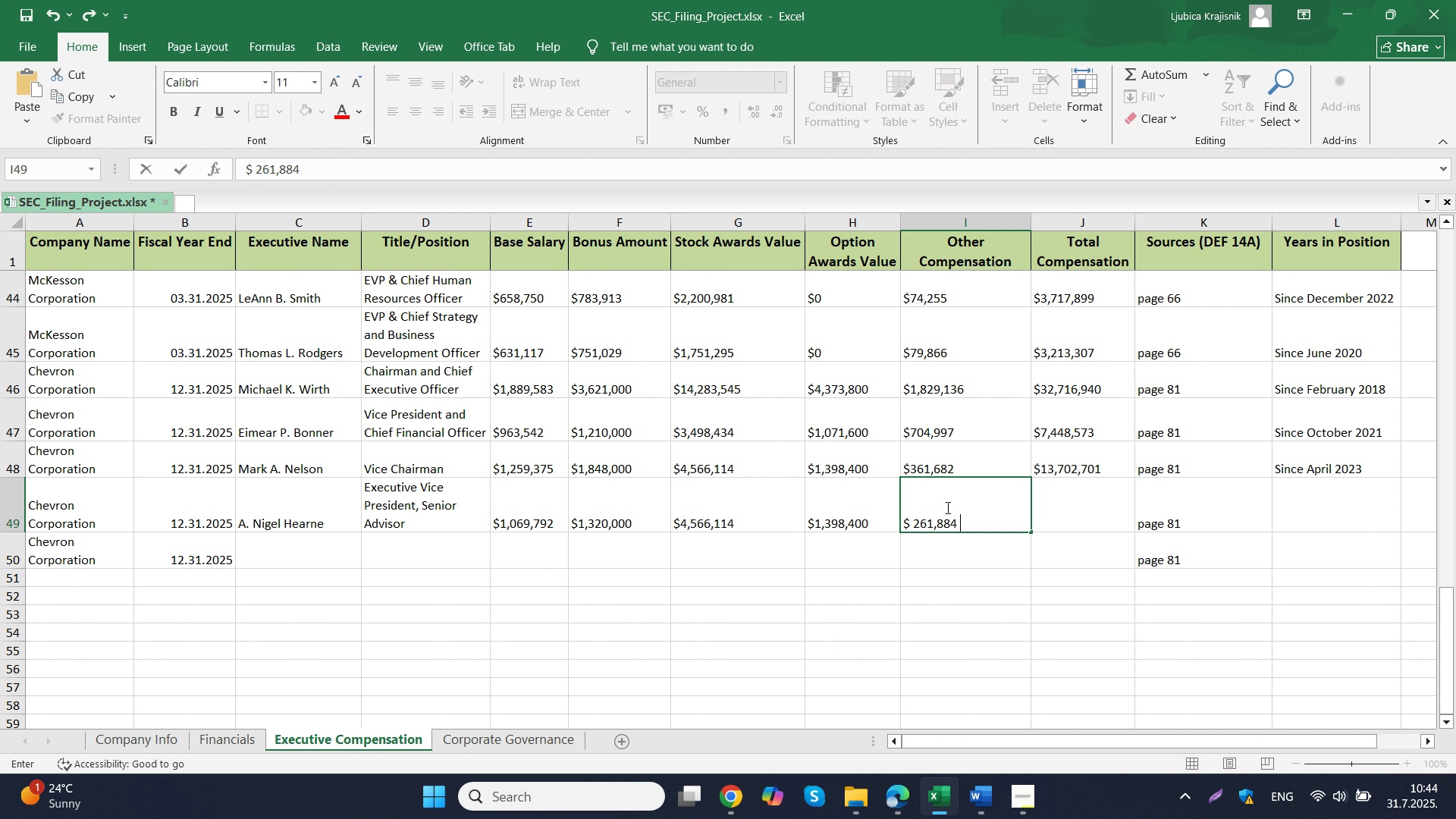 
key(Control+V)
 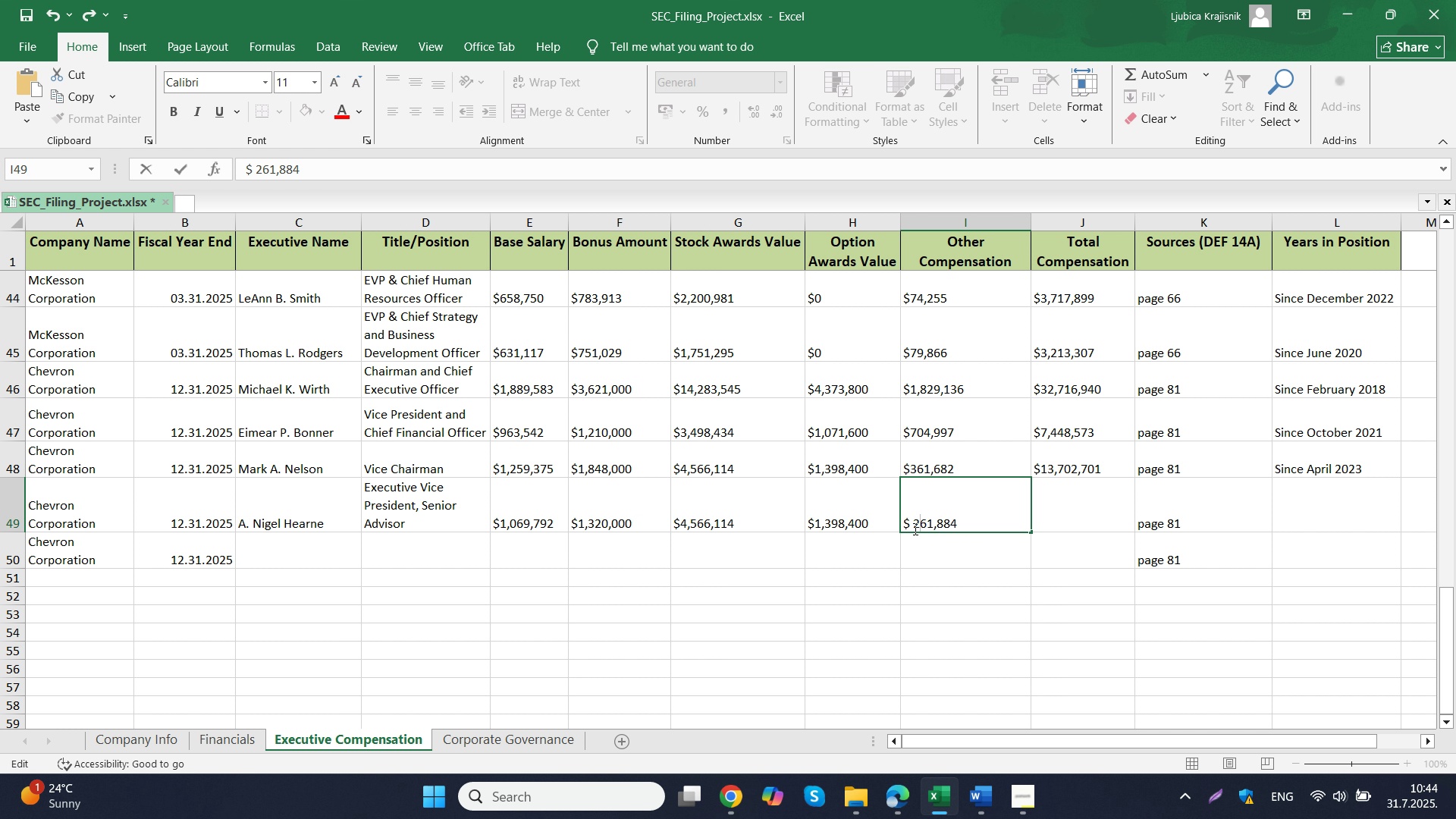 
left_click([914, 529])
 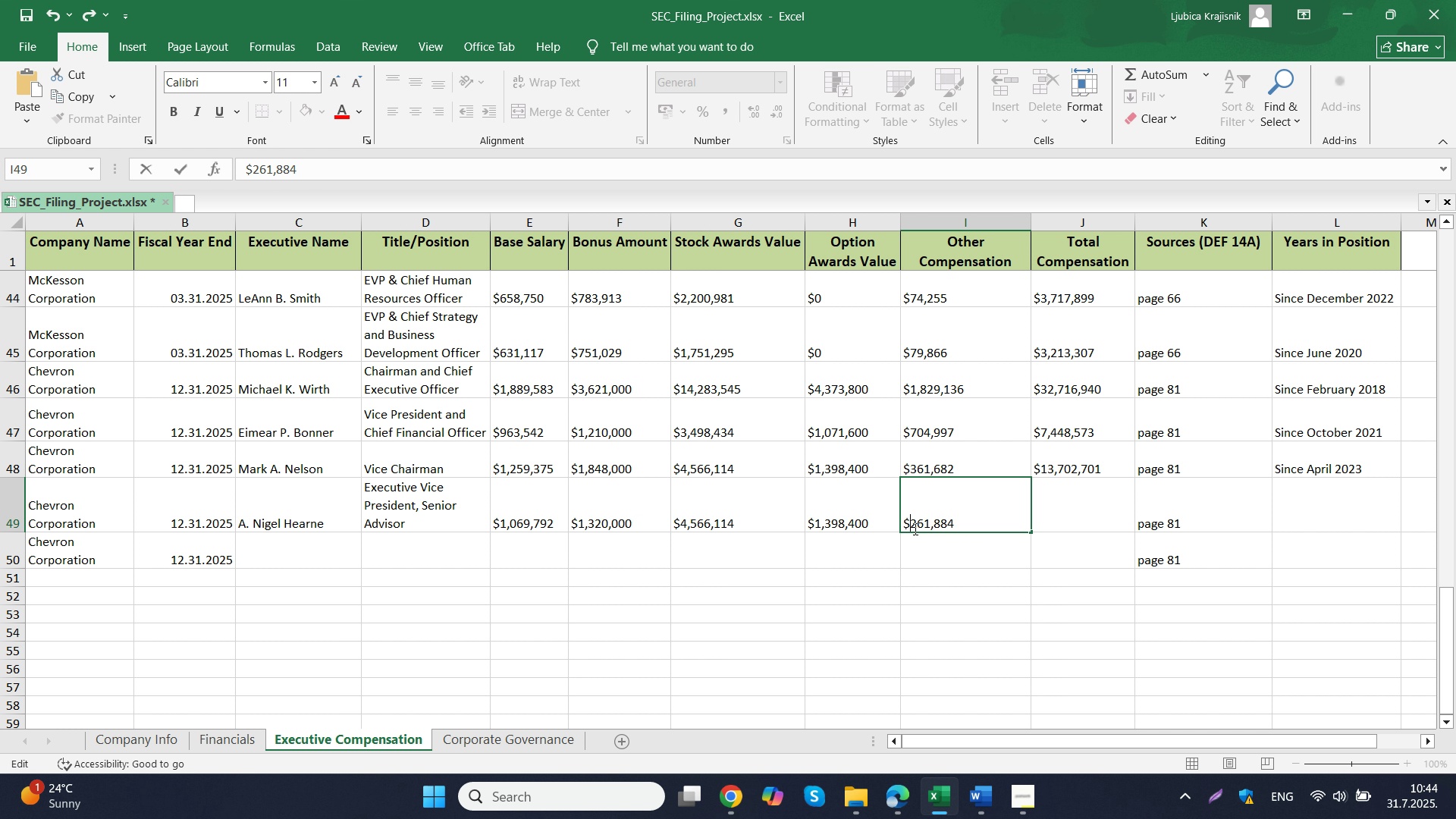 
key(Backspace)
 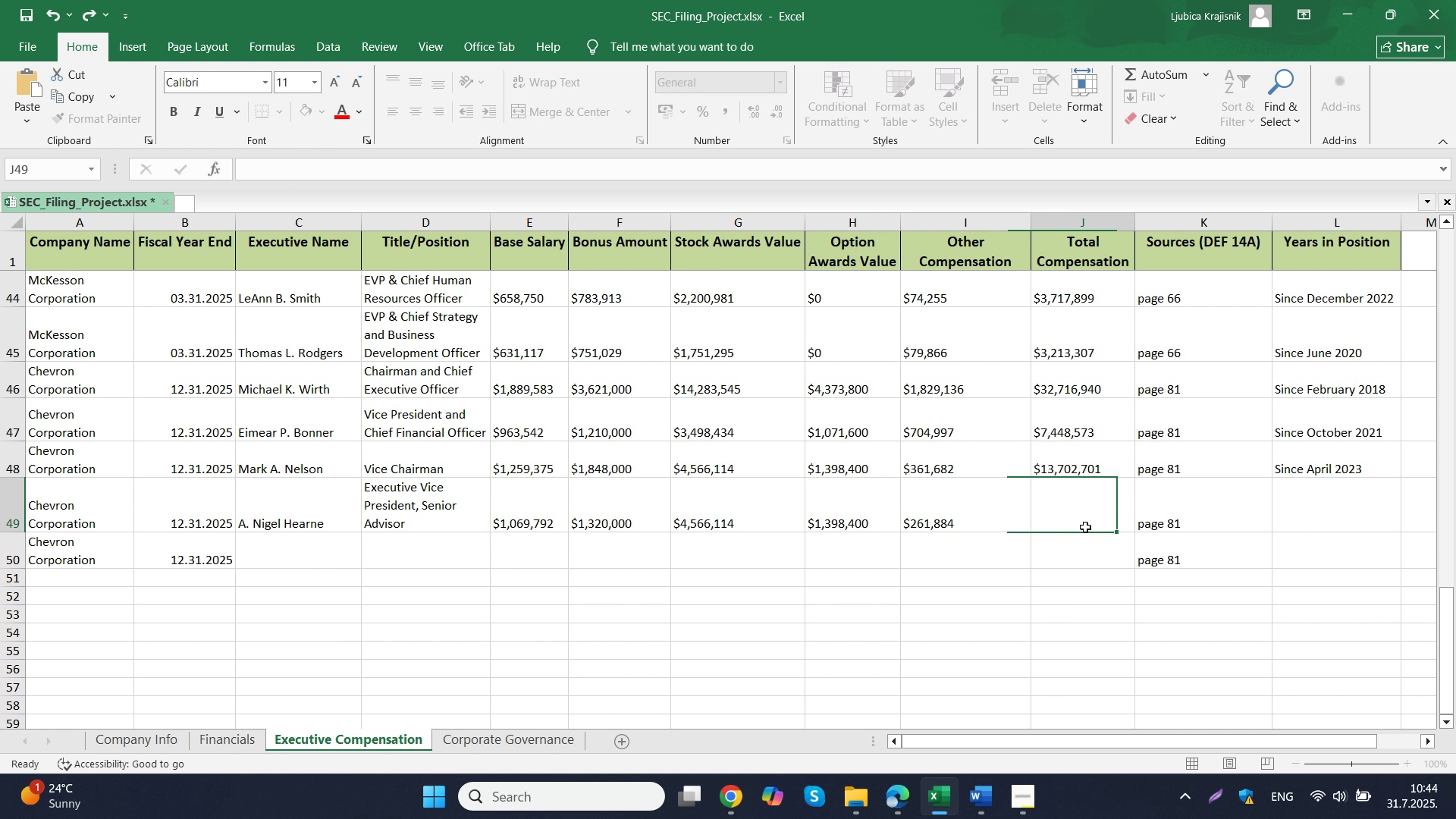 
left_click([1085, 527])
 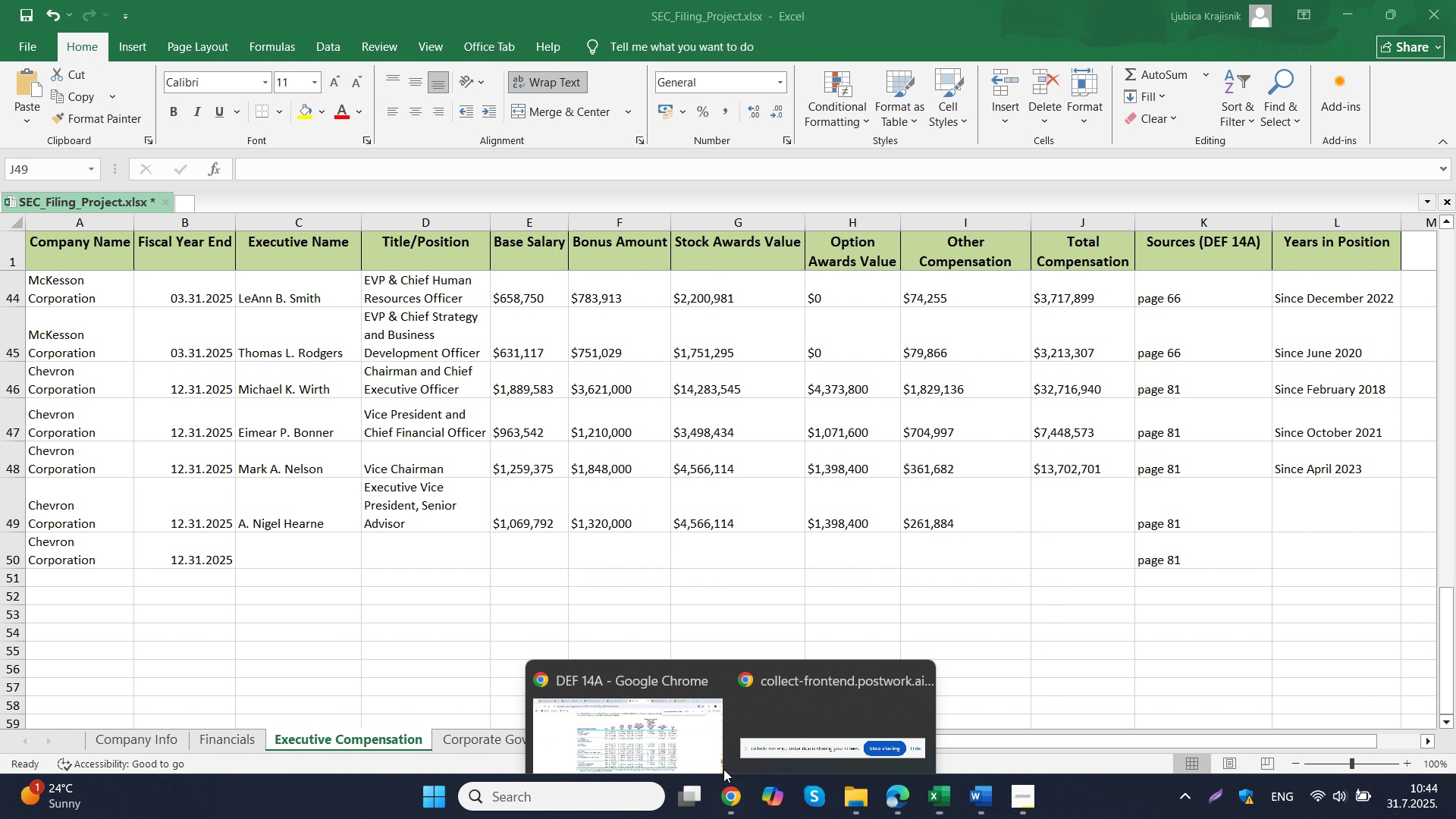 
double_click([699, 702])
 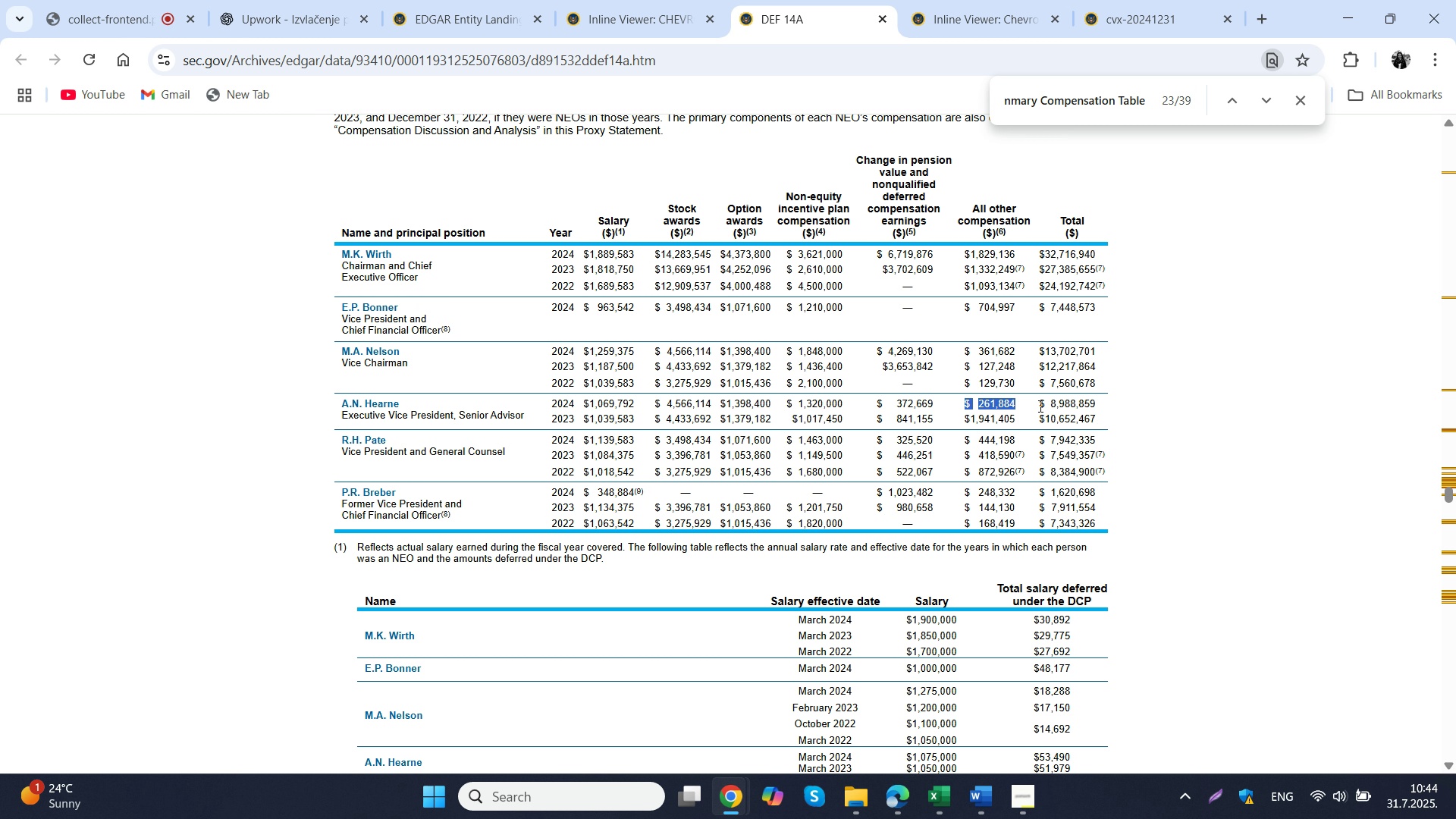 
left_click_drag(start_coordinate=[1039, 403], to_coordinate=[1077, 394])
 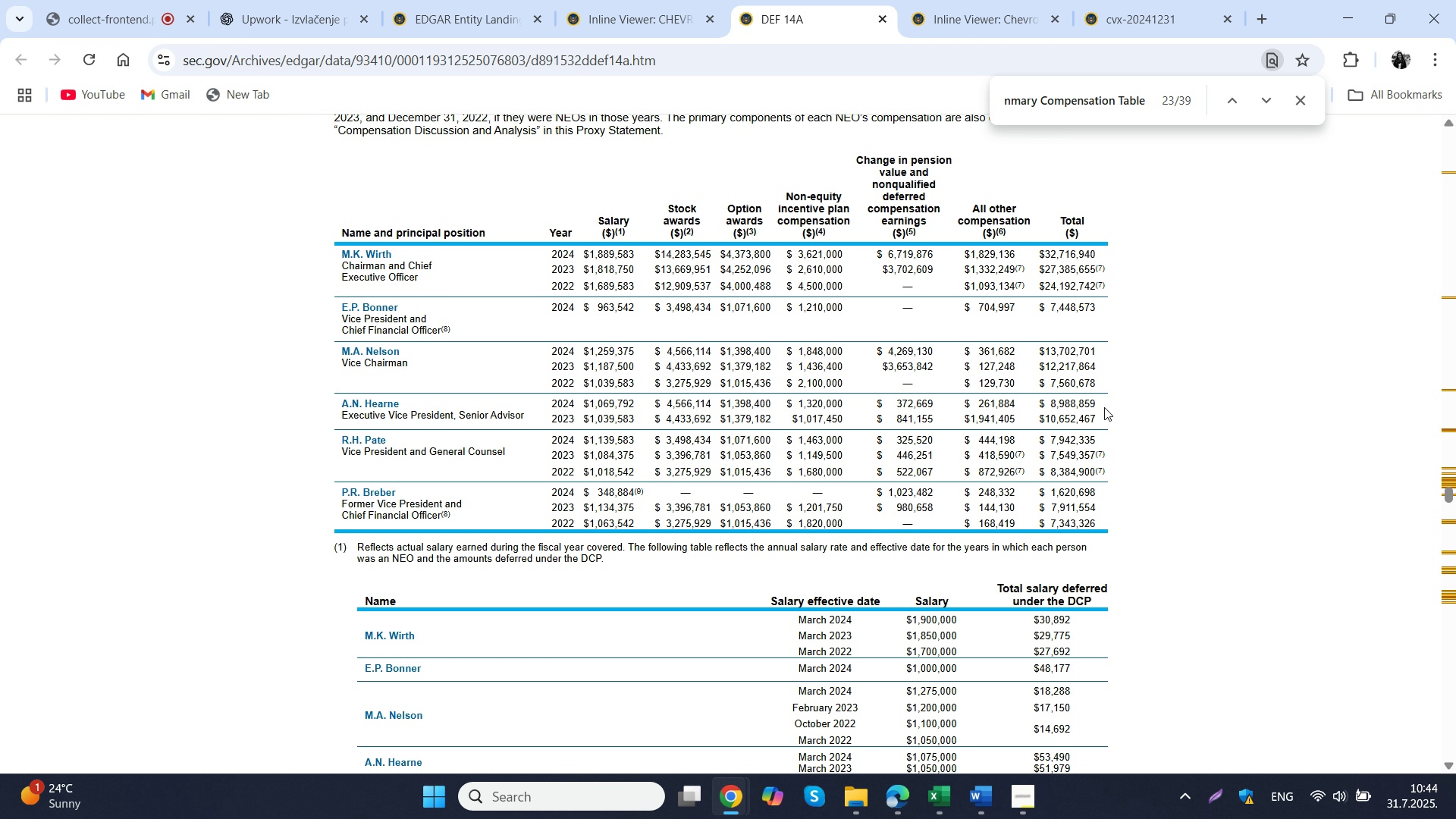 
left_click_drag(start_coordinate=[1103, 405], to_coordinate=[1041, 407])
 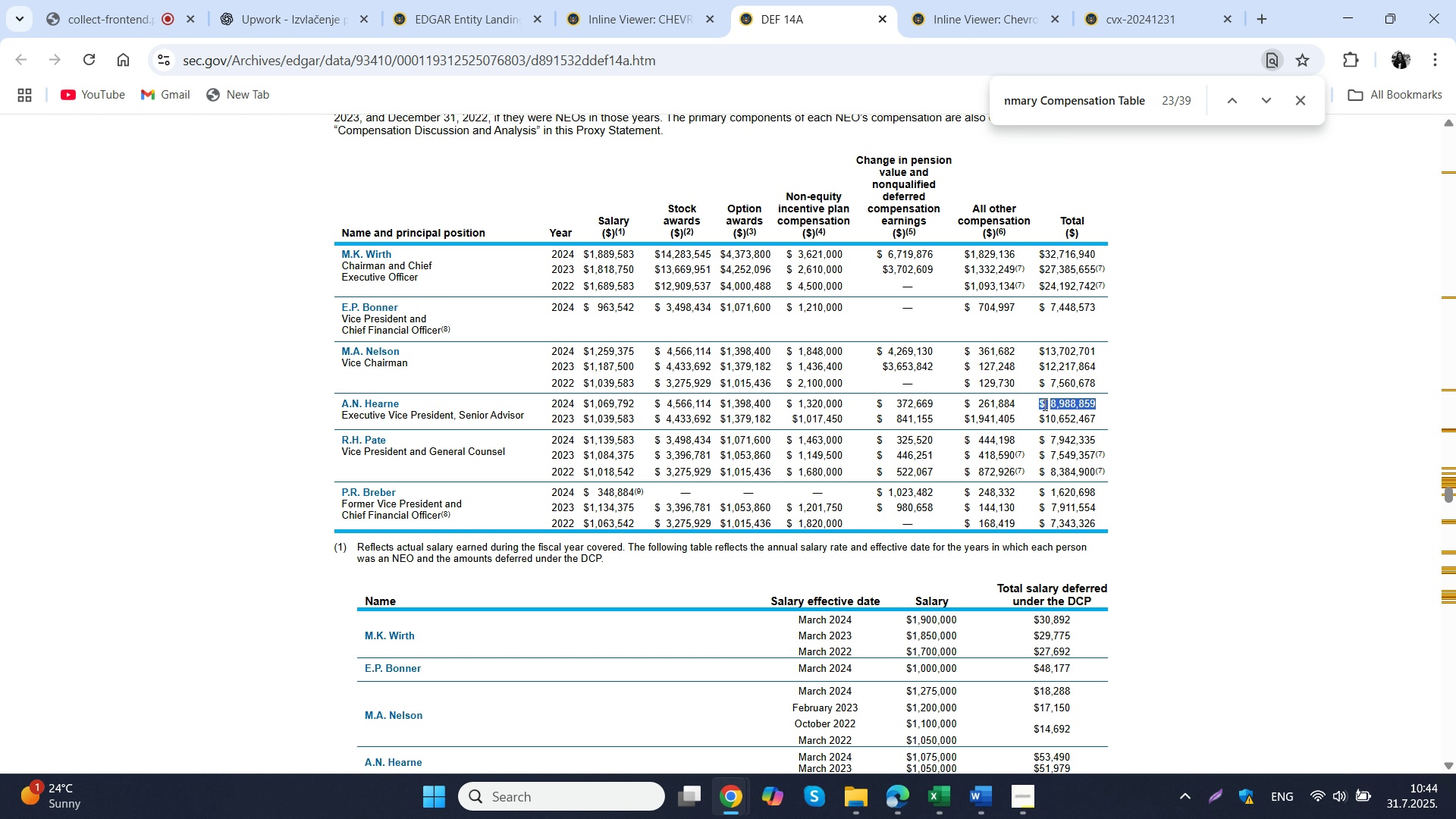 
key(Control+C)
 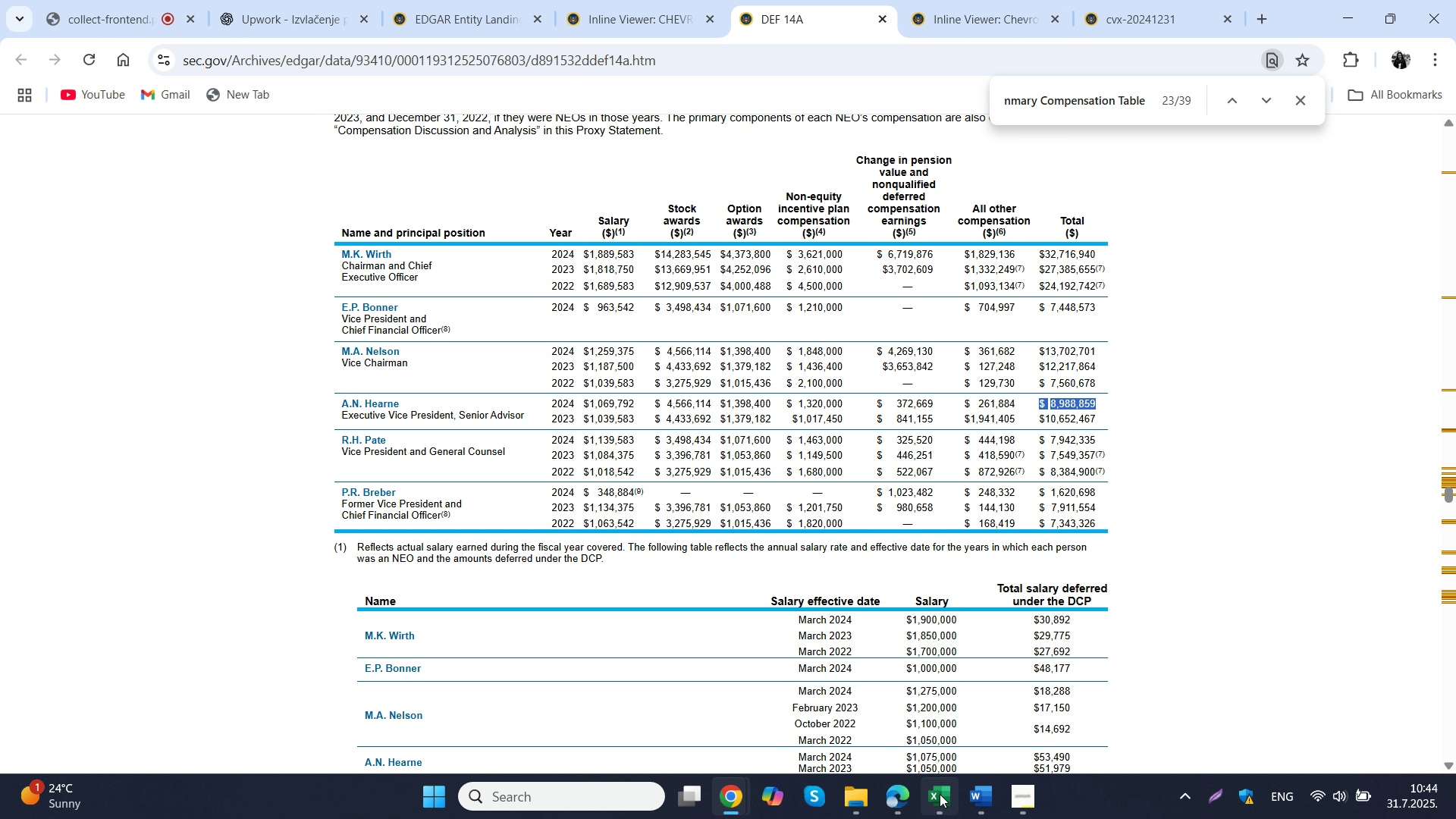 
left_click([940, 794])
 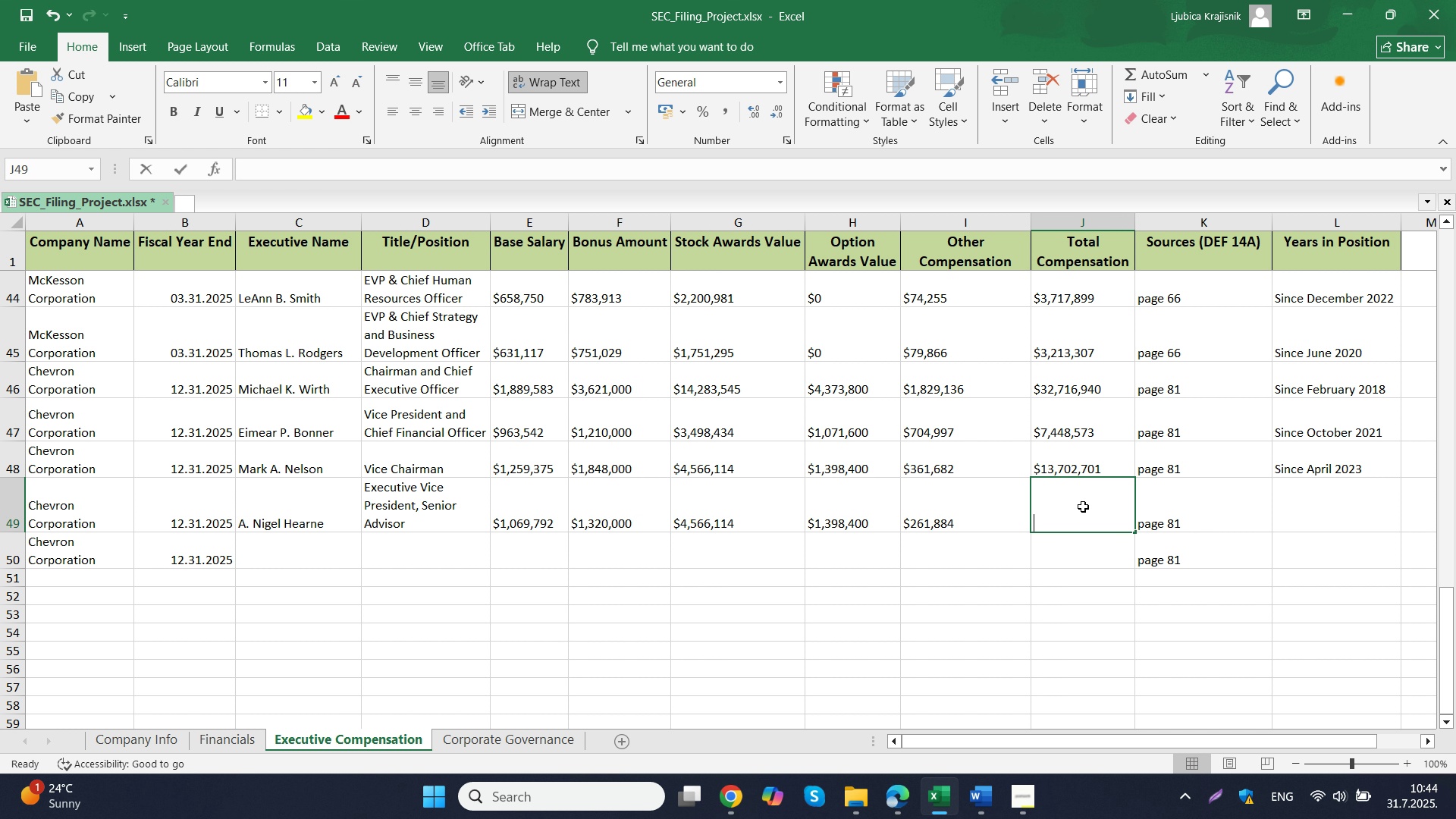 
double_click([1083, 507])
 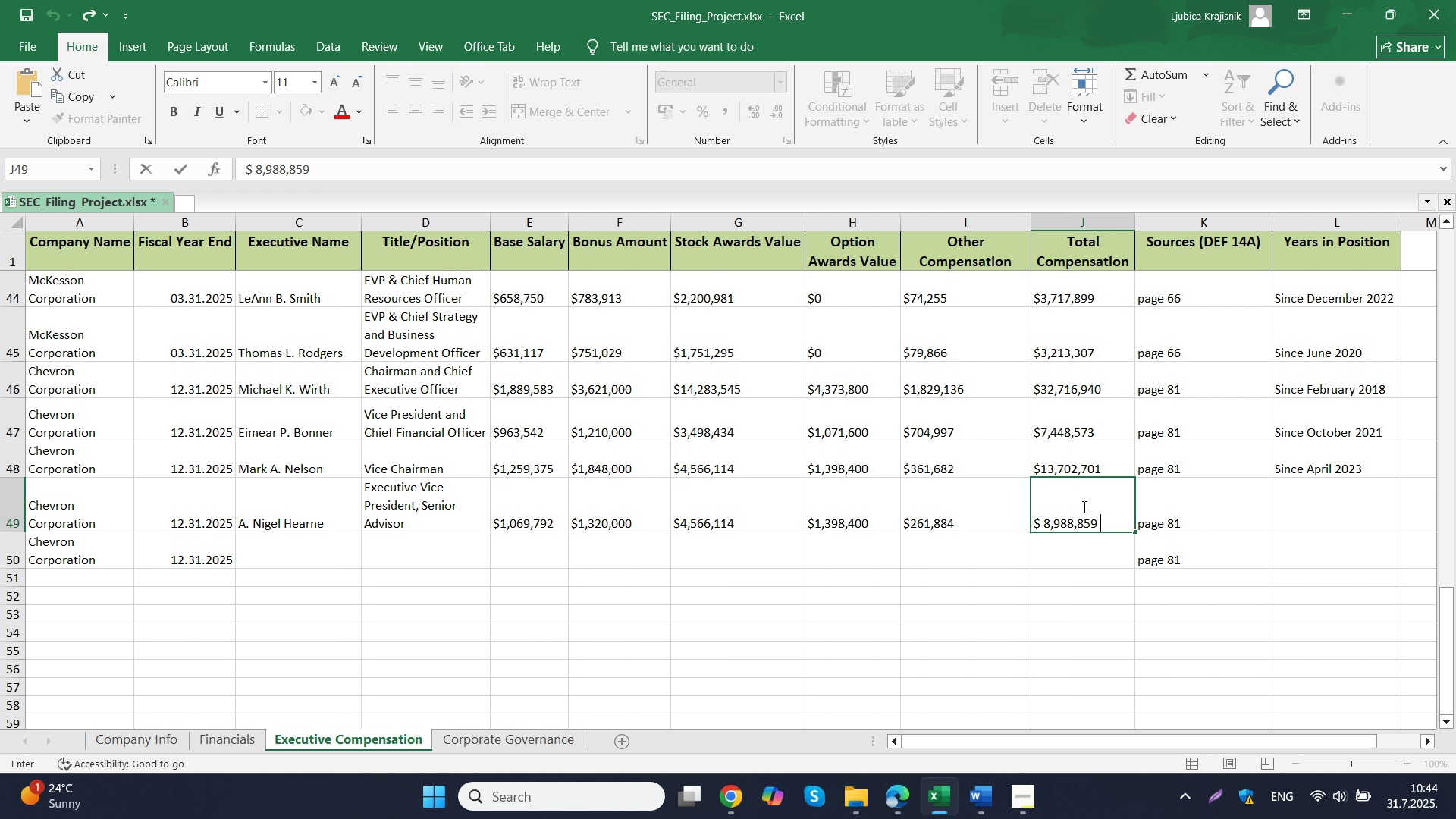 
key(Control+ControlLeft)
 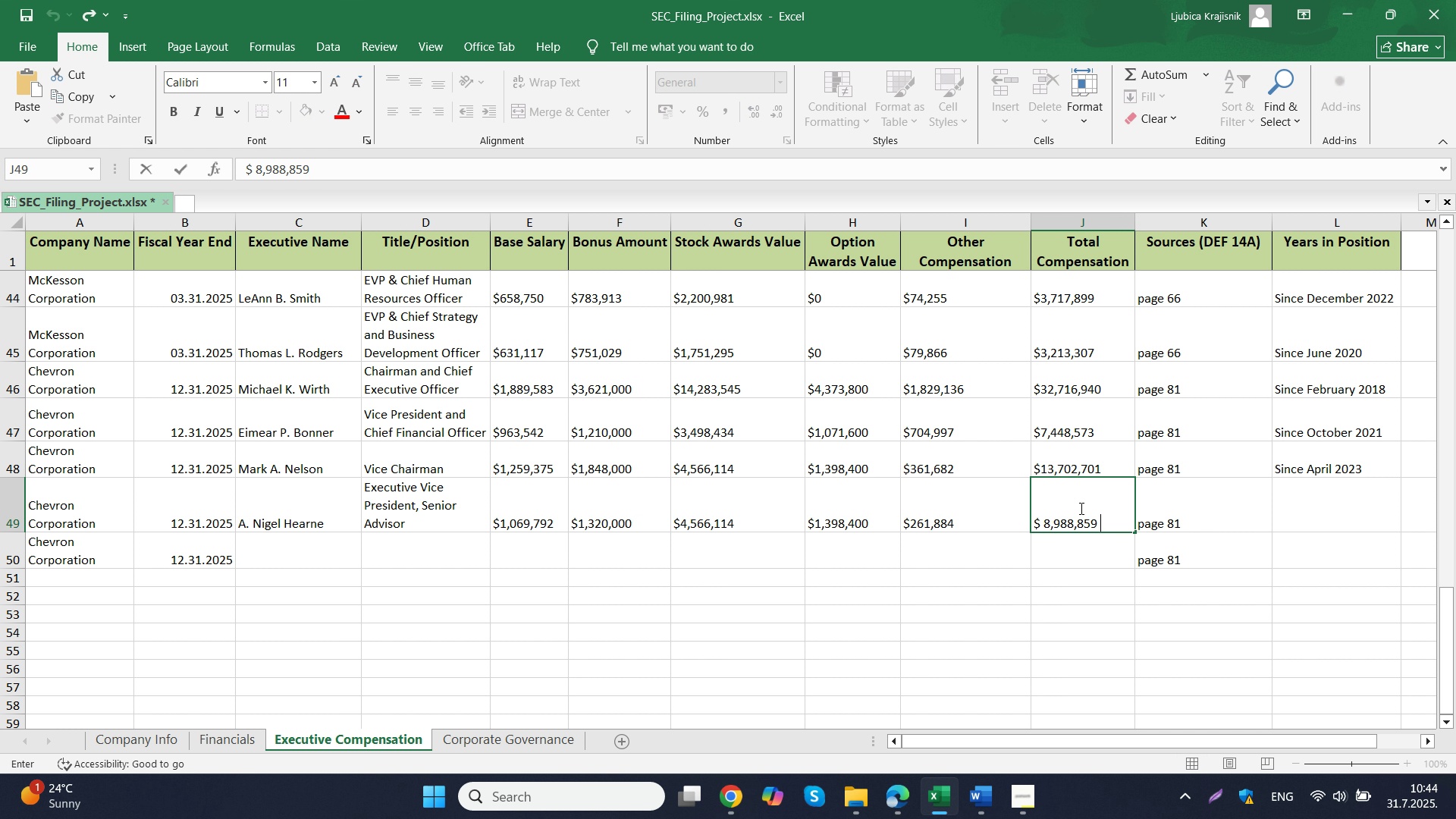 
key(Control+V)
 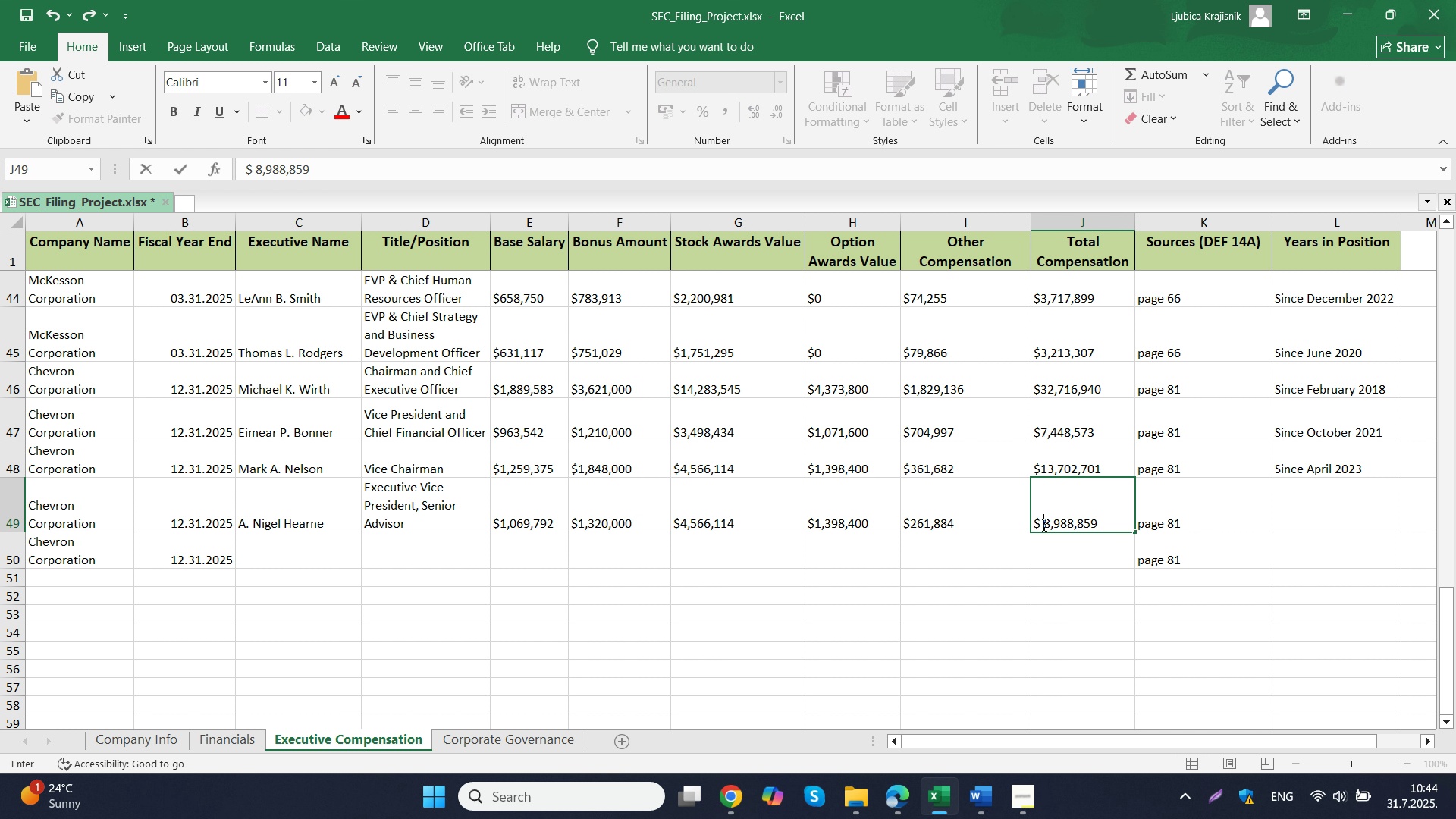 
left_click([1043, 525])
 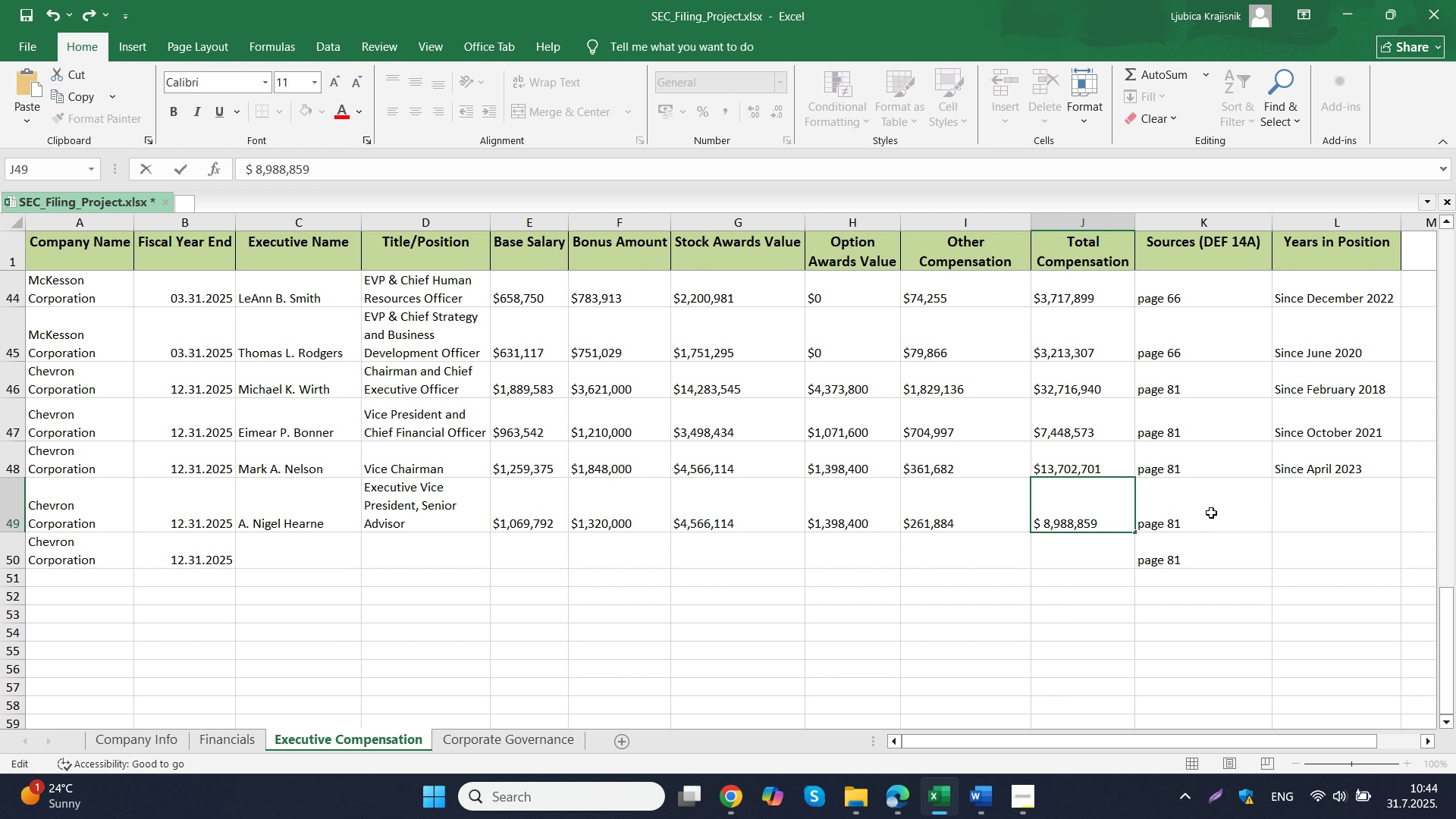 
key(Backspace)
 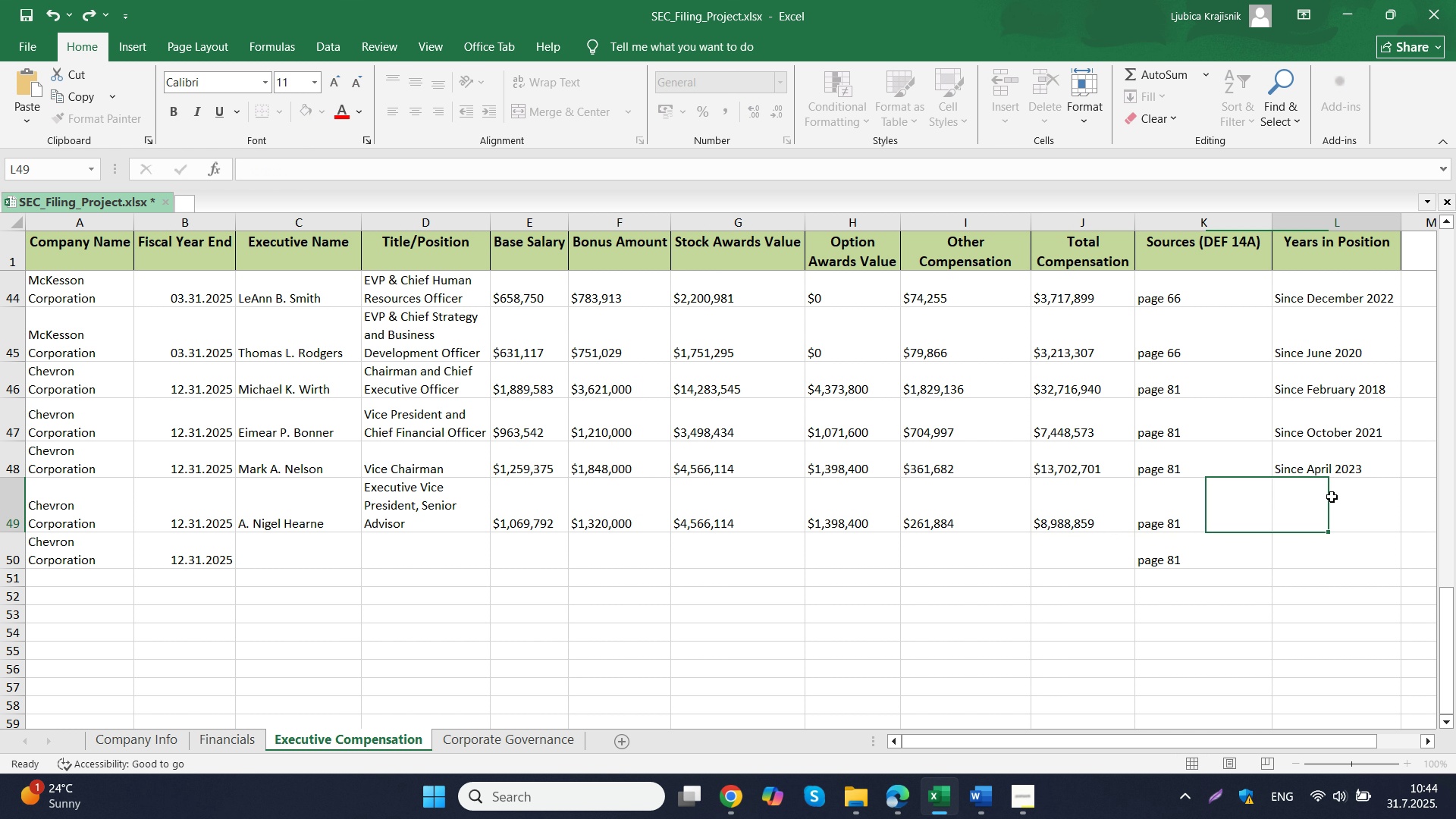 
left_click([1331, 497])
 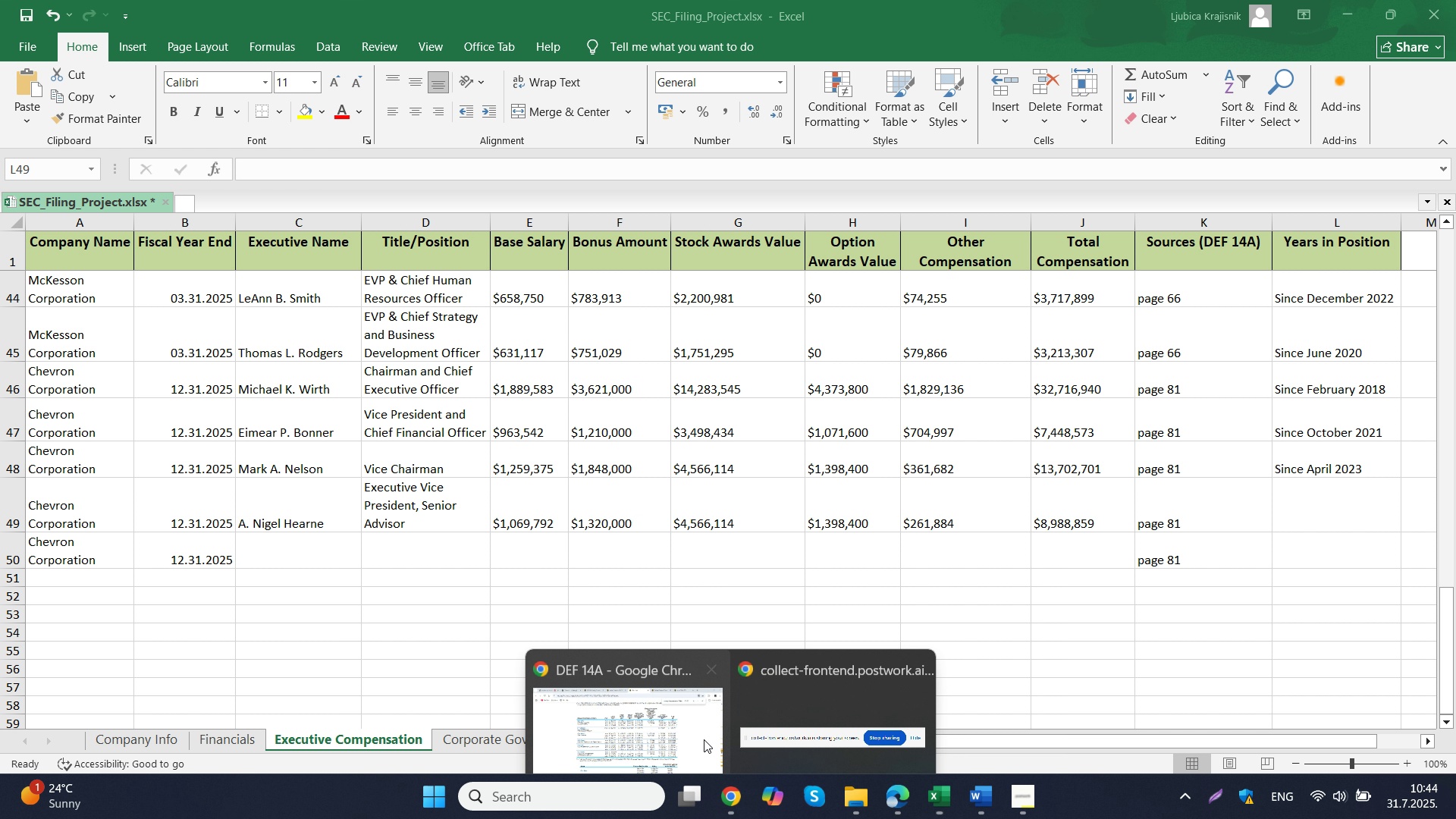 
double_click([642, 689])
 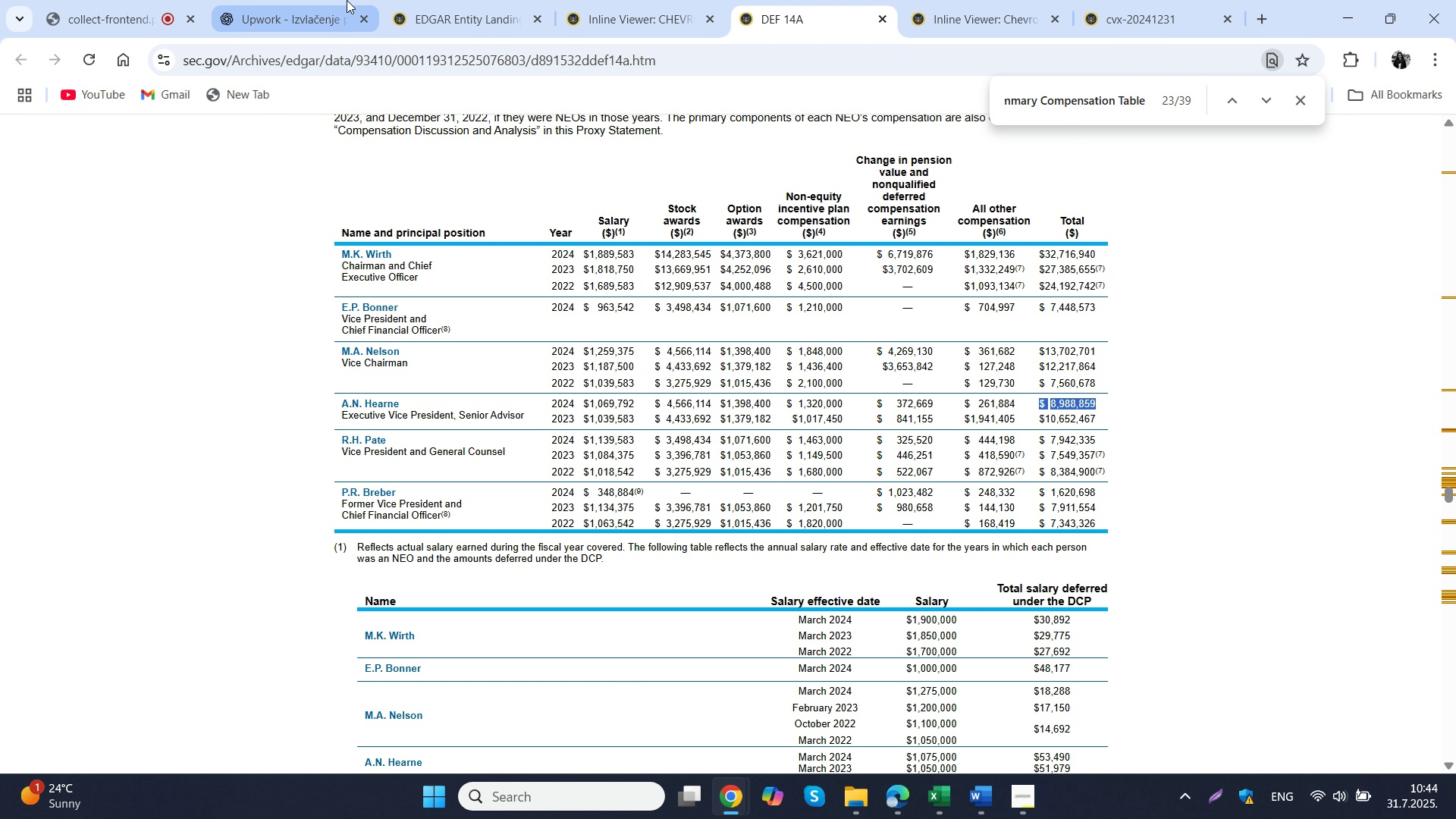 
left_click([306, 0])
 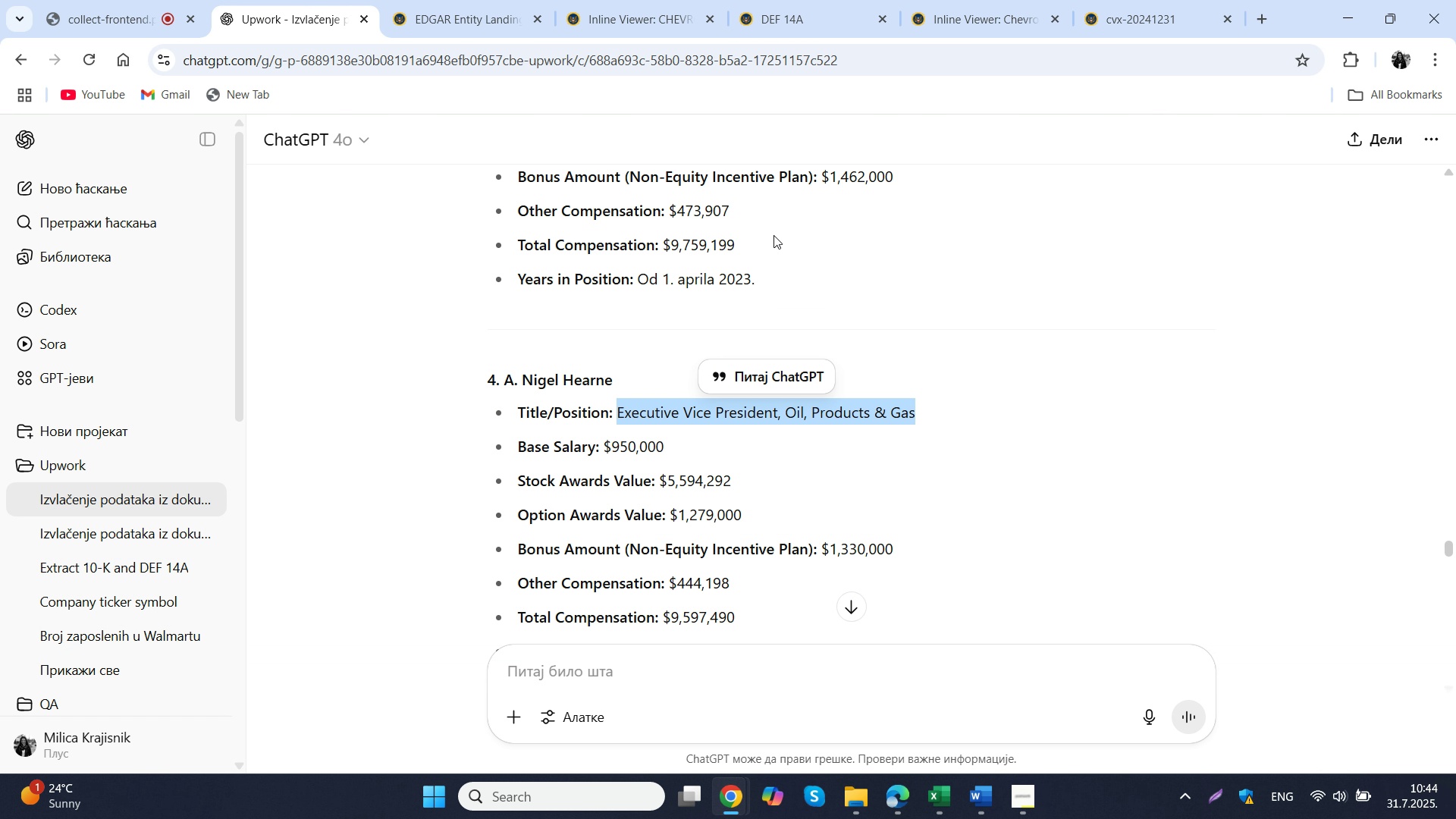 
scroll: coordinate [775, 246], scroll_direction: down, amount: 2.0
 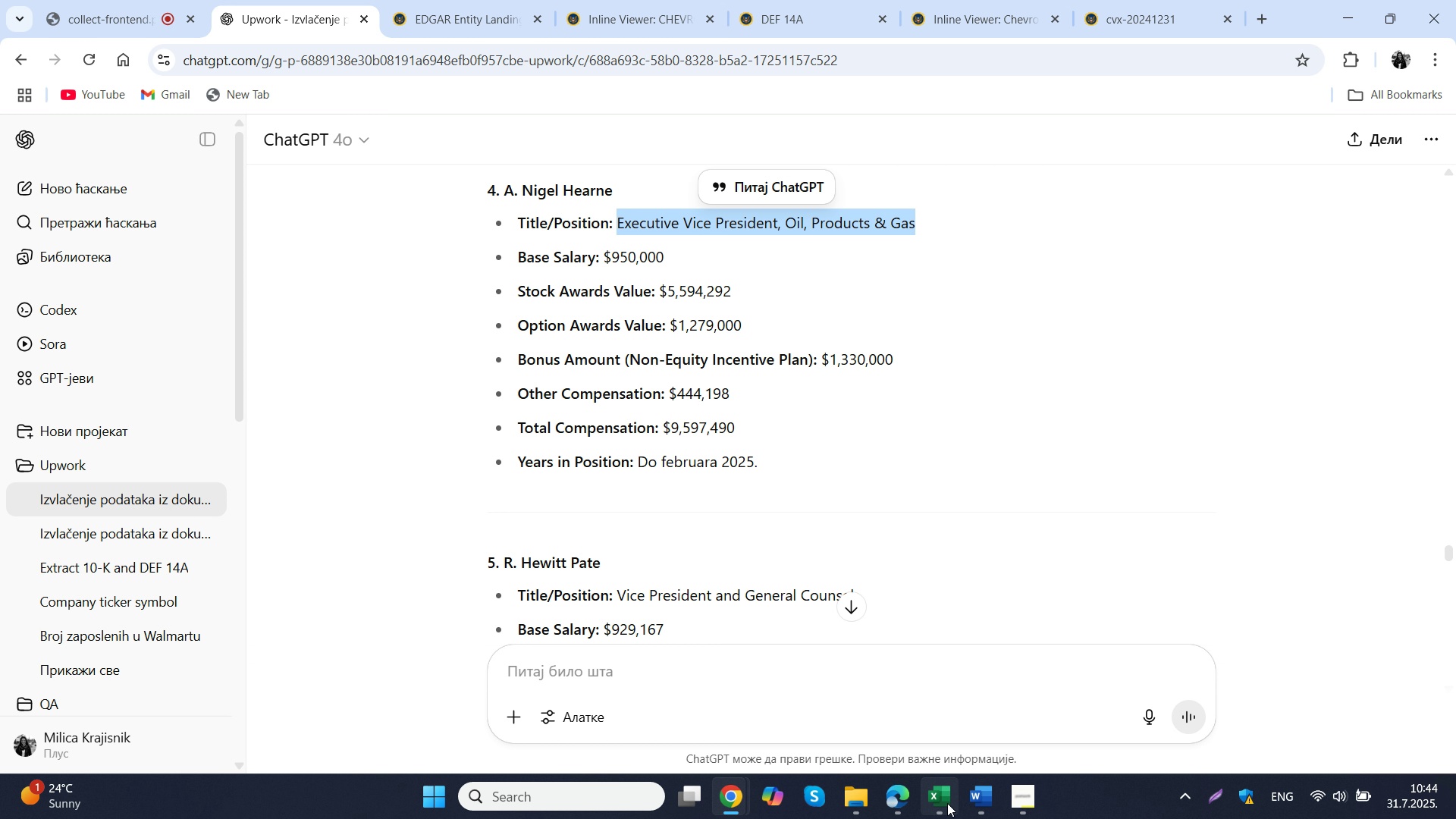 
left_click([947, 803])
 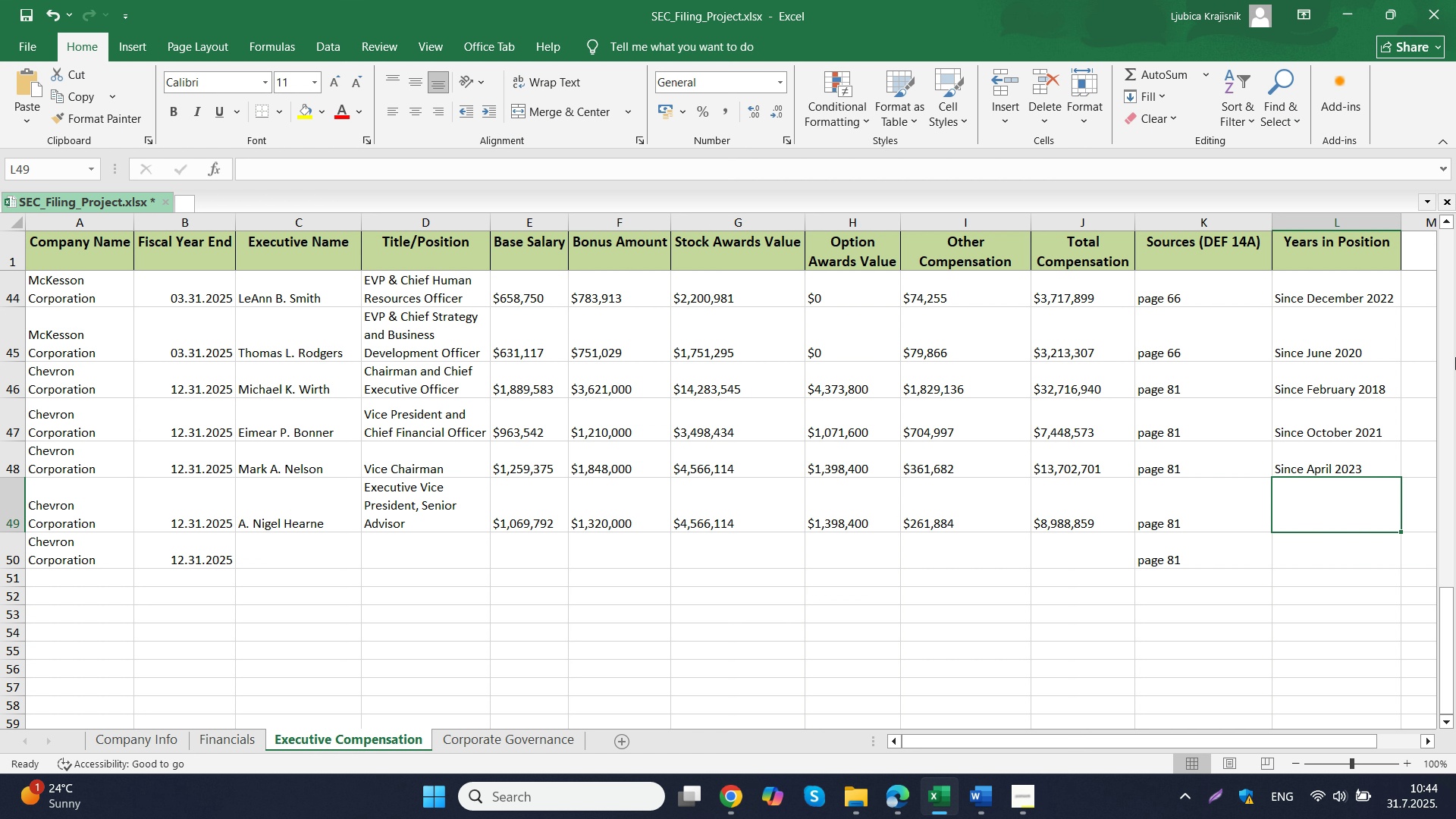 
type(Since Februr)
key(Backspace)
type(ary 2025)
 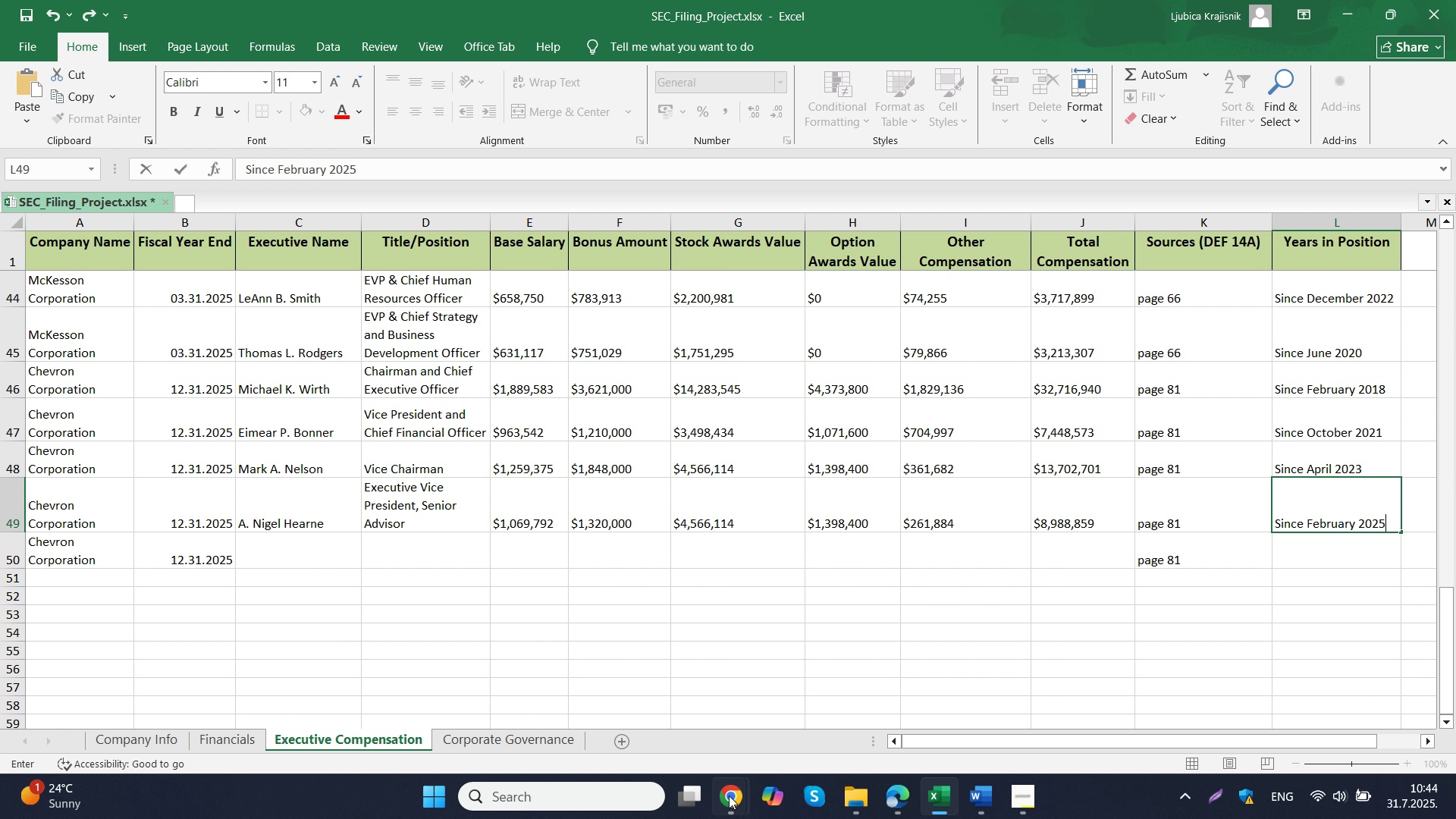 
double_click([638, 719])
 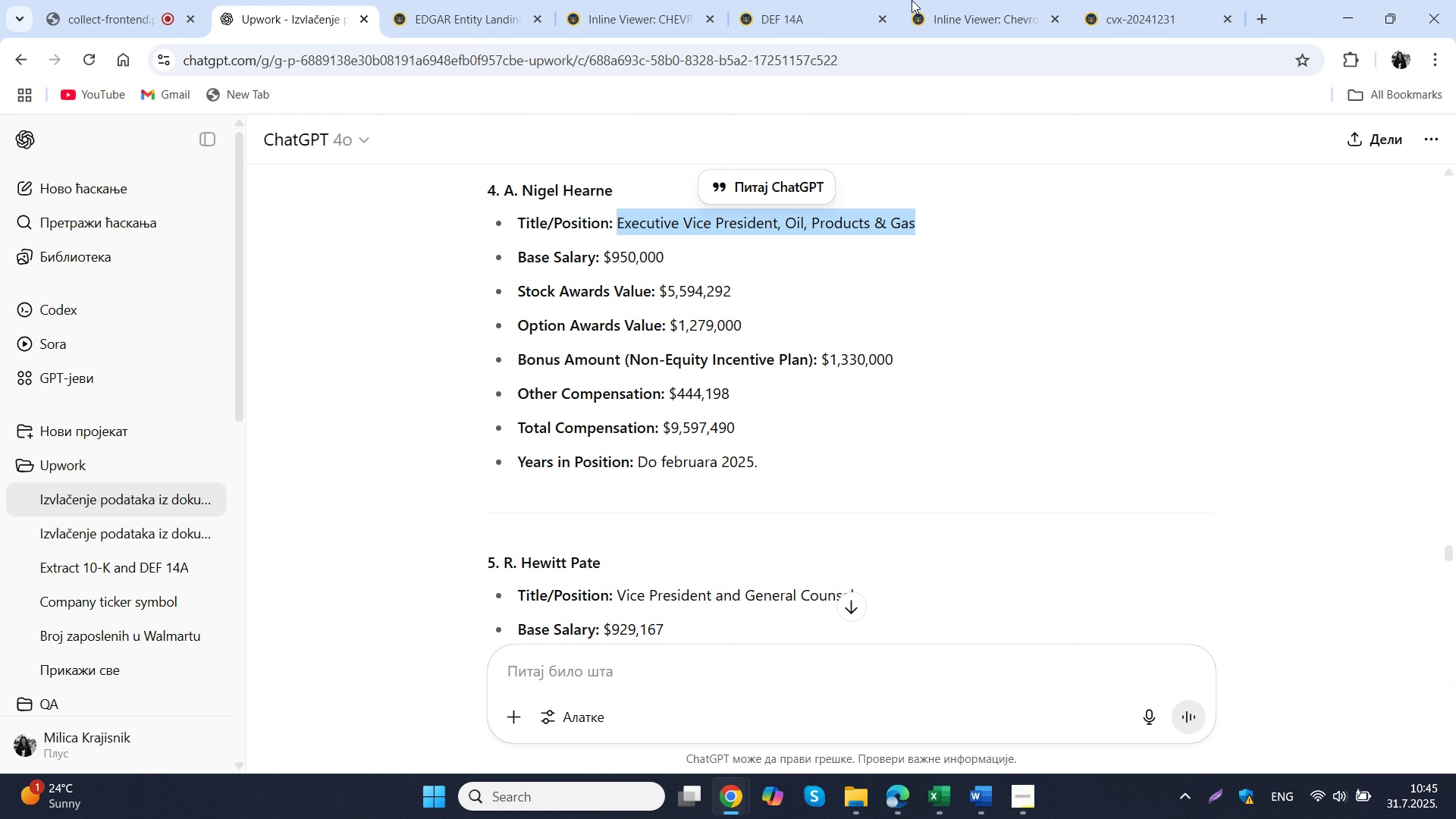 
left_click([777, 0])
 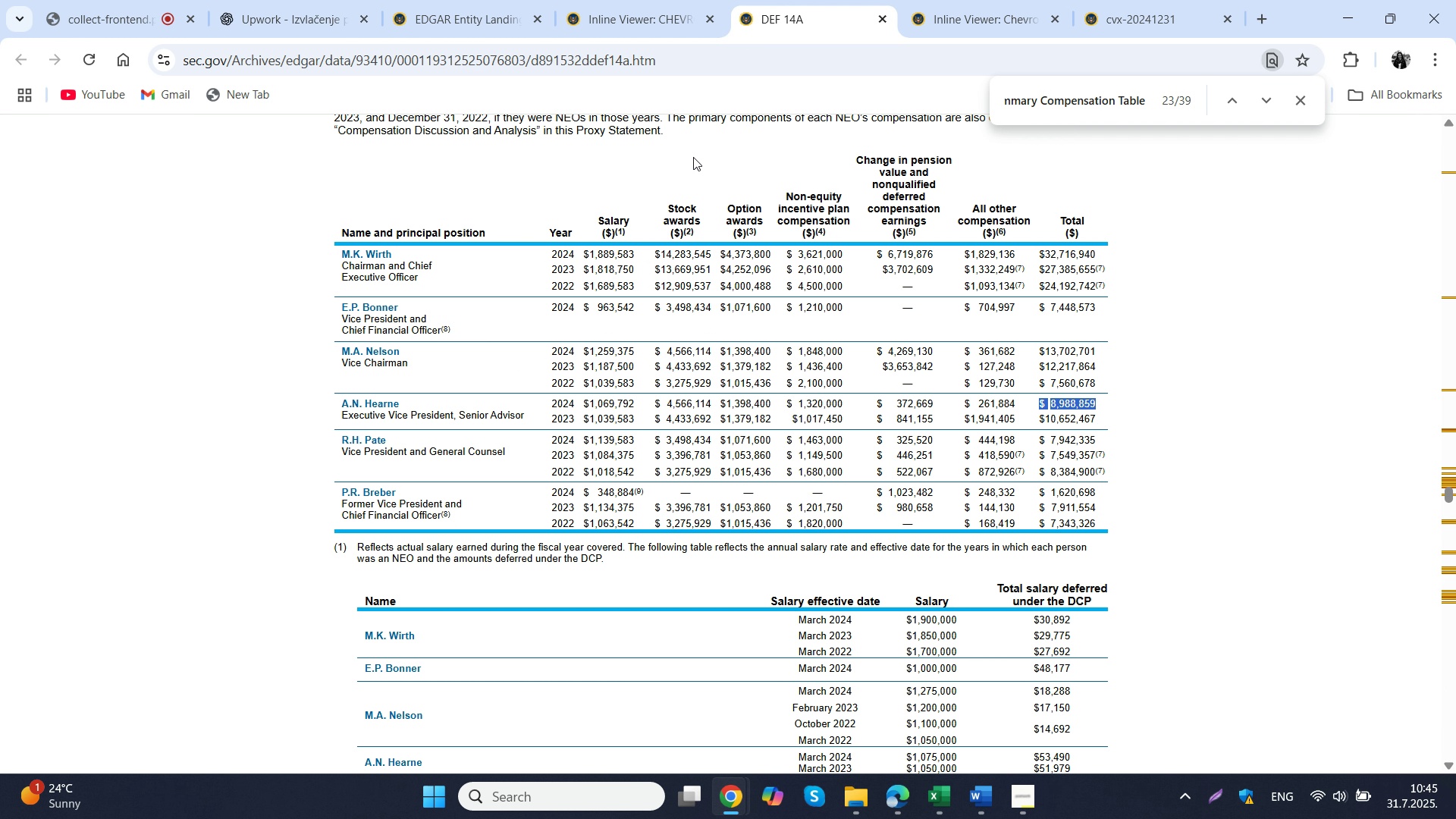 
left_click([435, 0])
 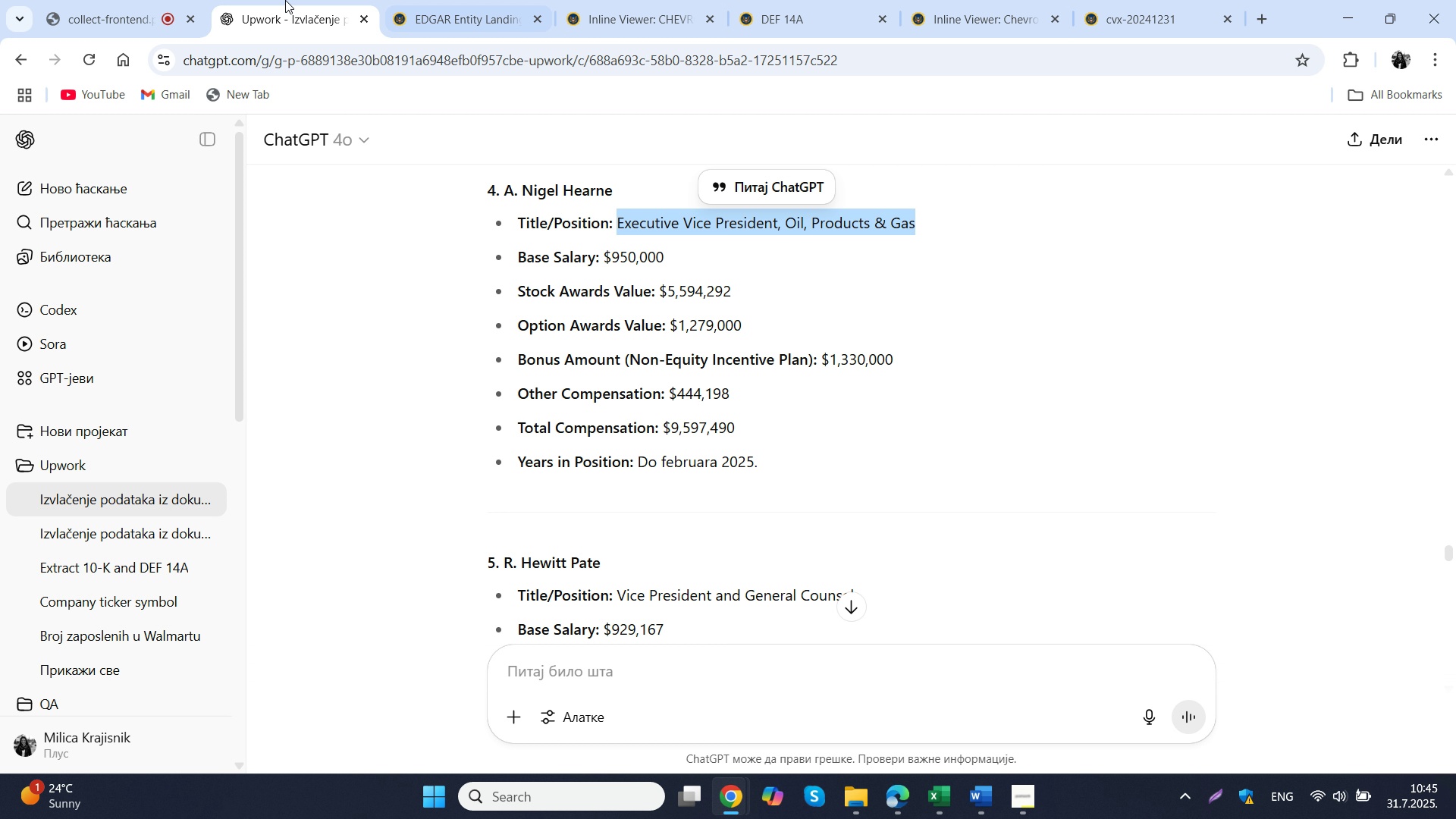 
left_click([285, 0])
 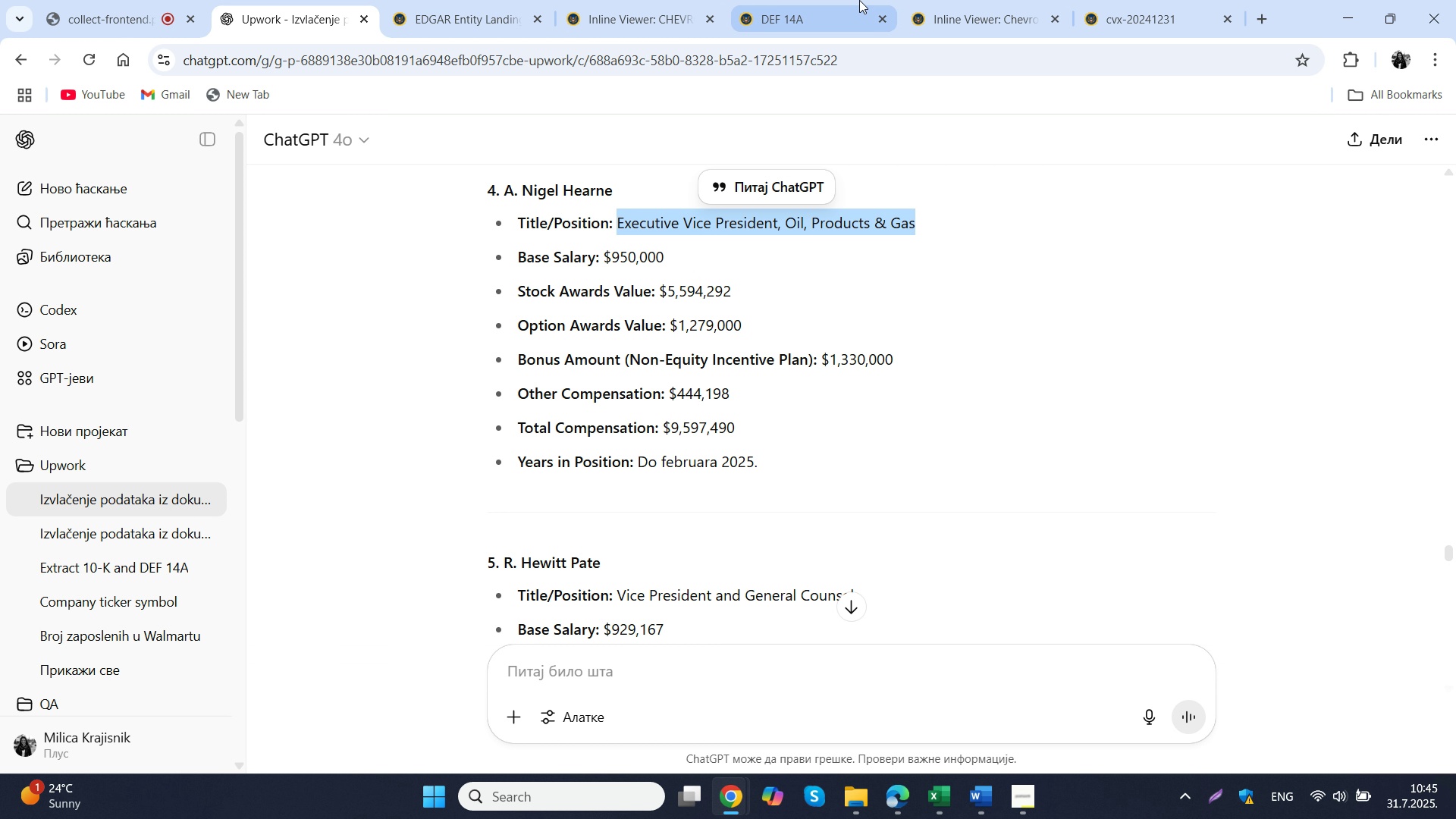 
left_click([832, 0])
 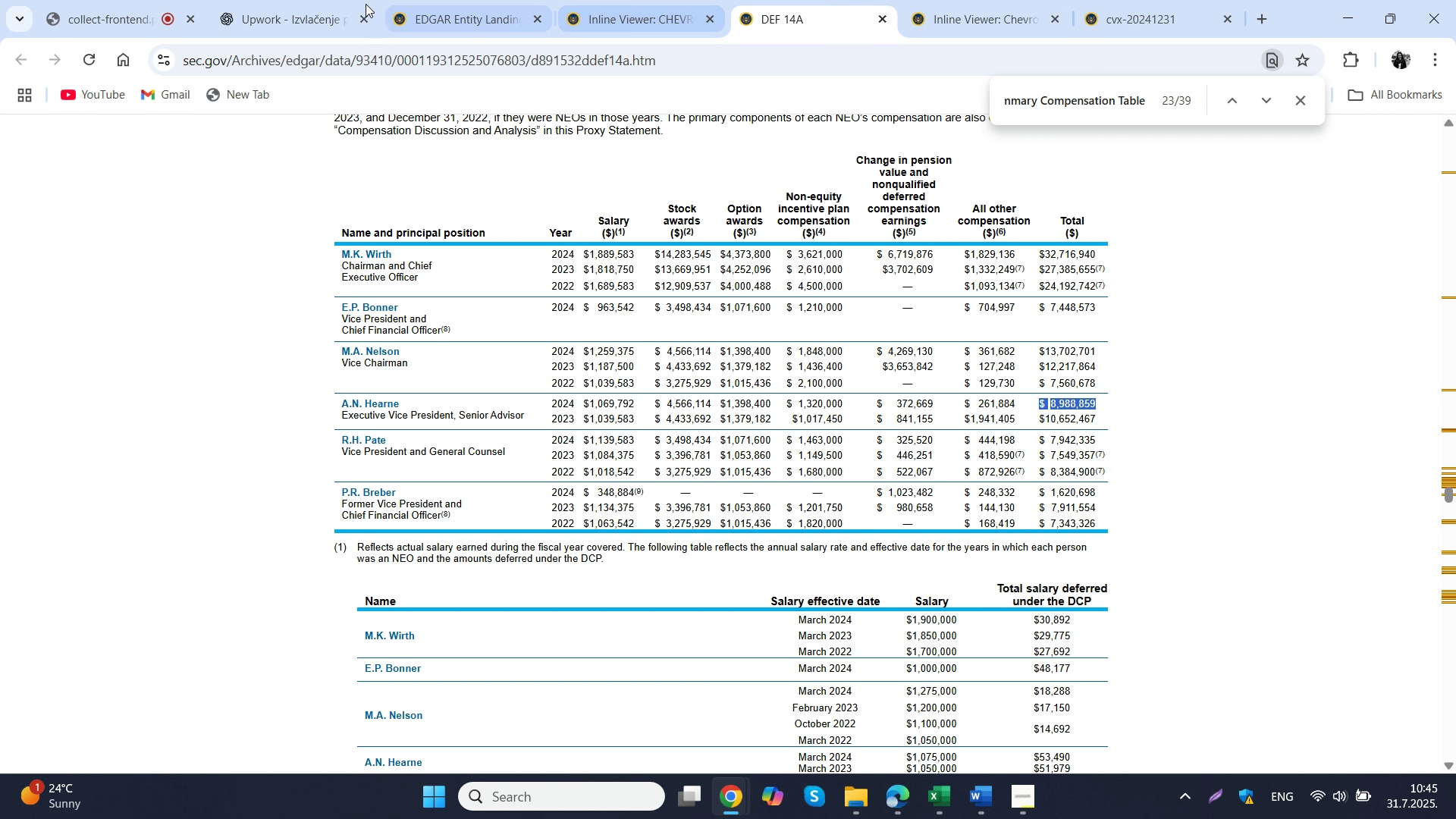 
left_click([332, 0])
 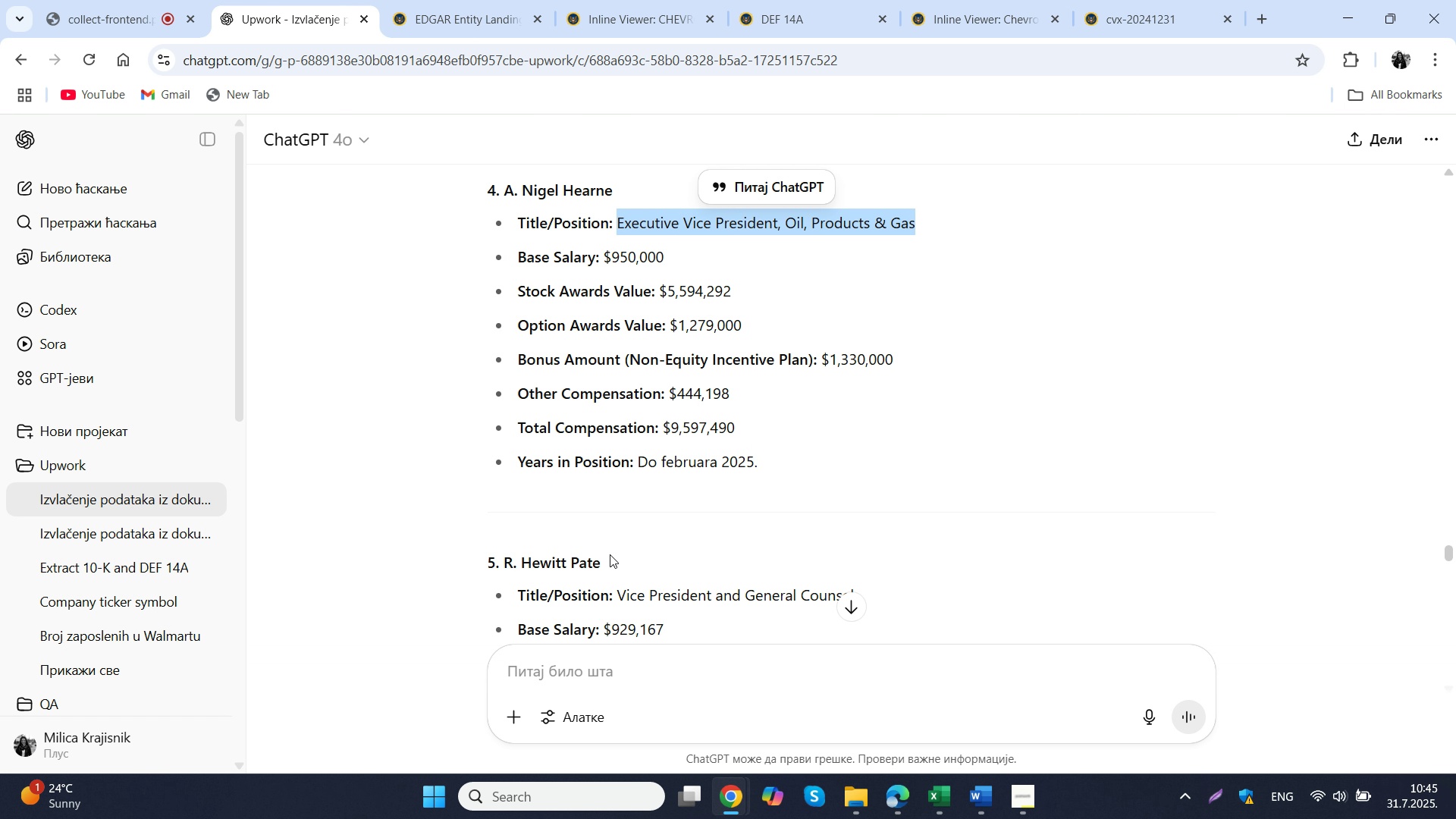 
scroll: coordinate [610, 541], scroll_direction: down, amount: 1.0
 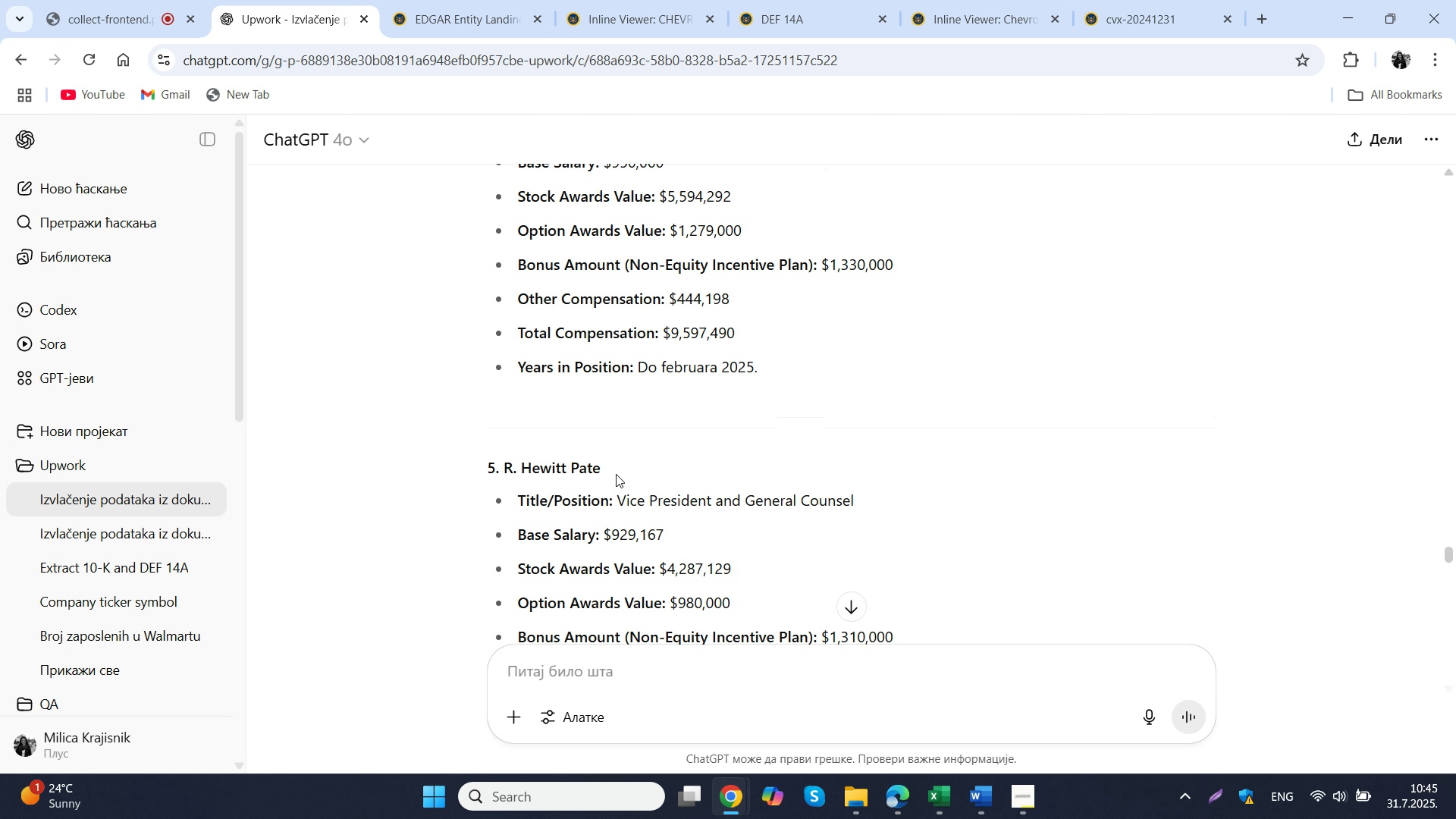 
left_click_drag(start_coordinate=[616, 474], to_coordinate=[503, 471])
 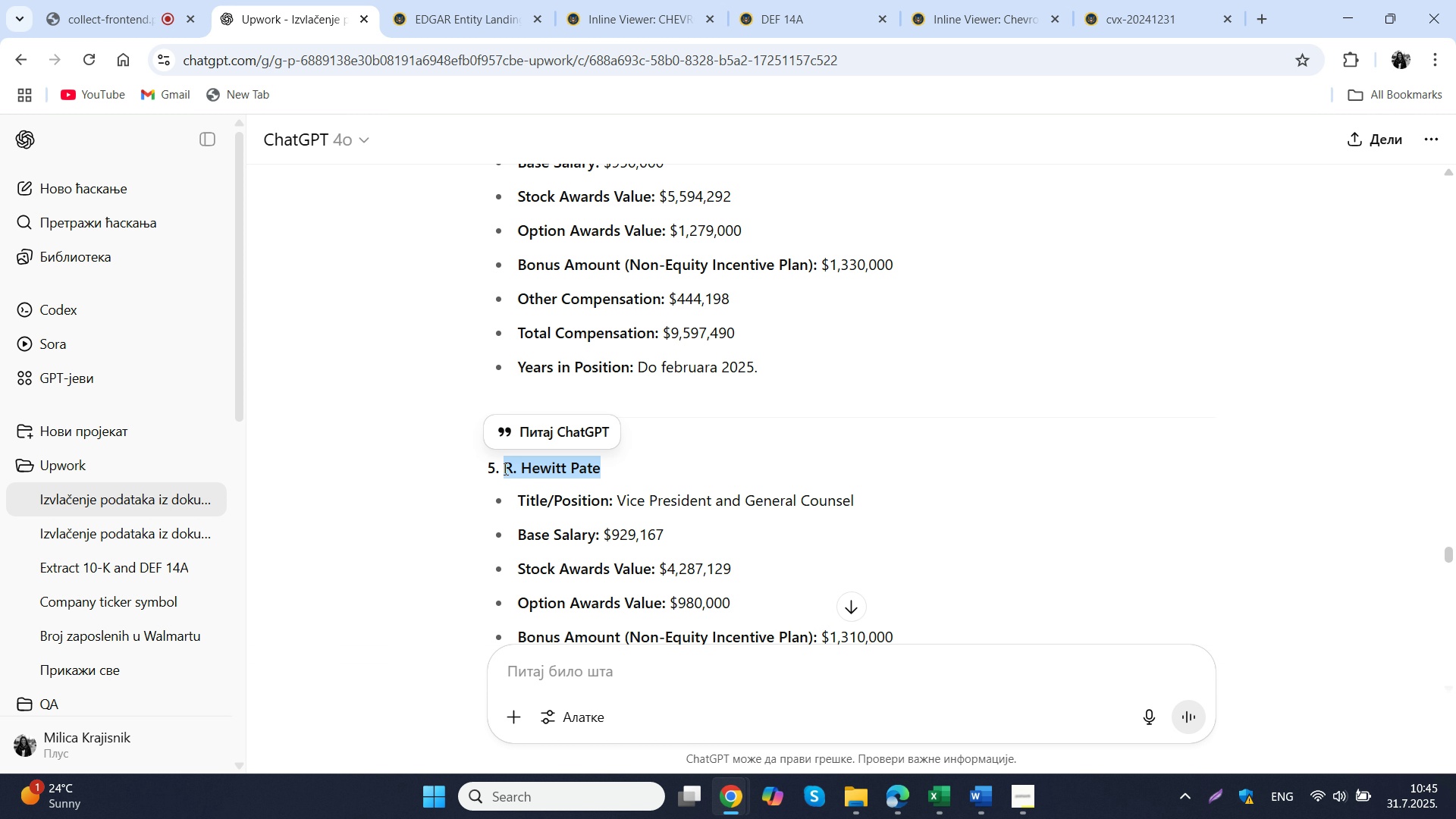 
key(Control+C)
 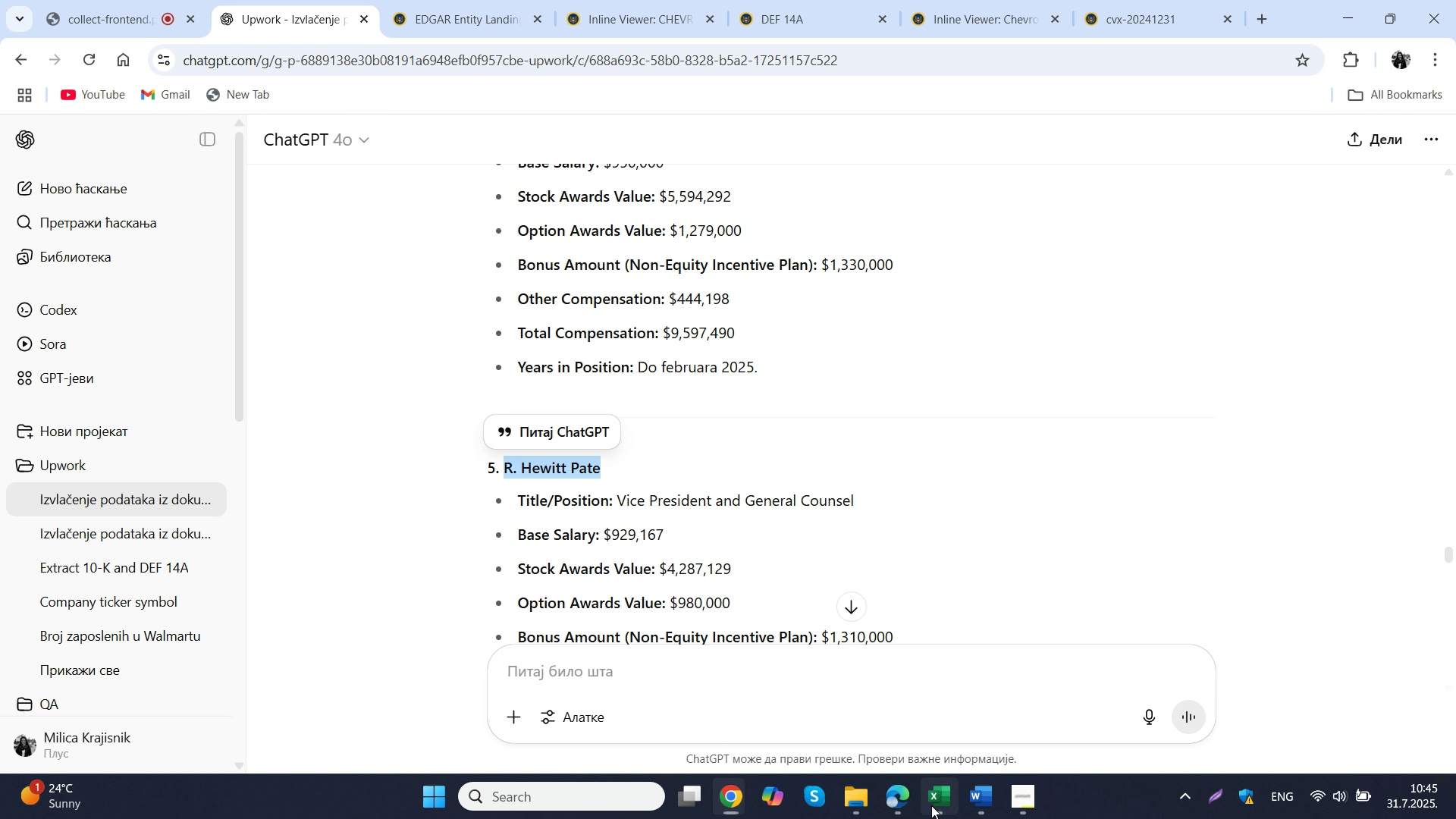 
left_click([931, 805])
 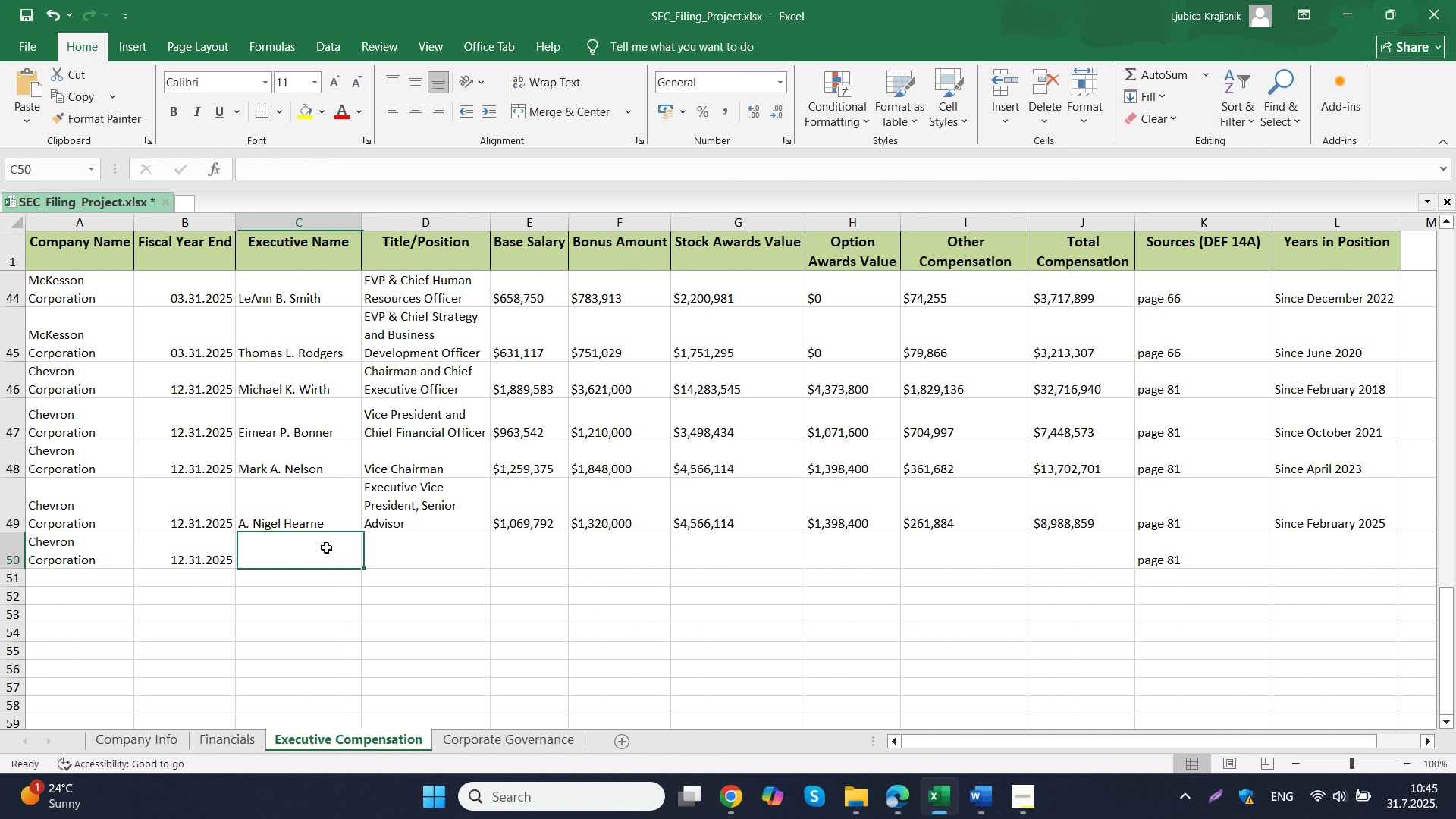 
double_click([326, 548])
 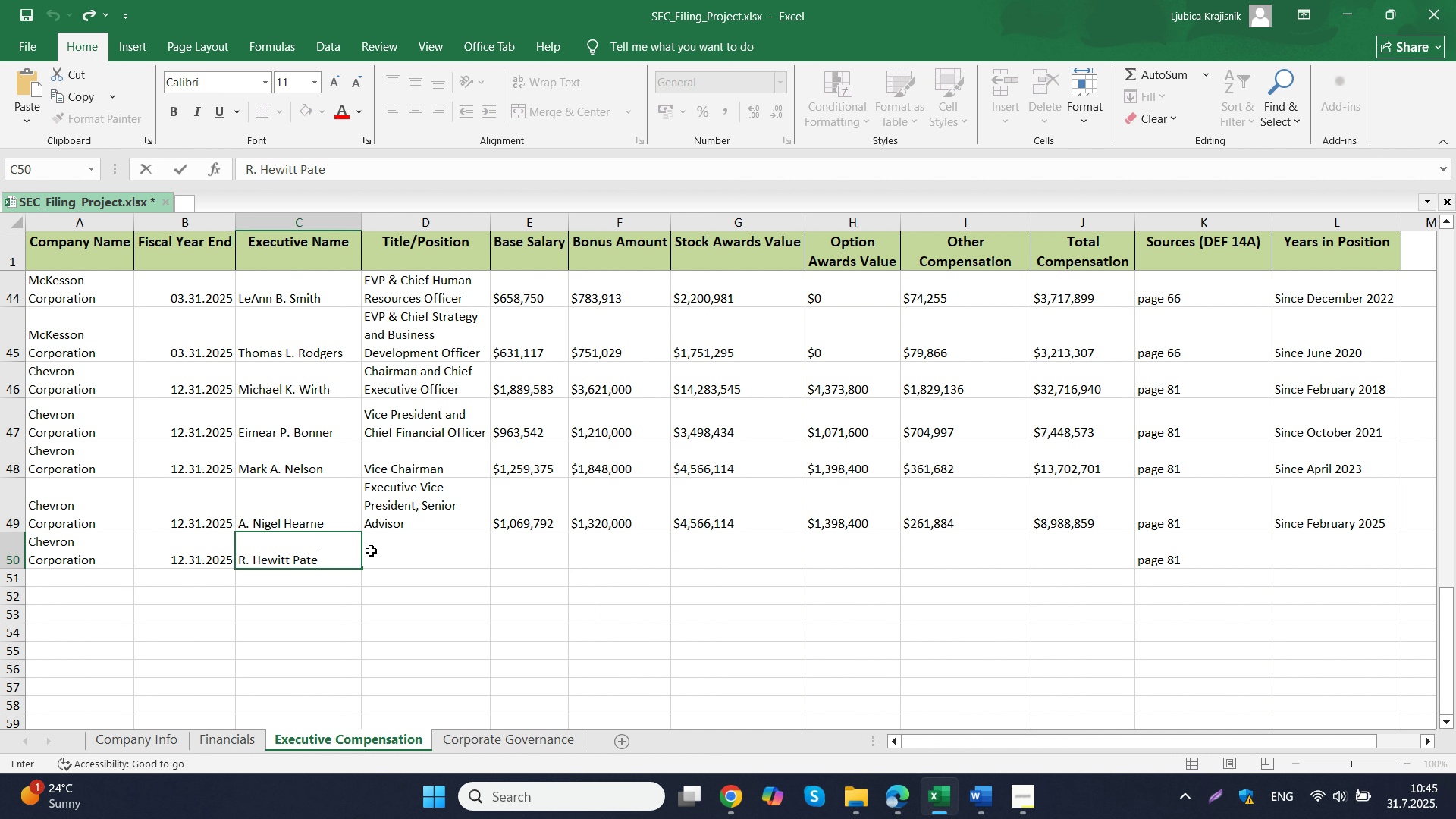 
key(Control+ControlLeft)
 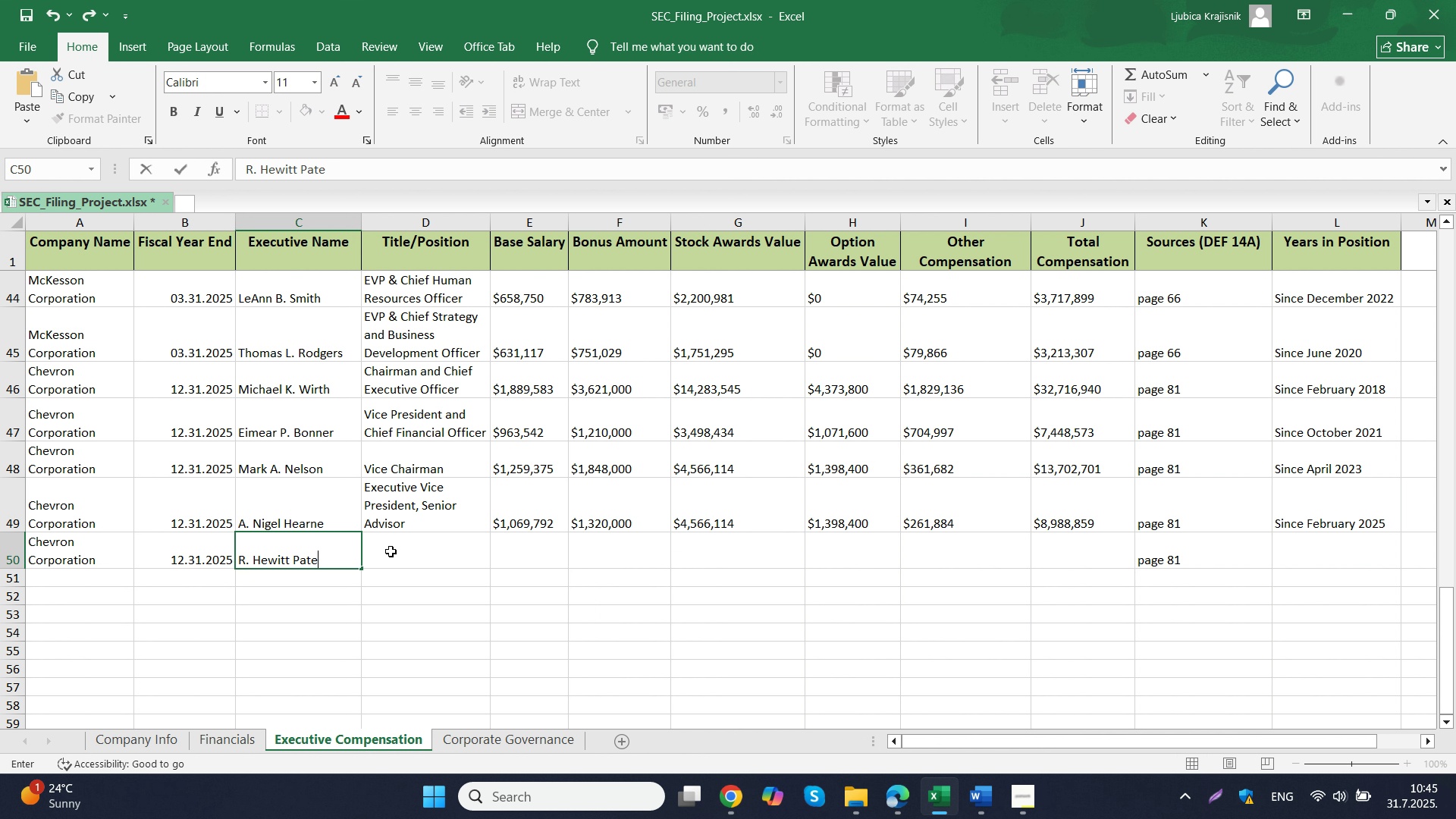 
key(Control+V)
 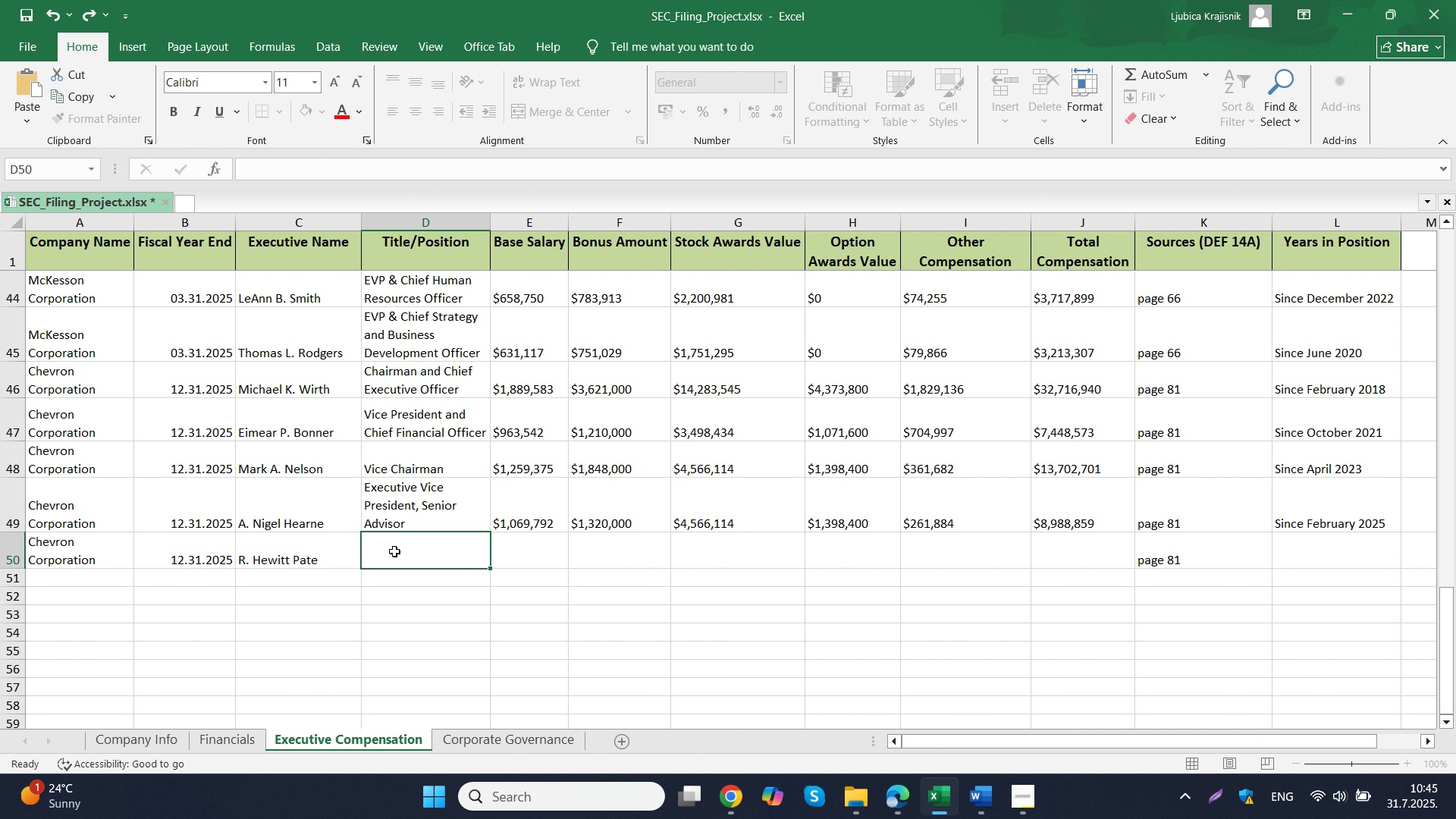 
triple_click([391, 551])
 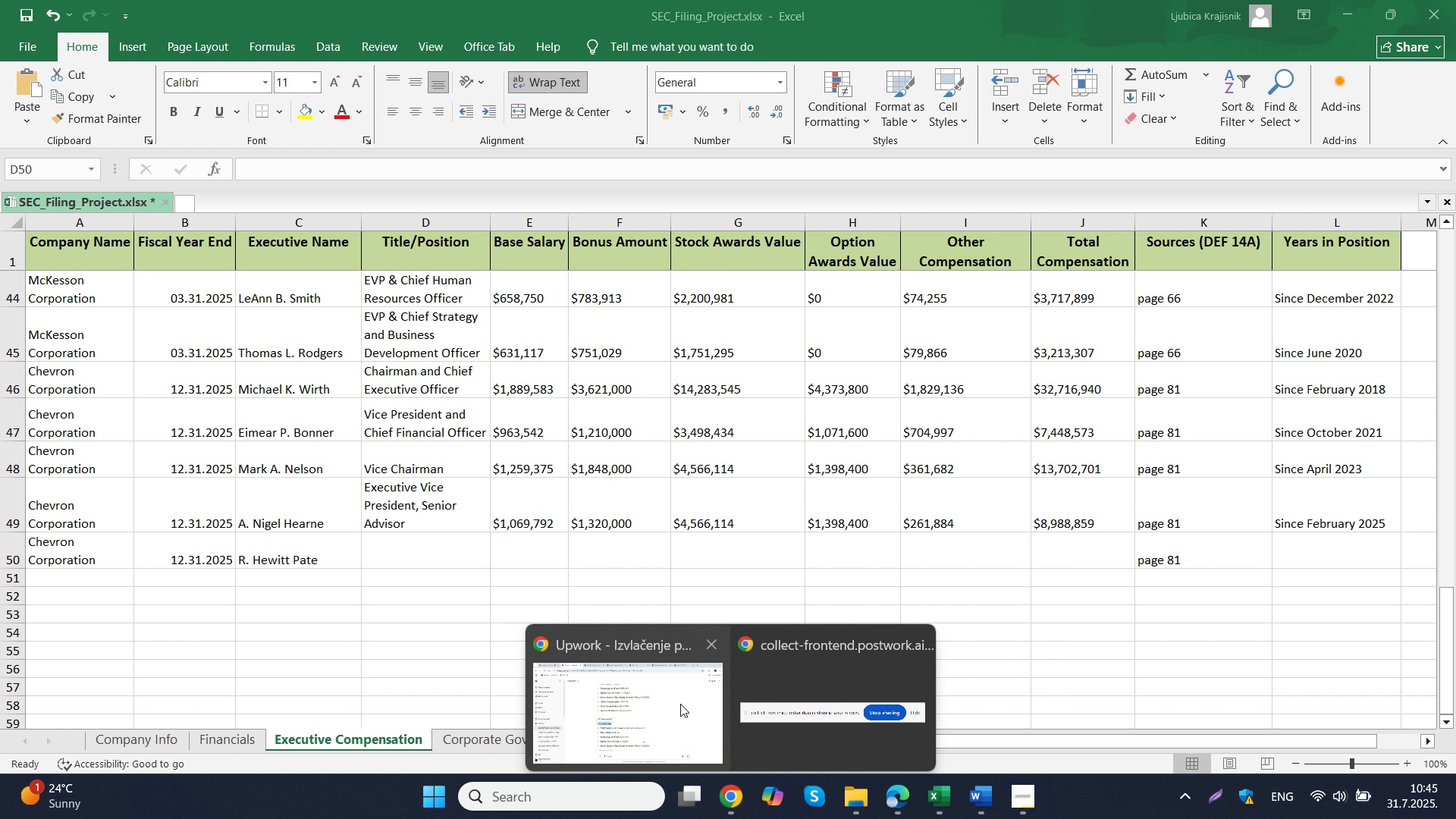 
double_click([642, 662])
 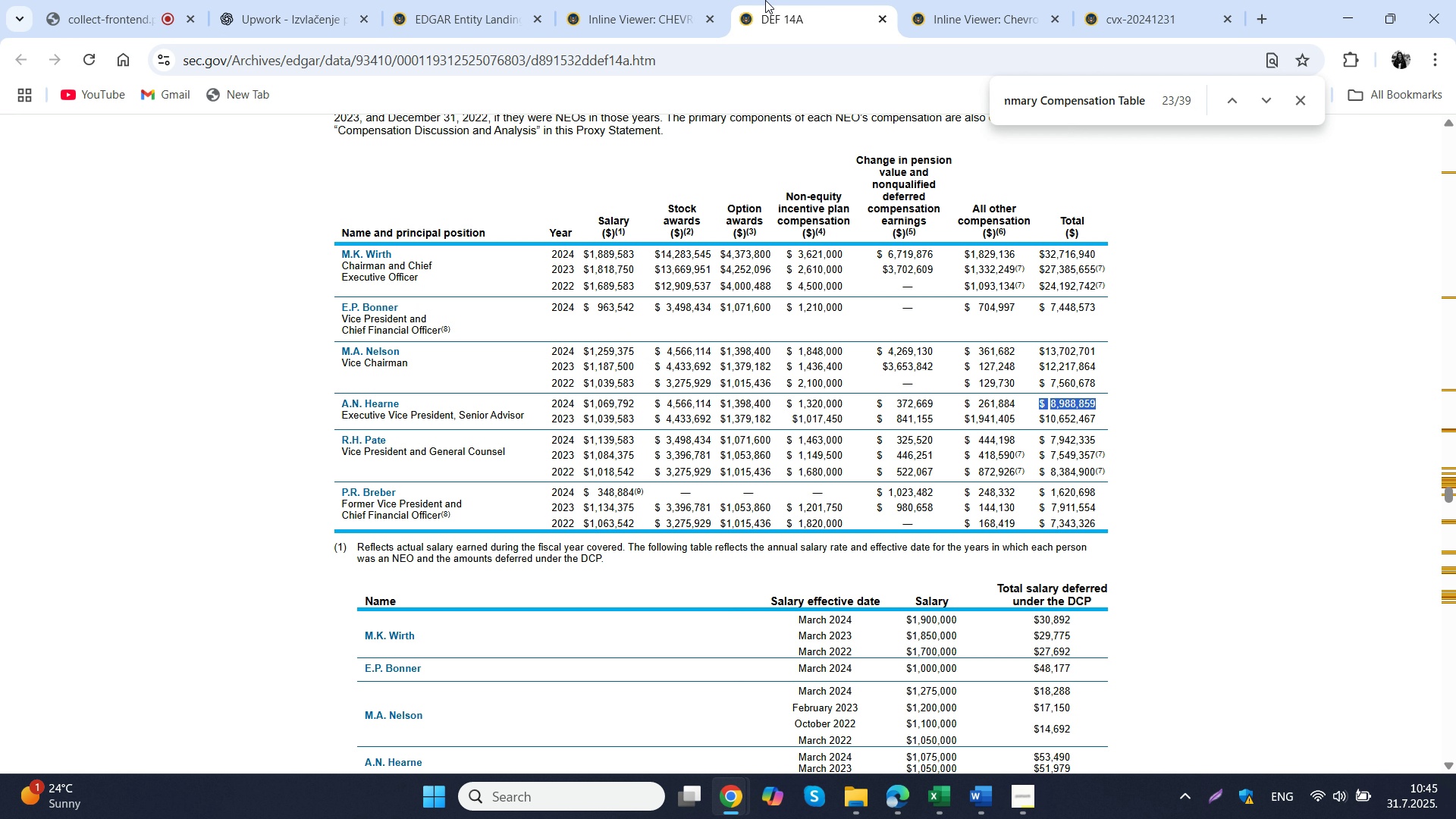 
left_click([765, 0])
 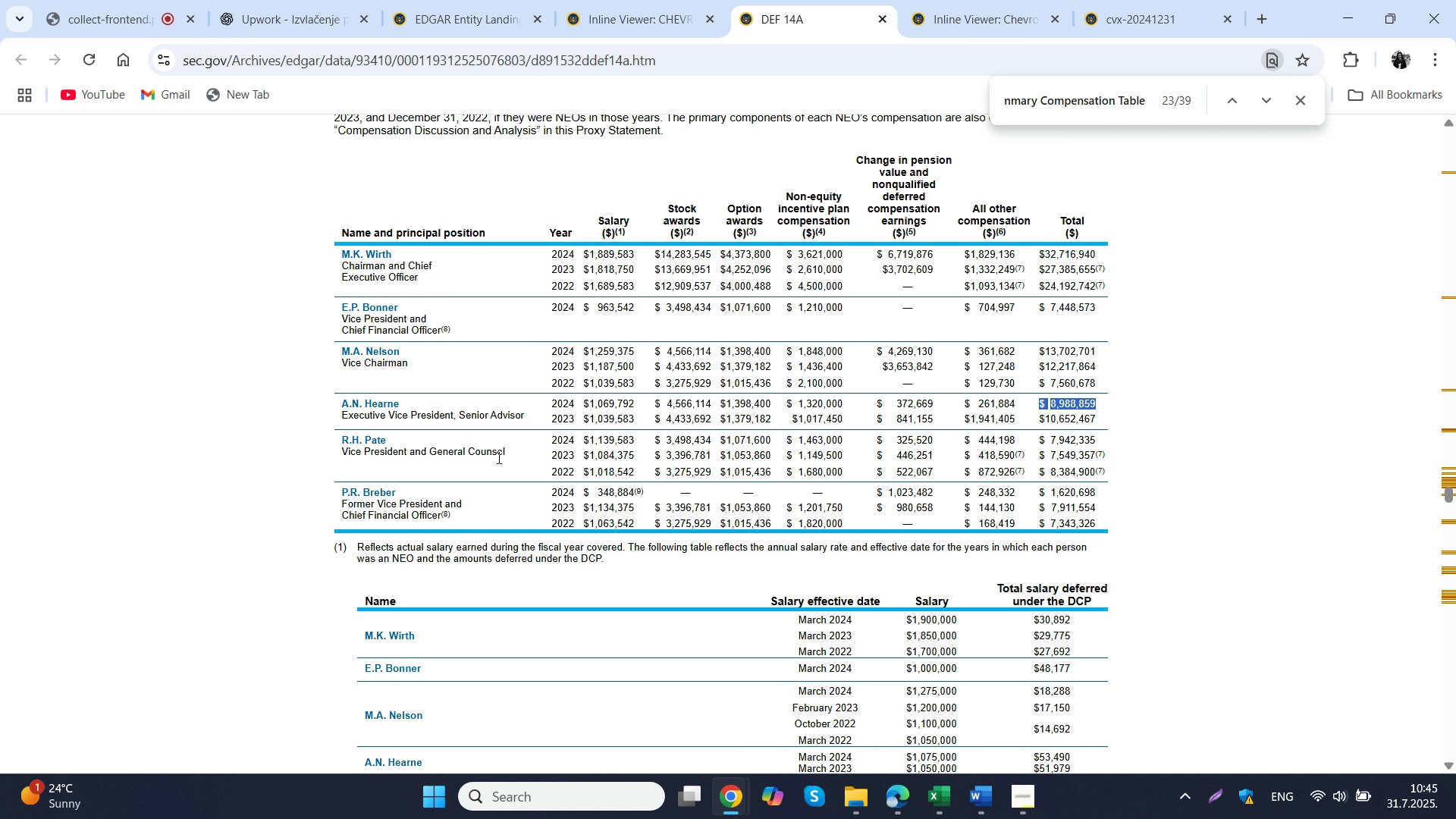 
left_click_drag(start_coordinate=[510, 455], to_coordinate=[342, 460])
 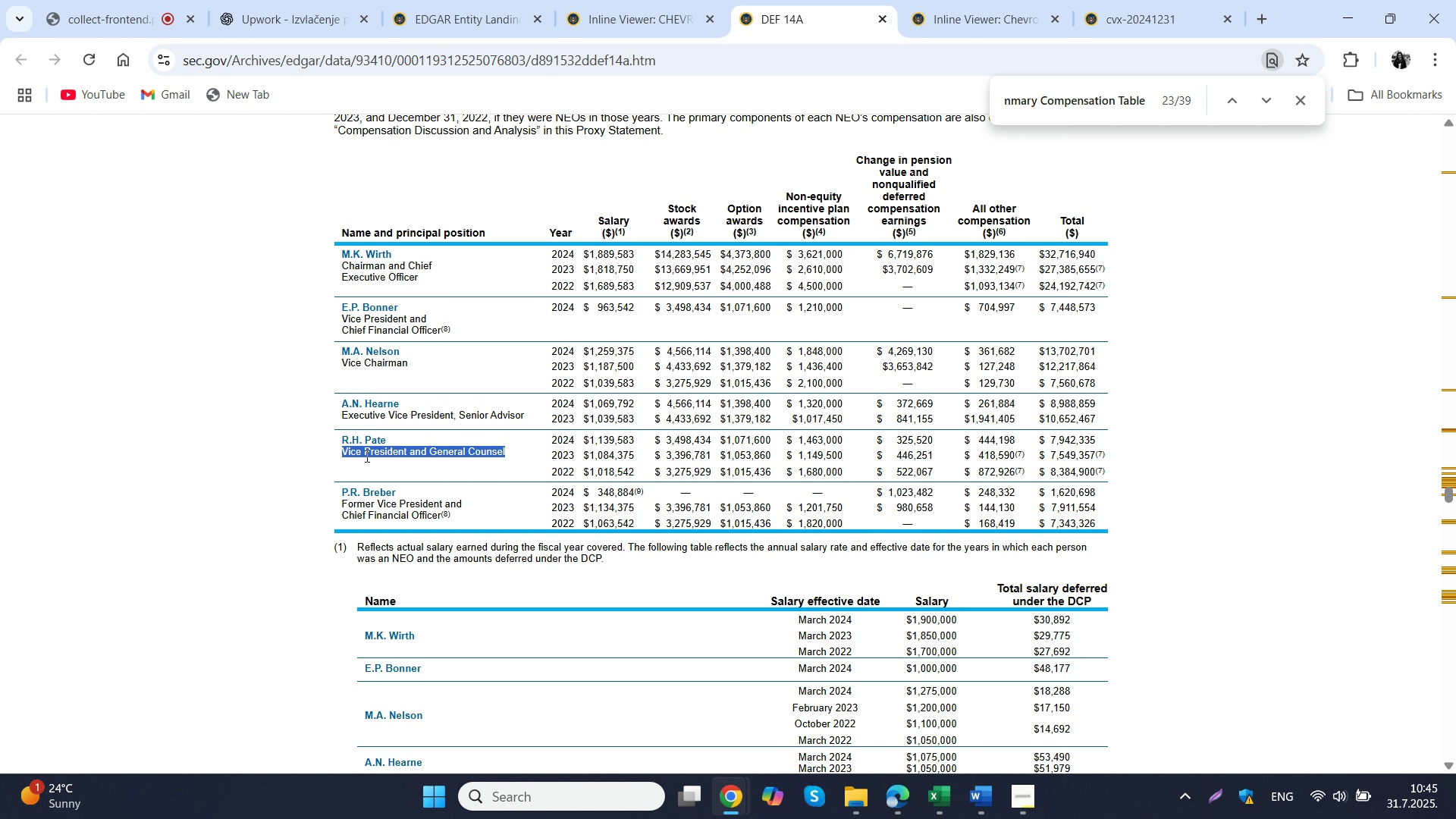 
key(Control+ControlLeft)
 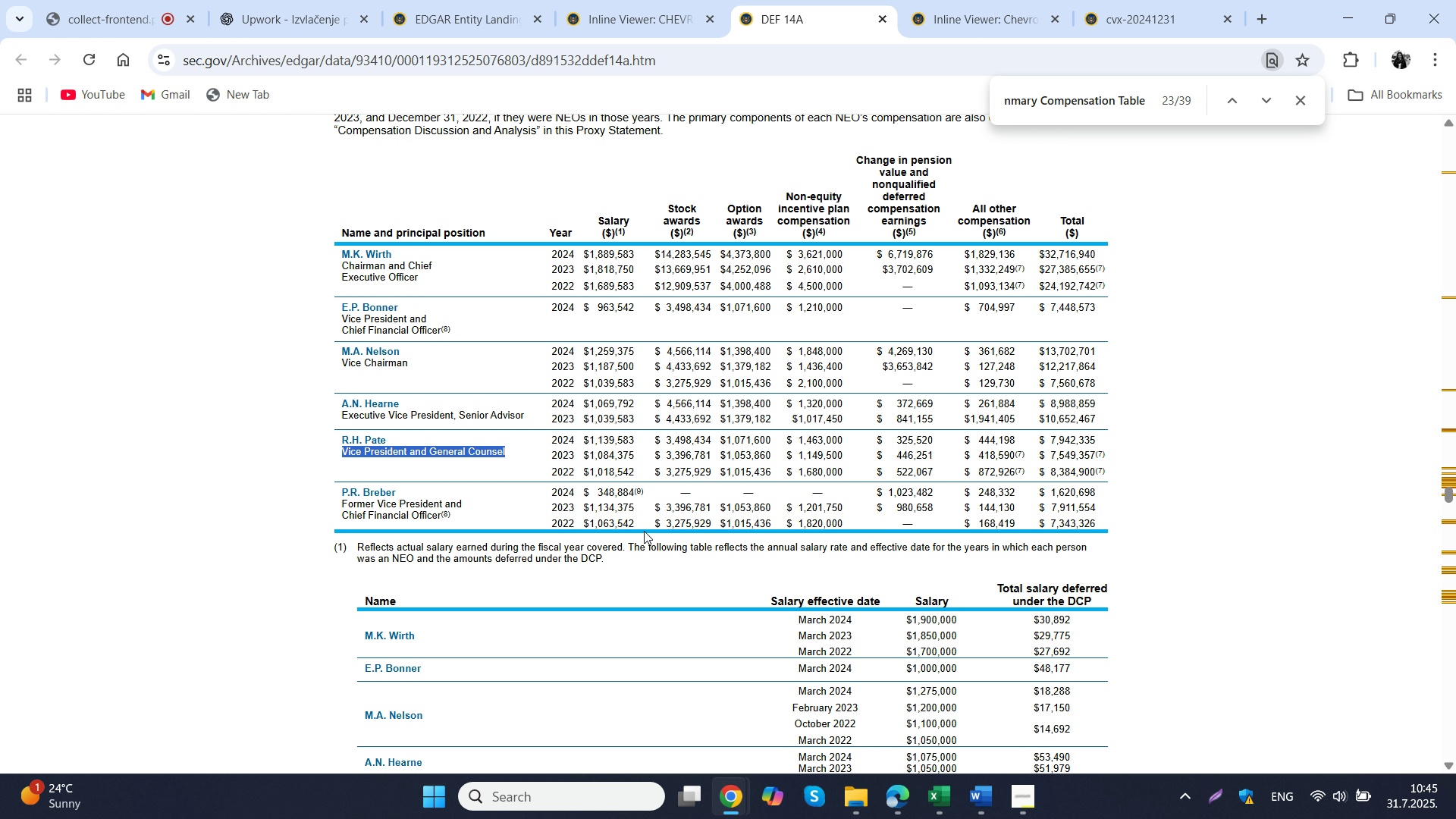 
key(Control+C)
 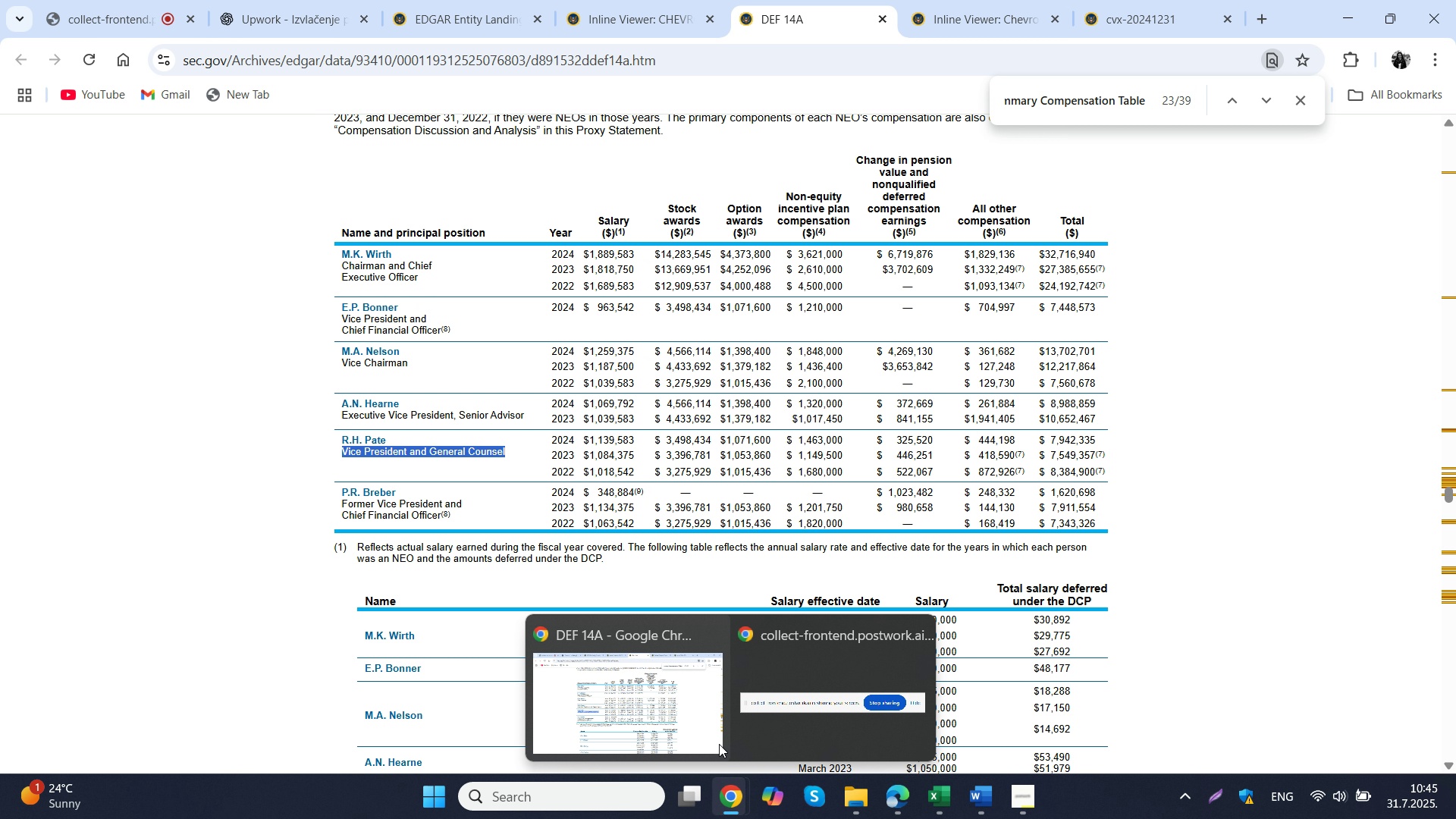 
left_click([702, 714])
 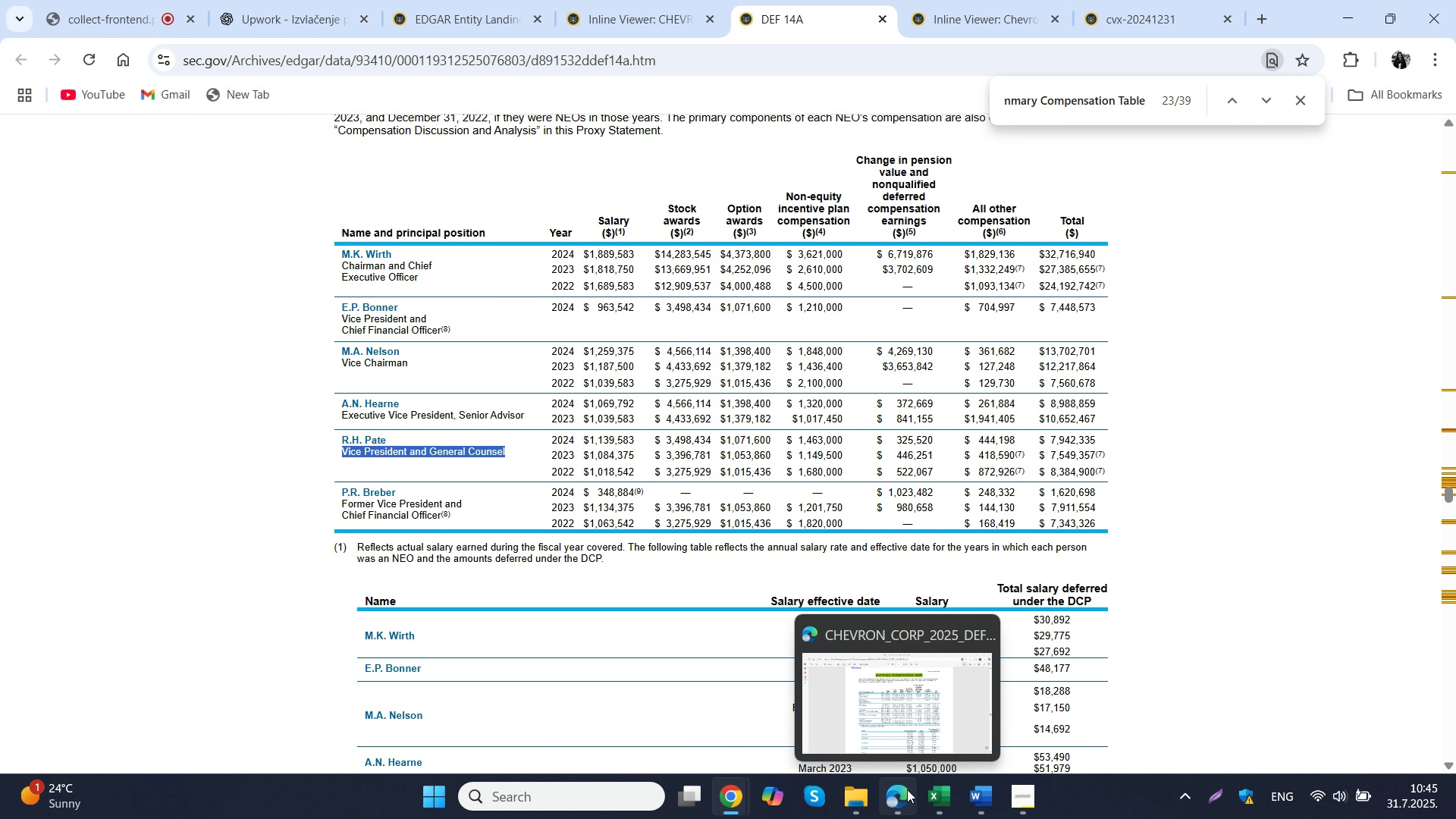 
left_click([931, 797])
 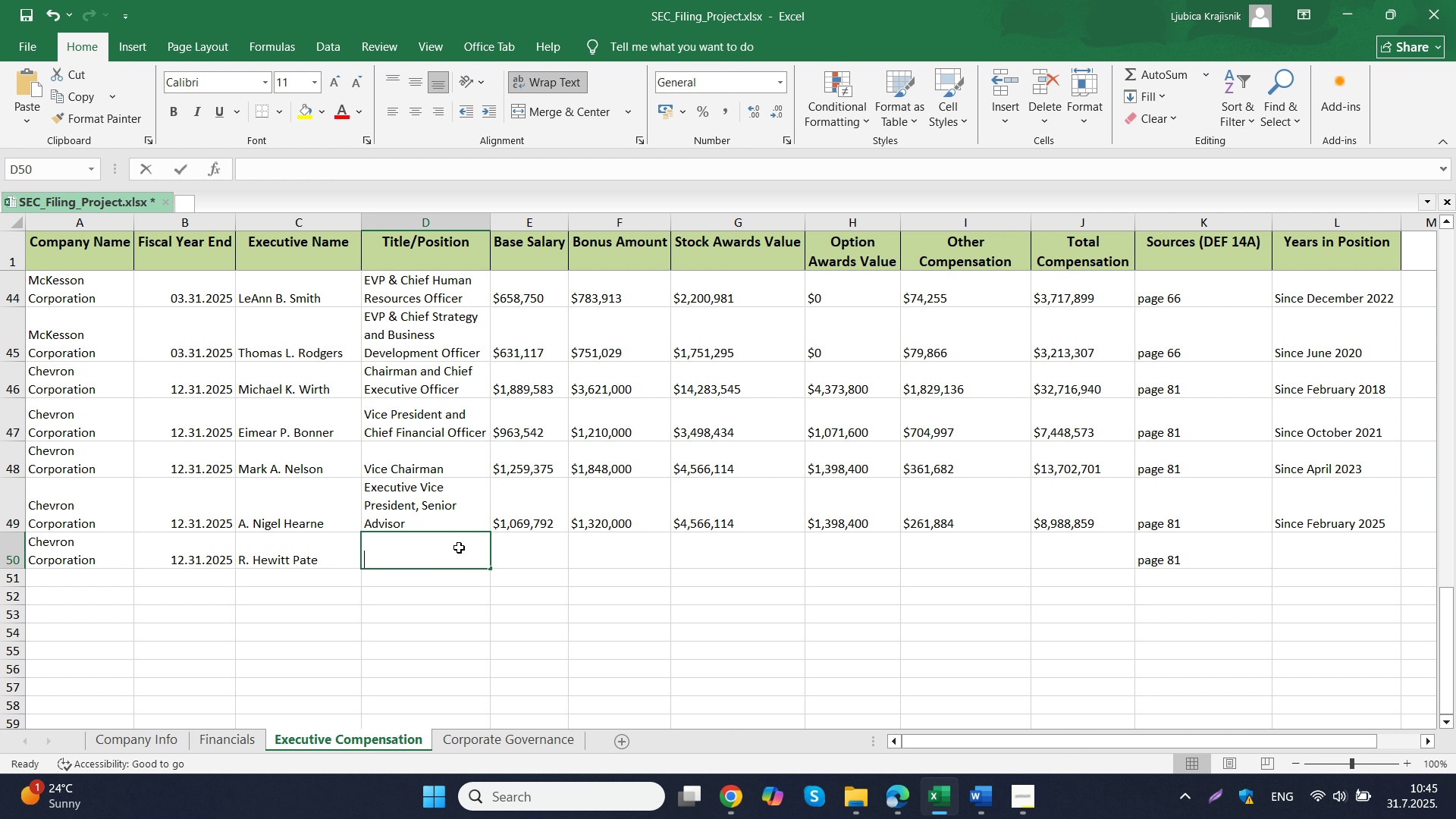 
double_click([459, 548])
 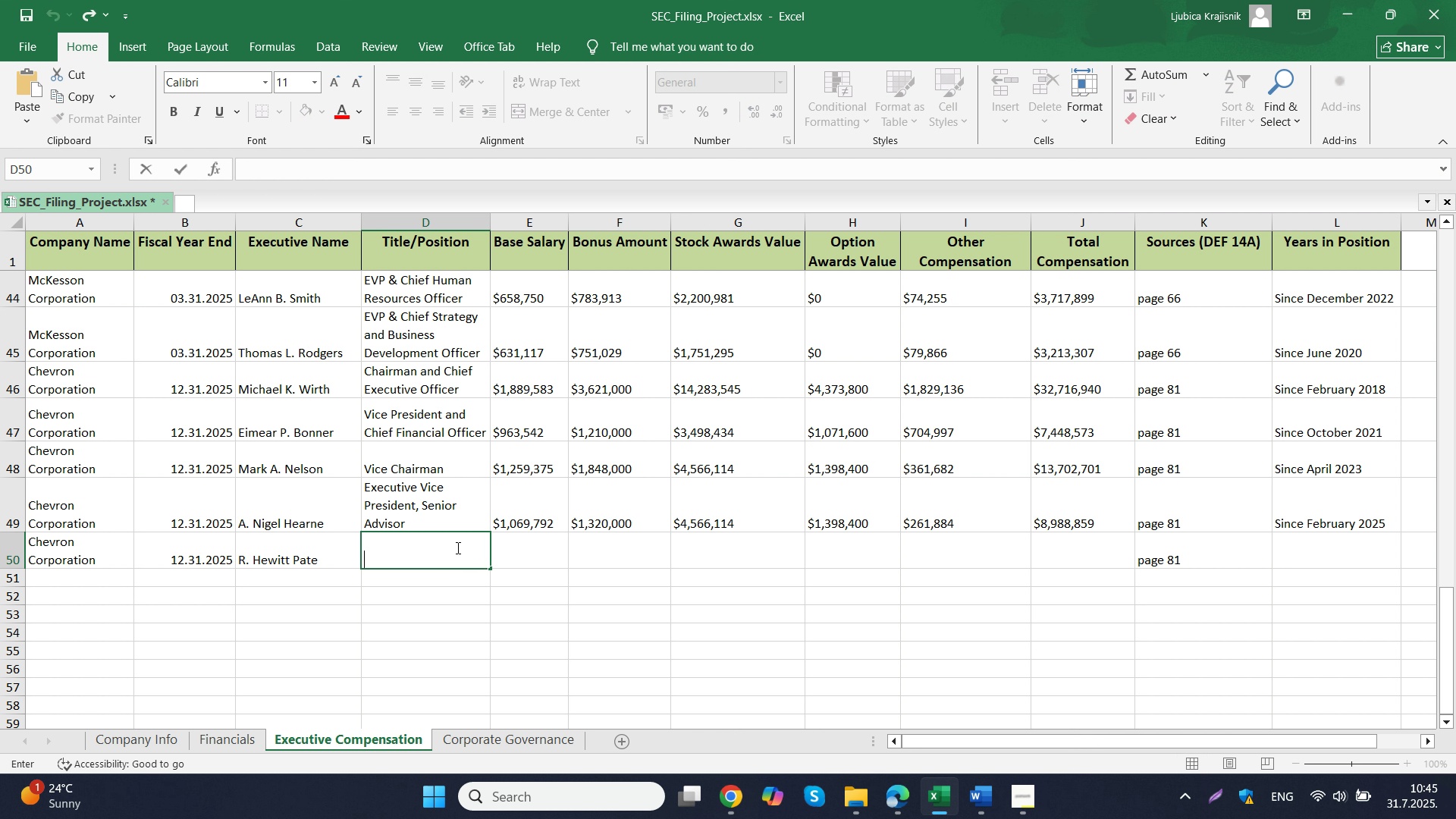 
key(Control+ControlLeft)
 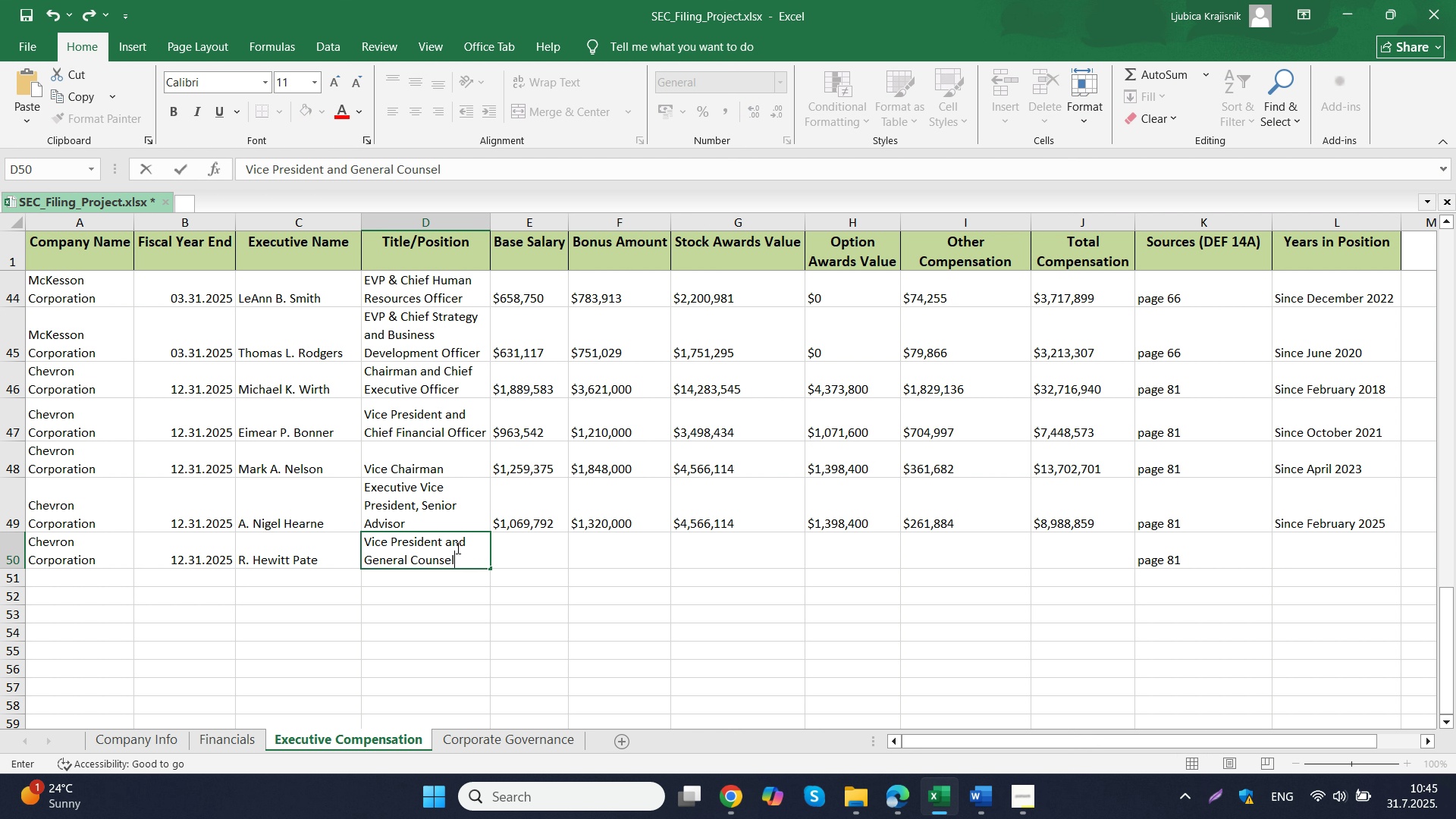 
key(Control+V)
 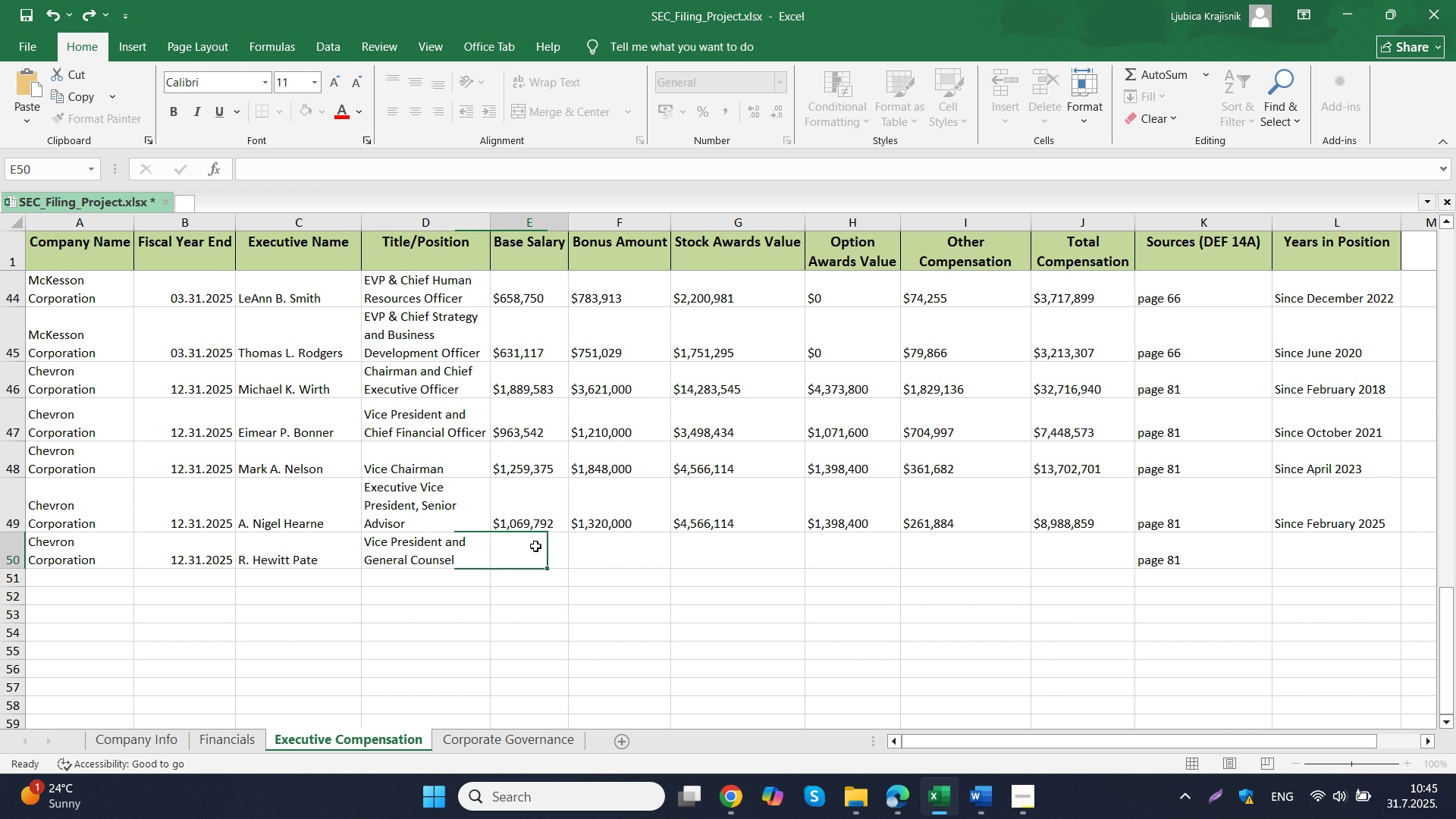 
left_click([535, 546])
 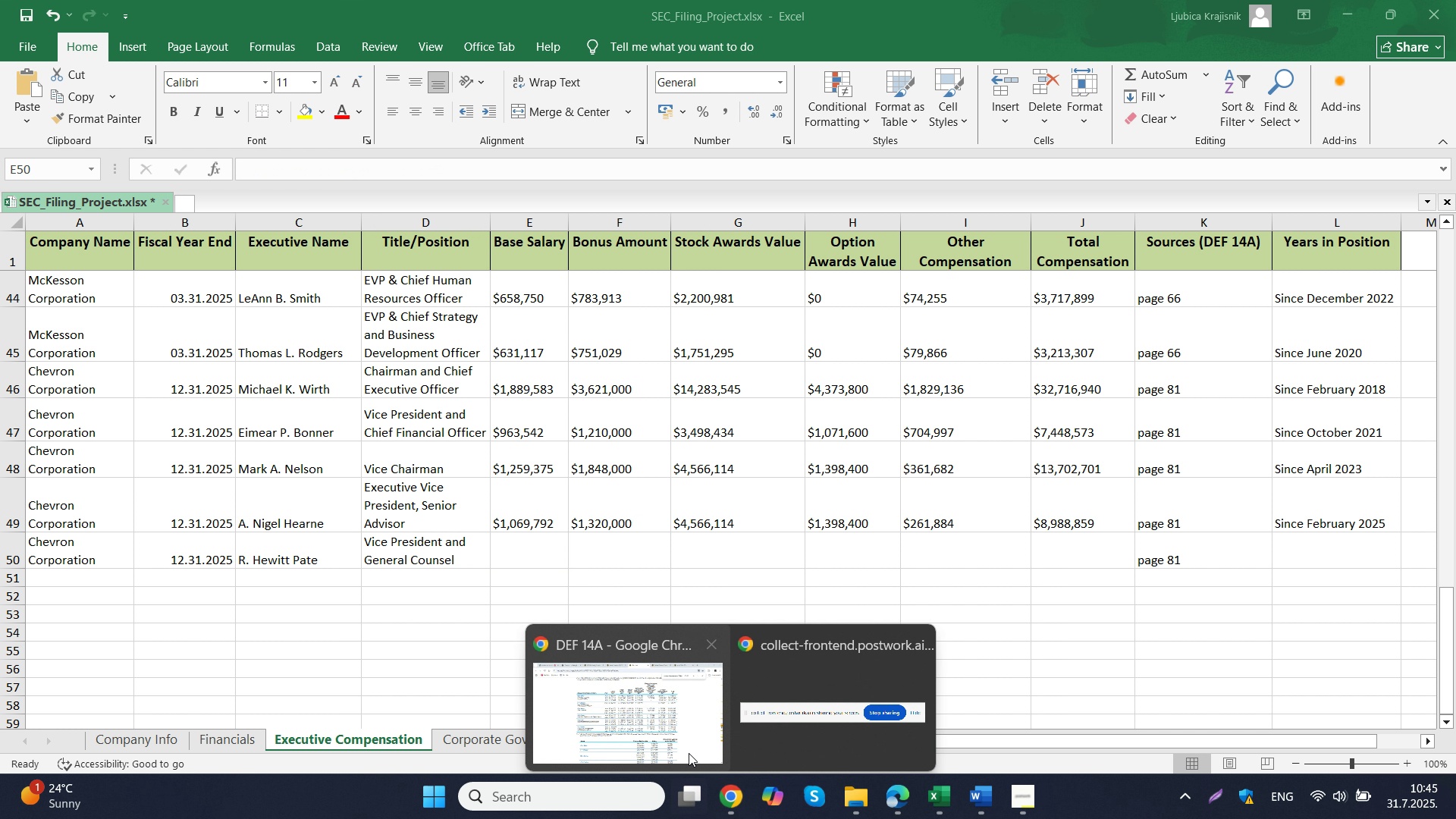 
double_click([666, 733])
 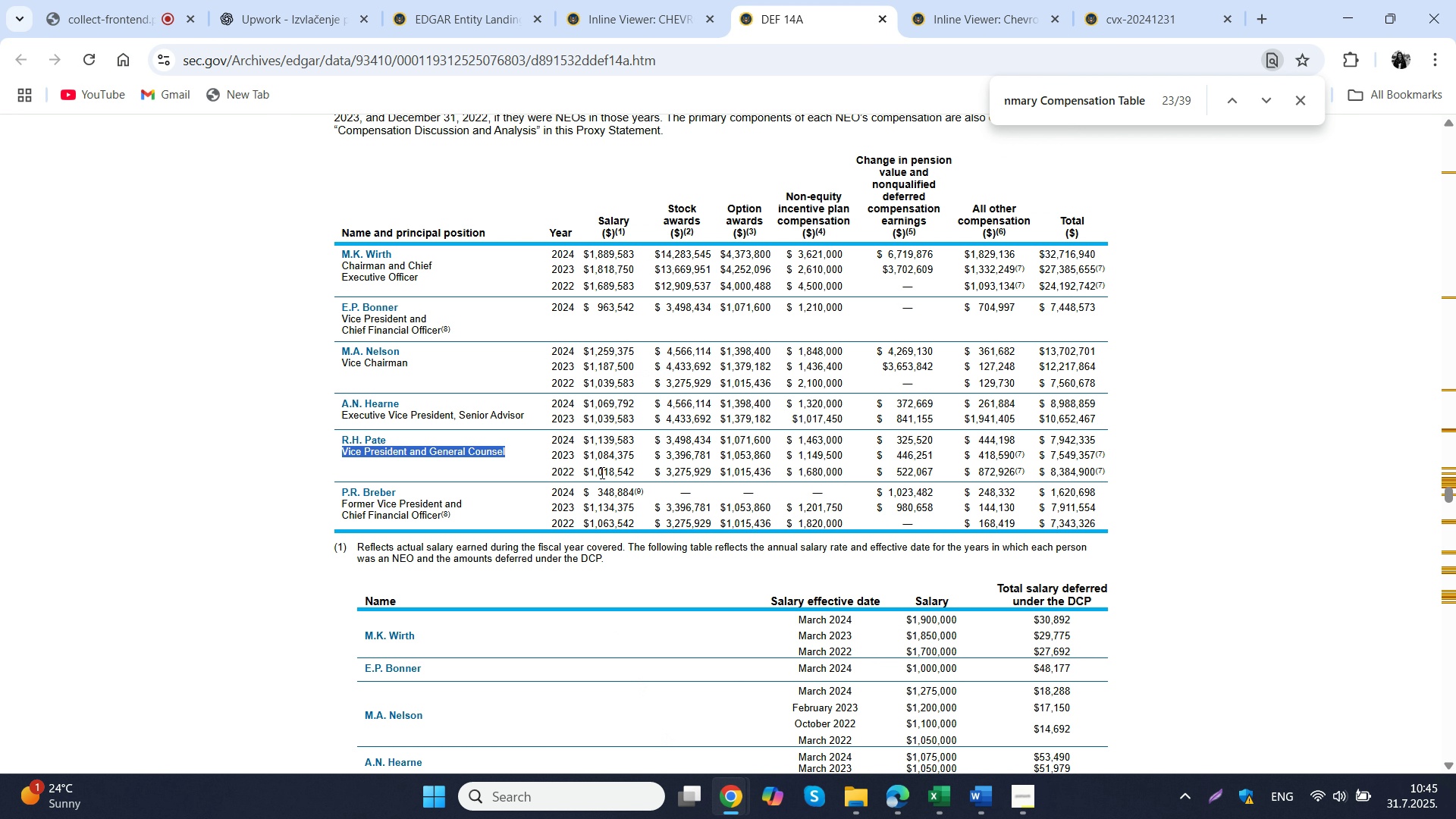 
left_click_drag(start_coordinate=[582, 439], to_coordinate=[637, 441])
 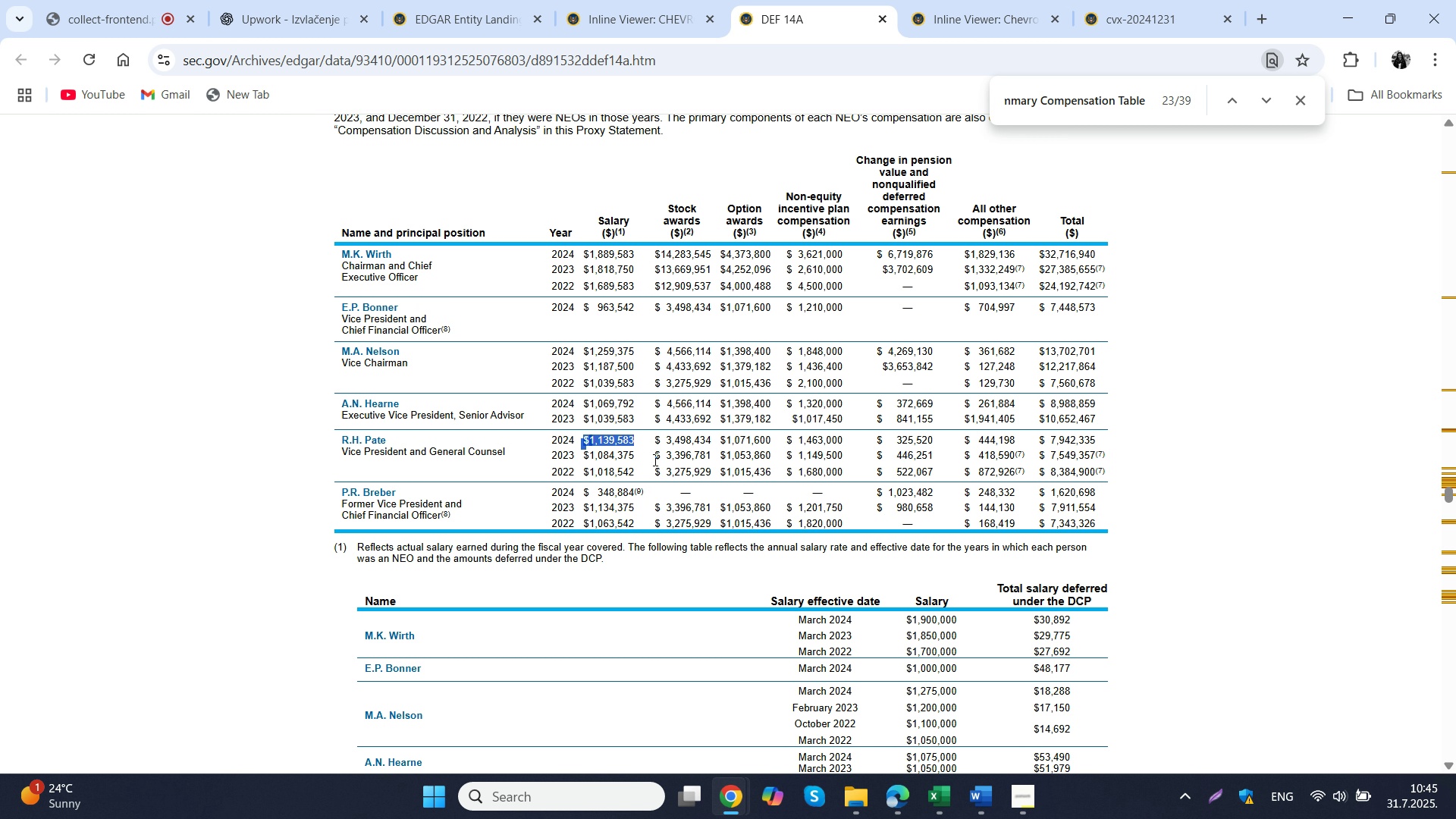 
key(Control+ControlLeft)
 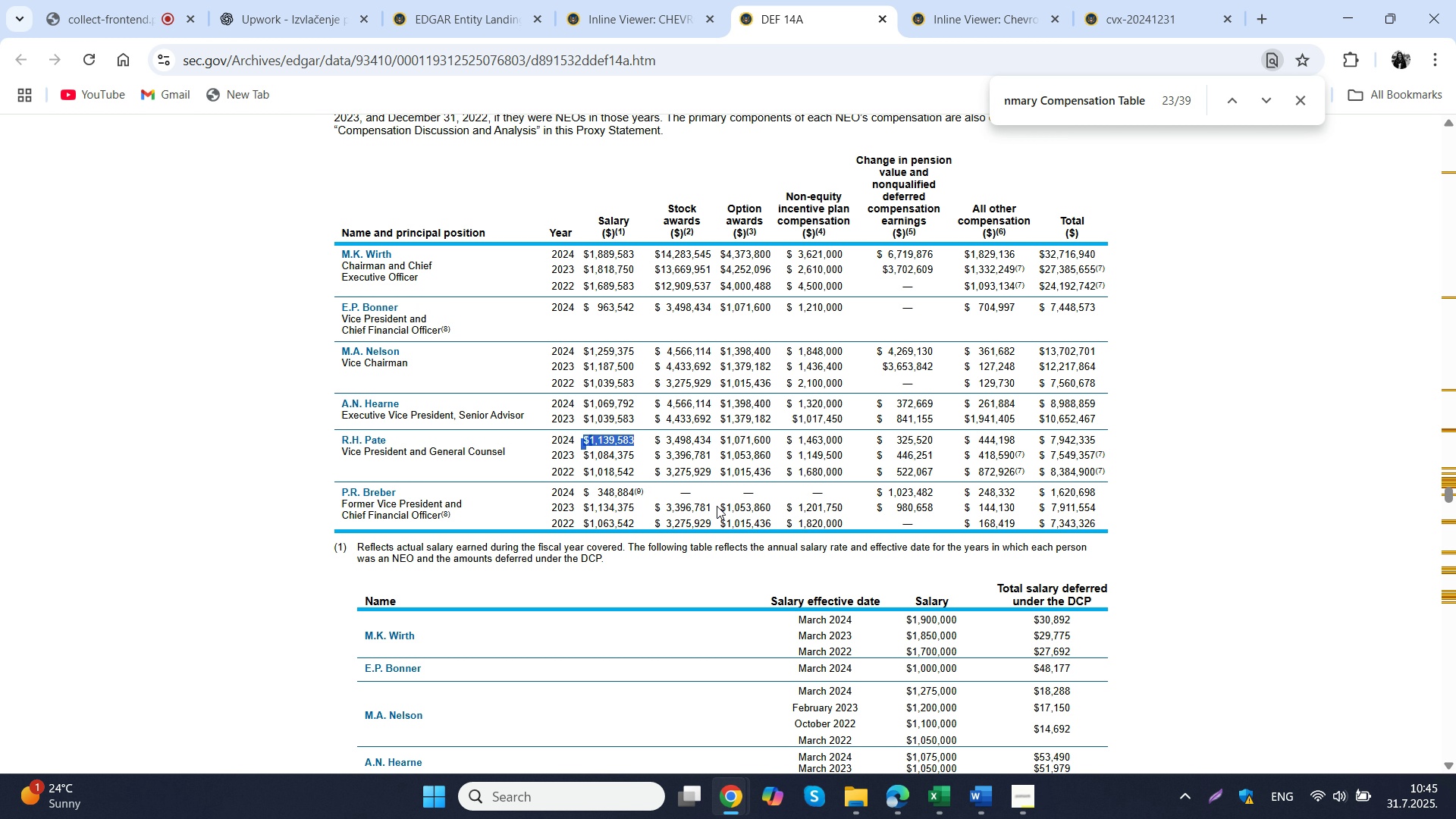 
key(Control+C)
 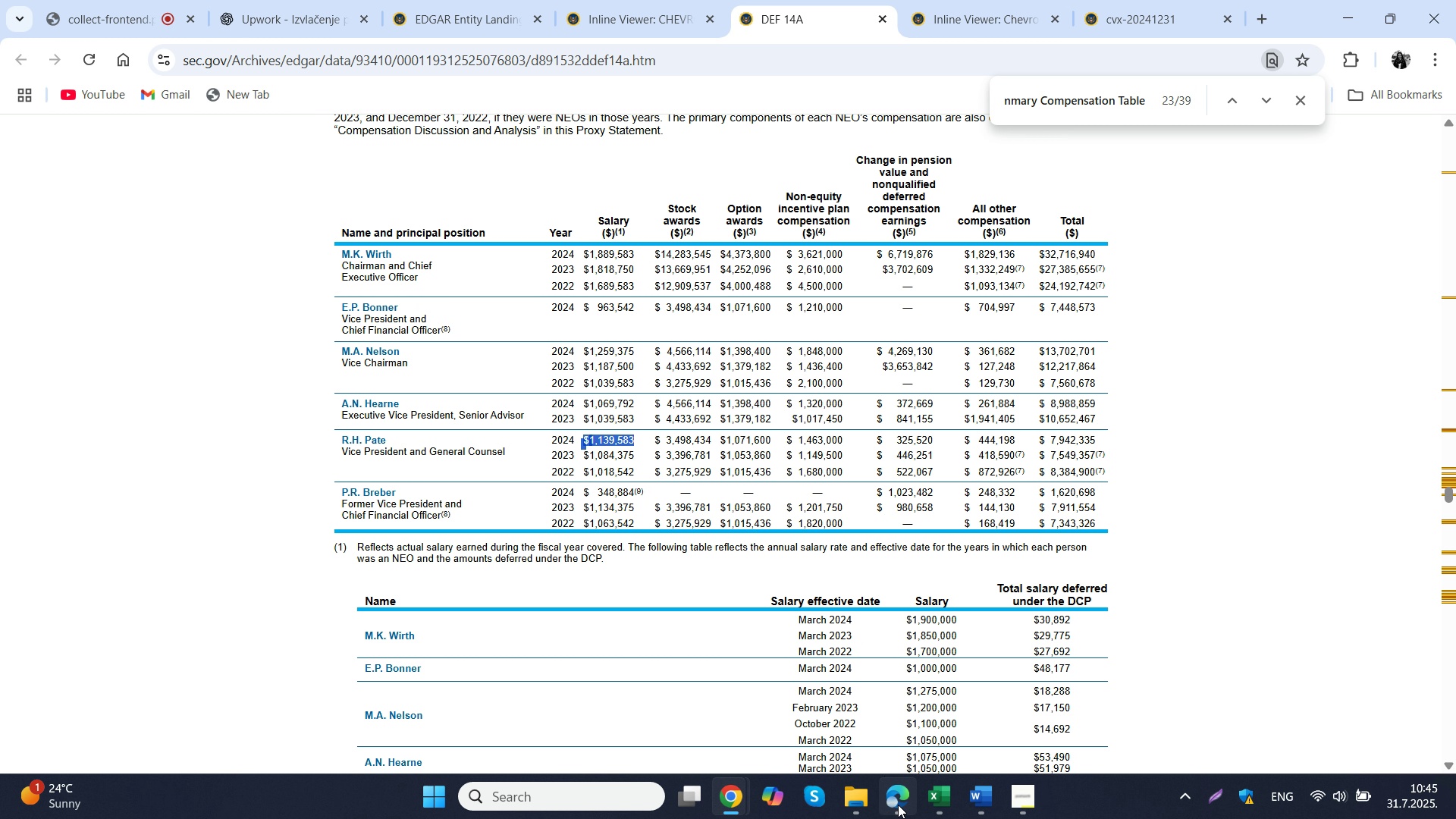 
left_click([898, 805])
 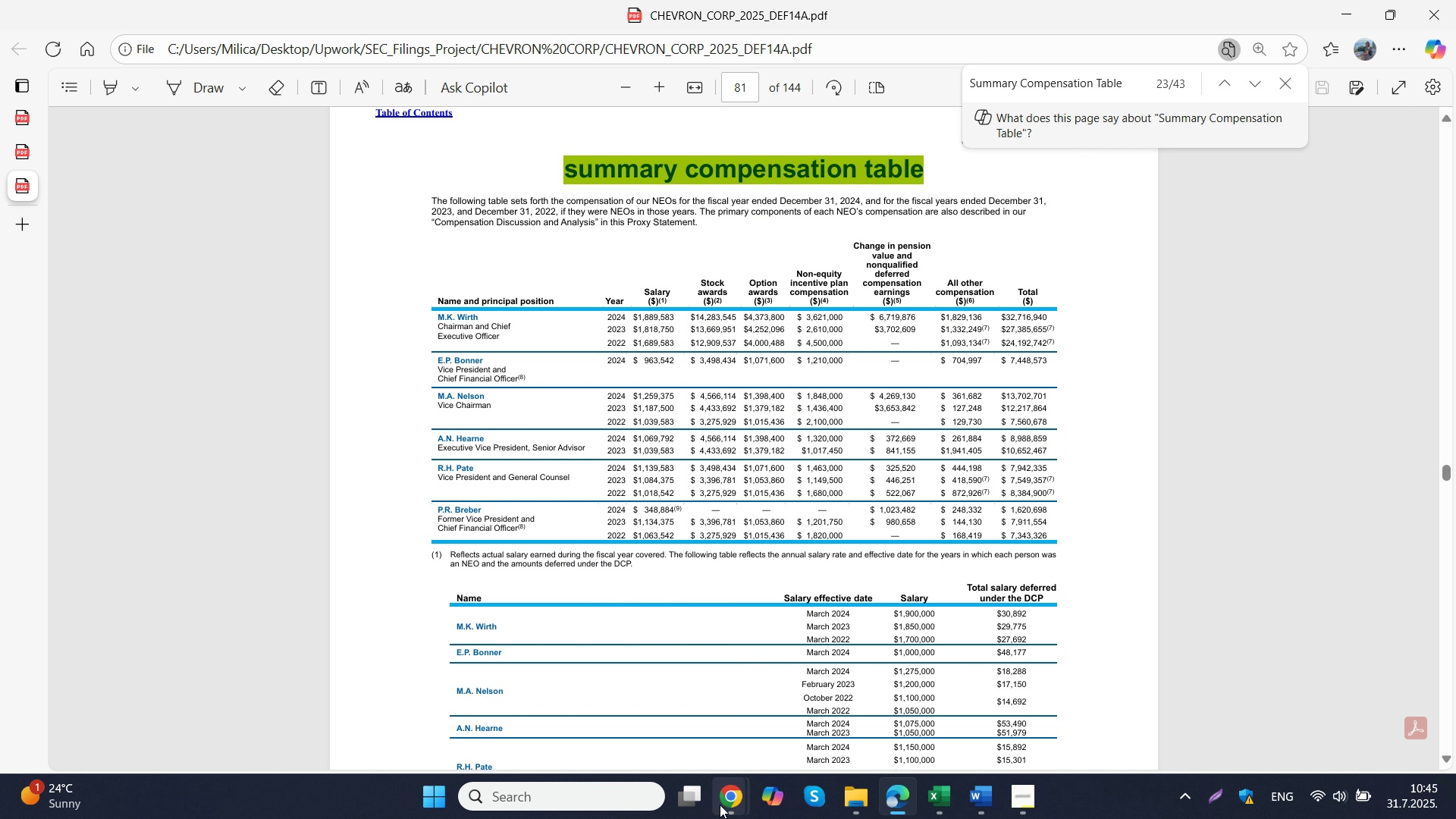 
left_click([720, 805])
 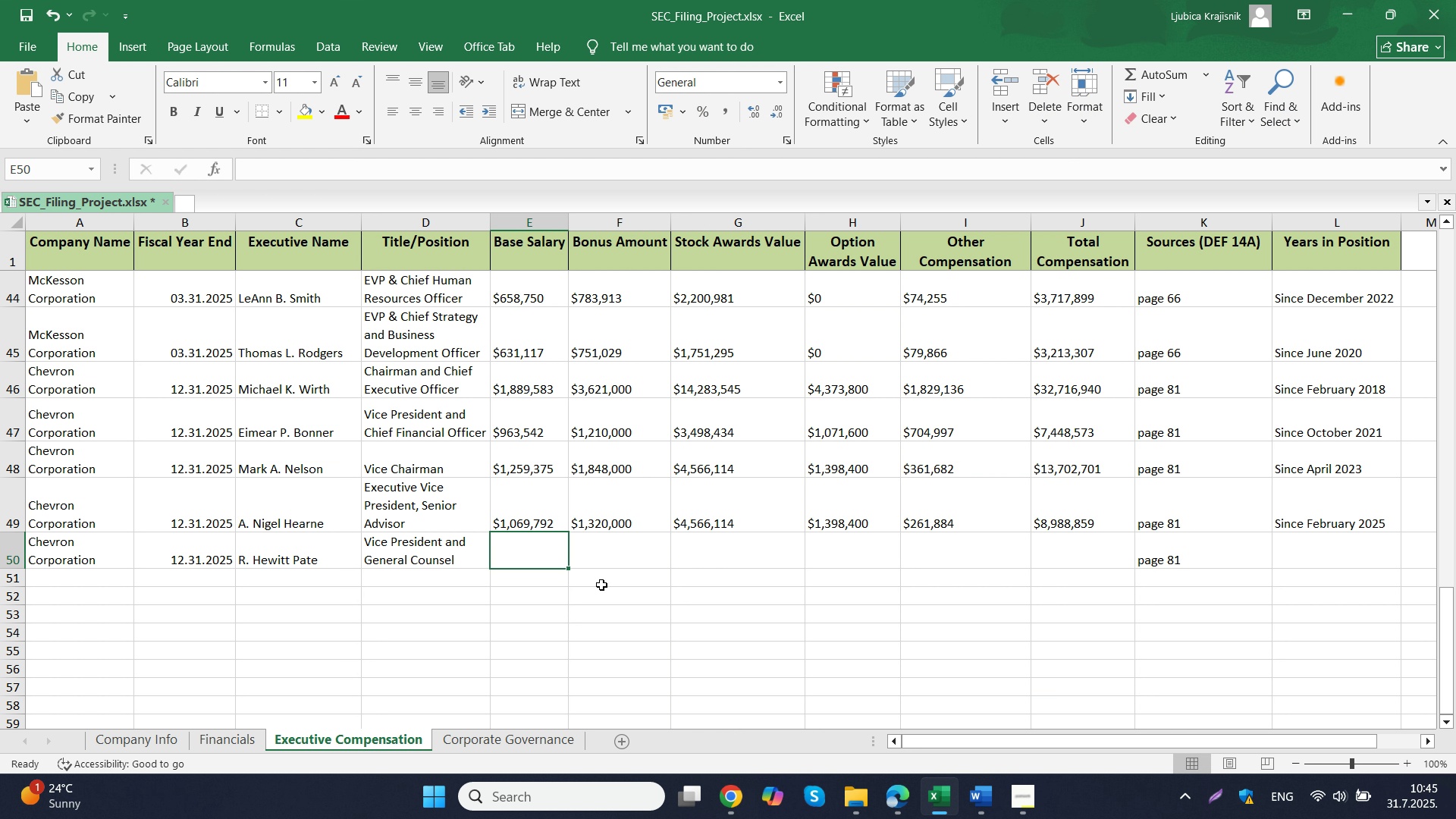 
left_click([533, 540])
 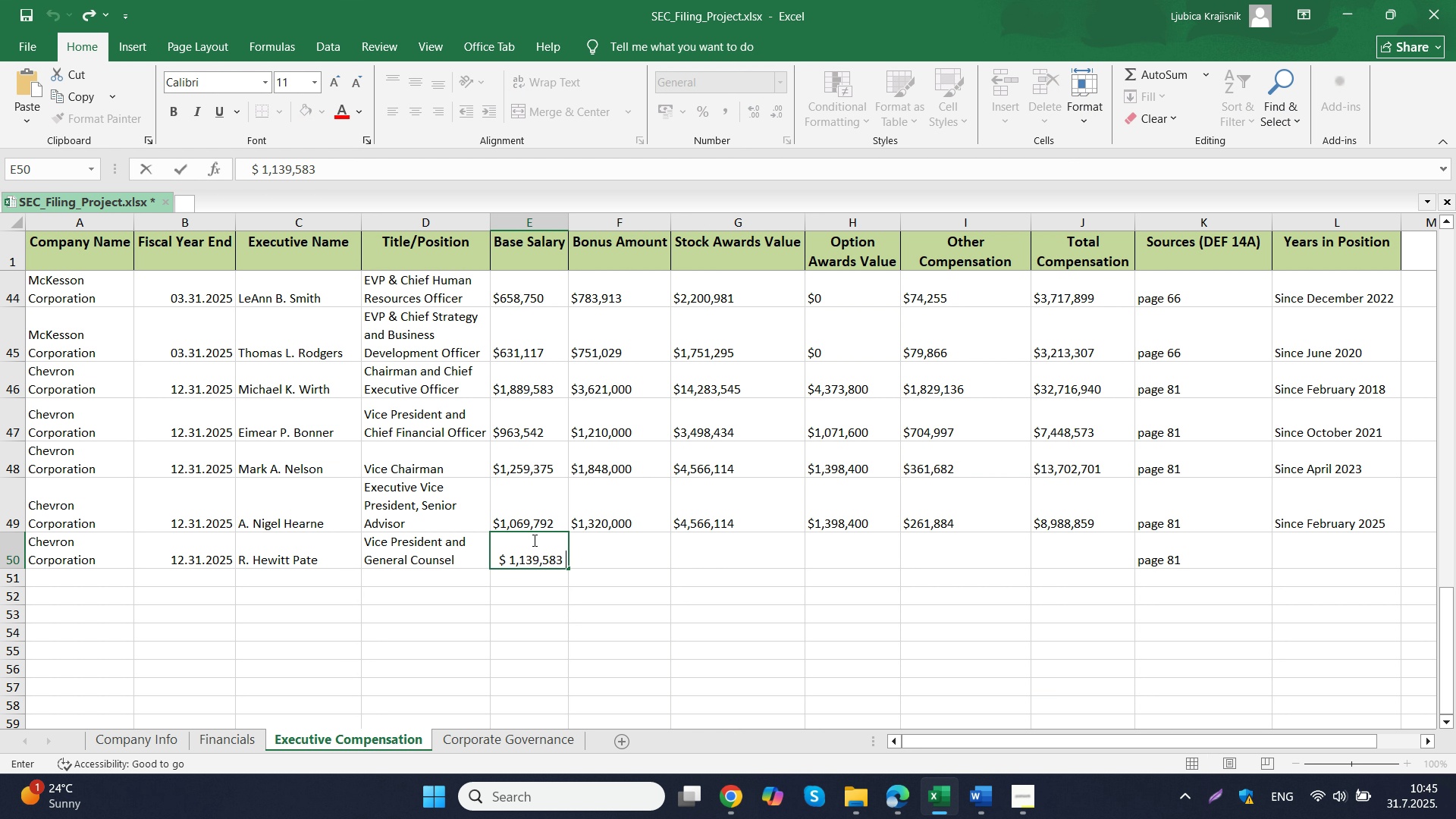 
key(Control+ControlLeft)
 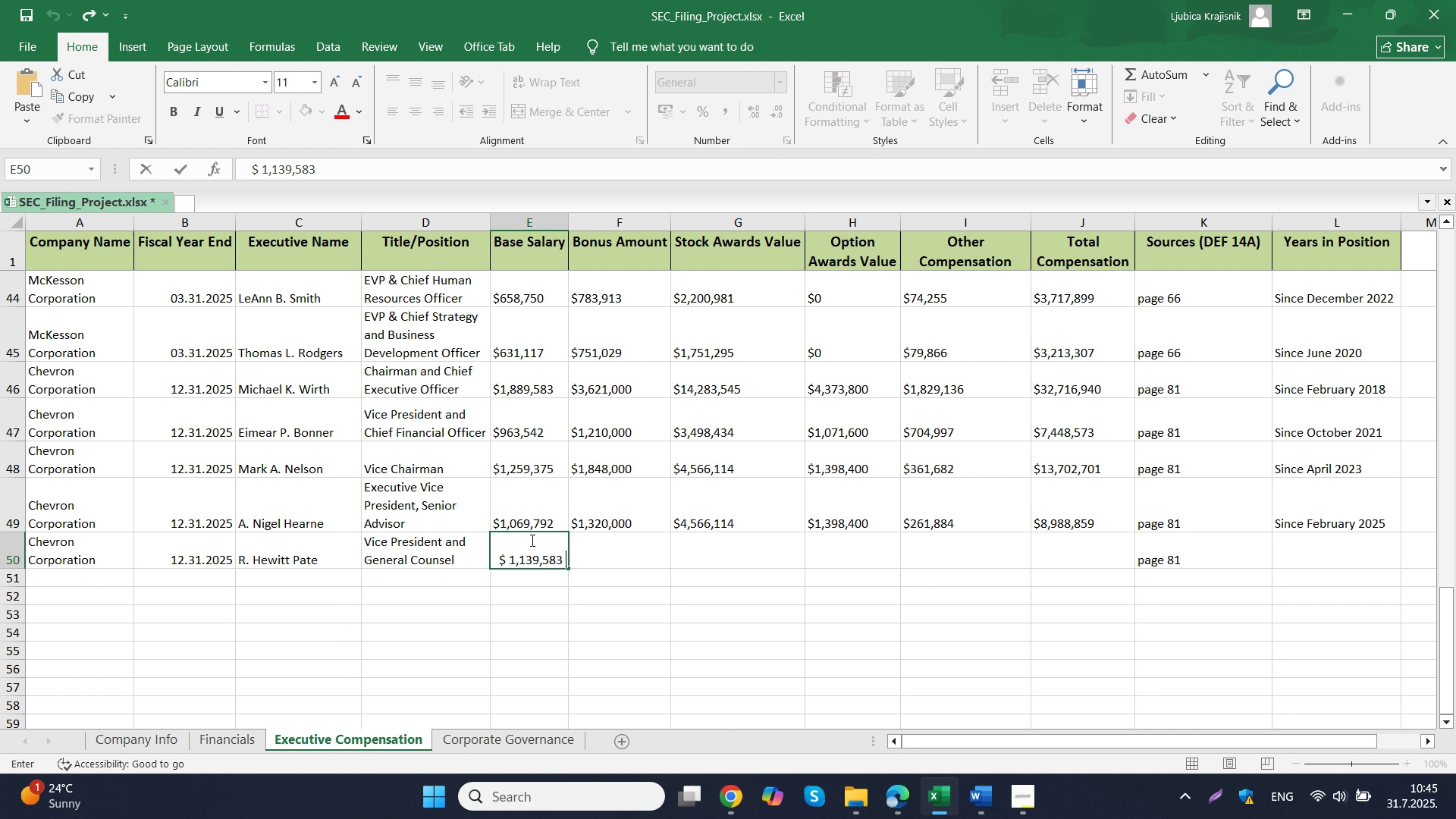 
double_click([533, 540])
 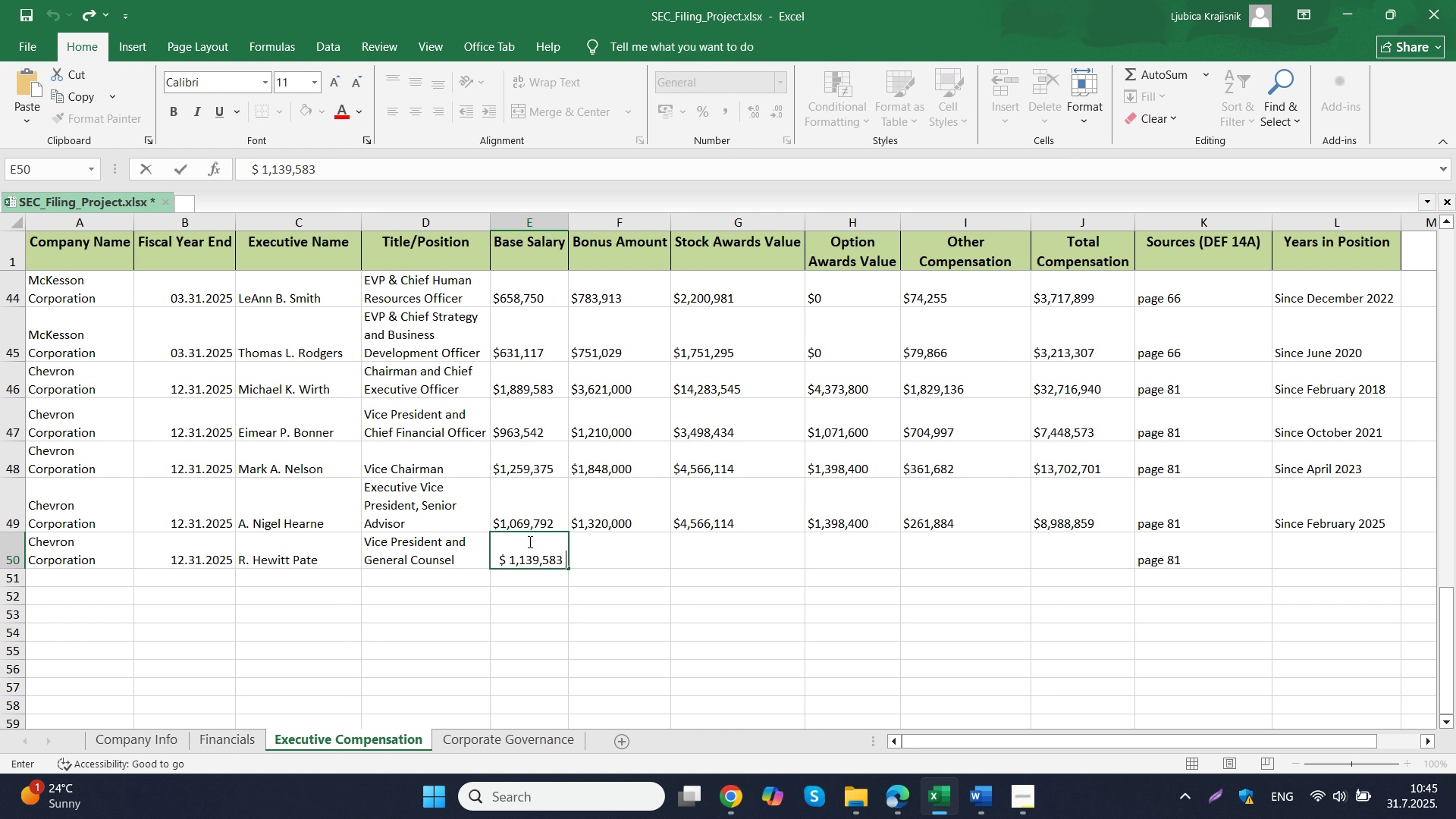 
key(Control+V)
 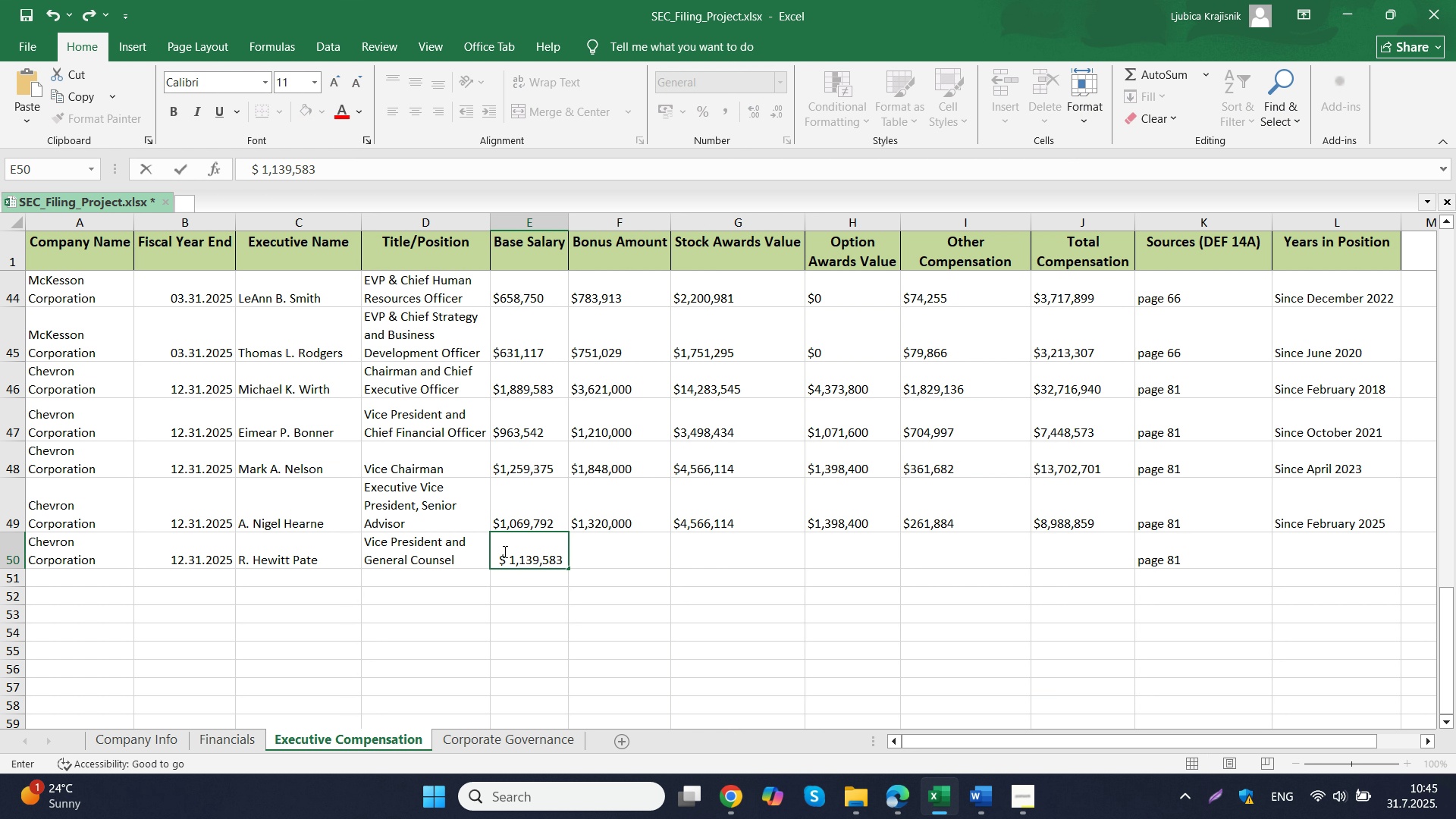 
left_click([504, 551])
 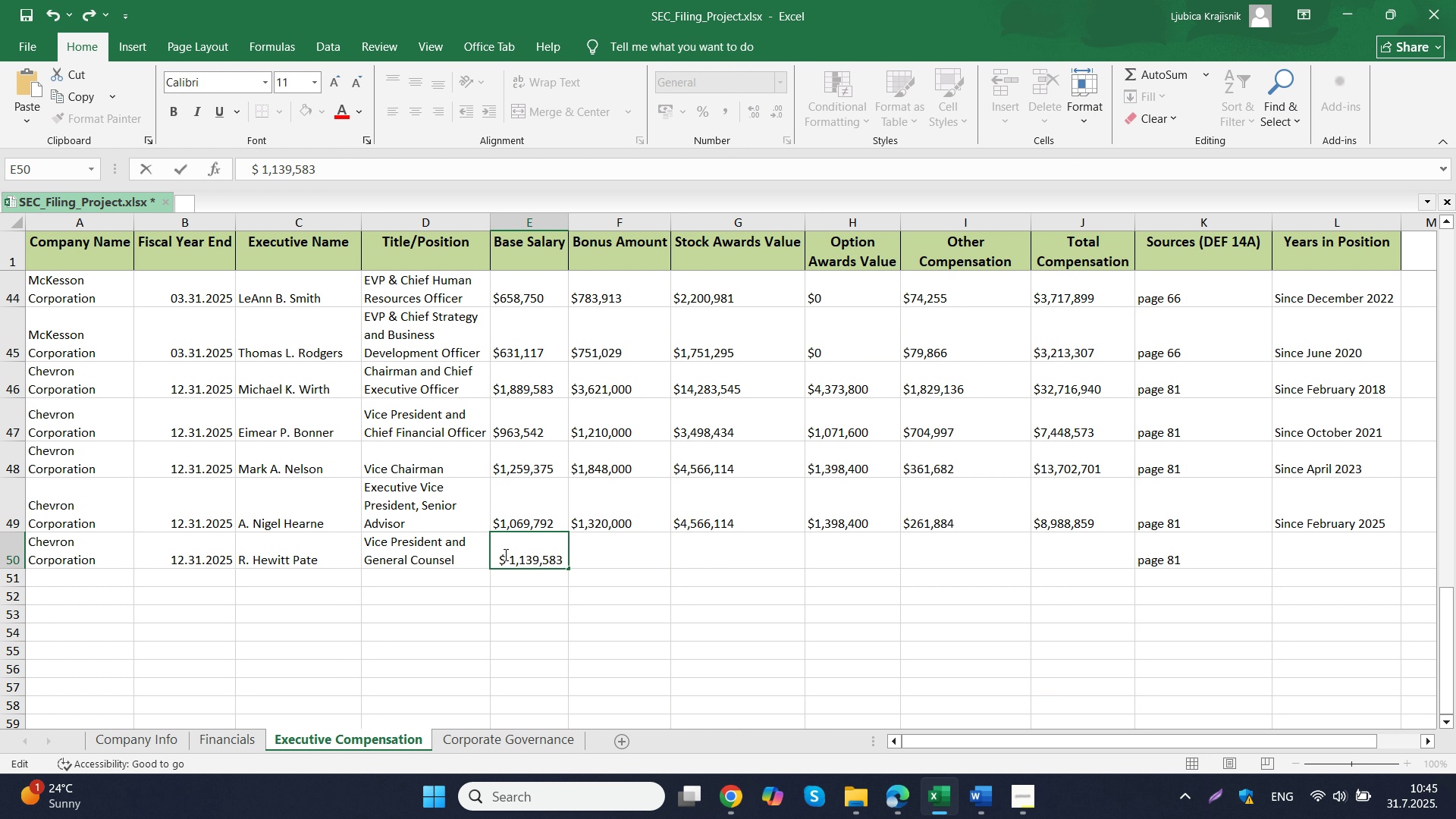 
key(Delete)
 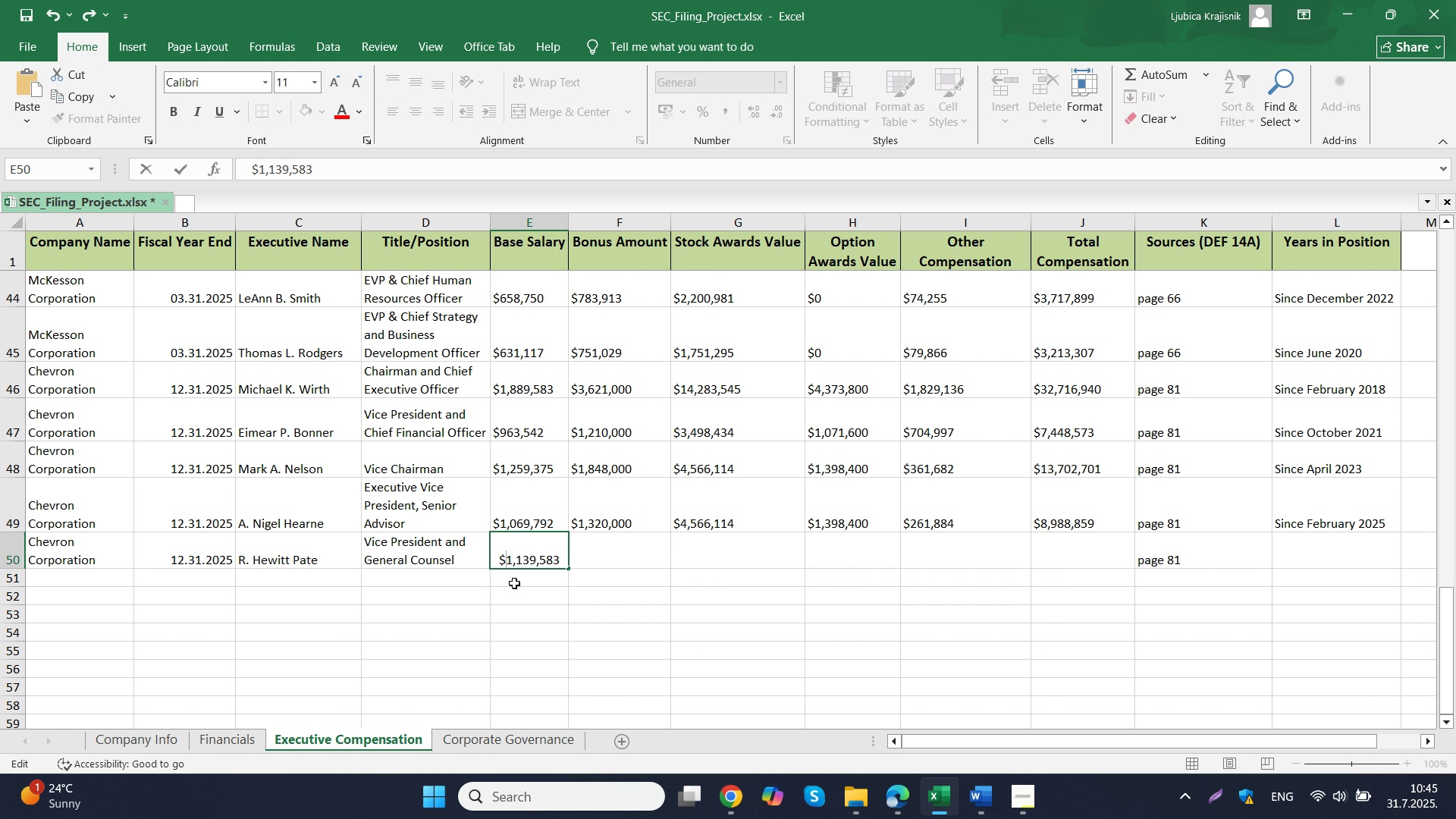 
key(ArrowLeft)
 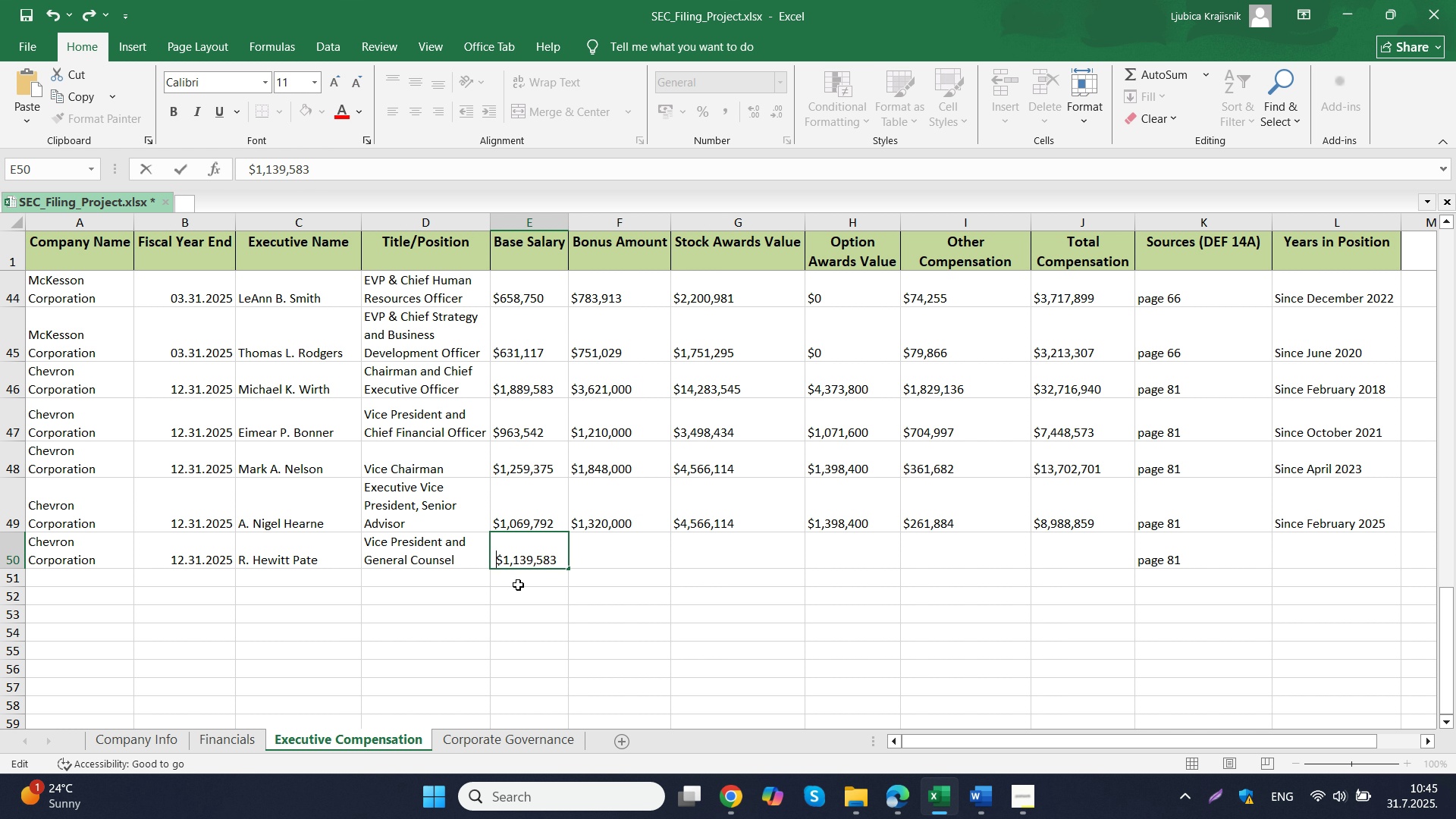 
key(Backspace)
 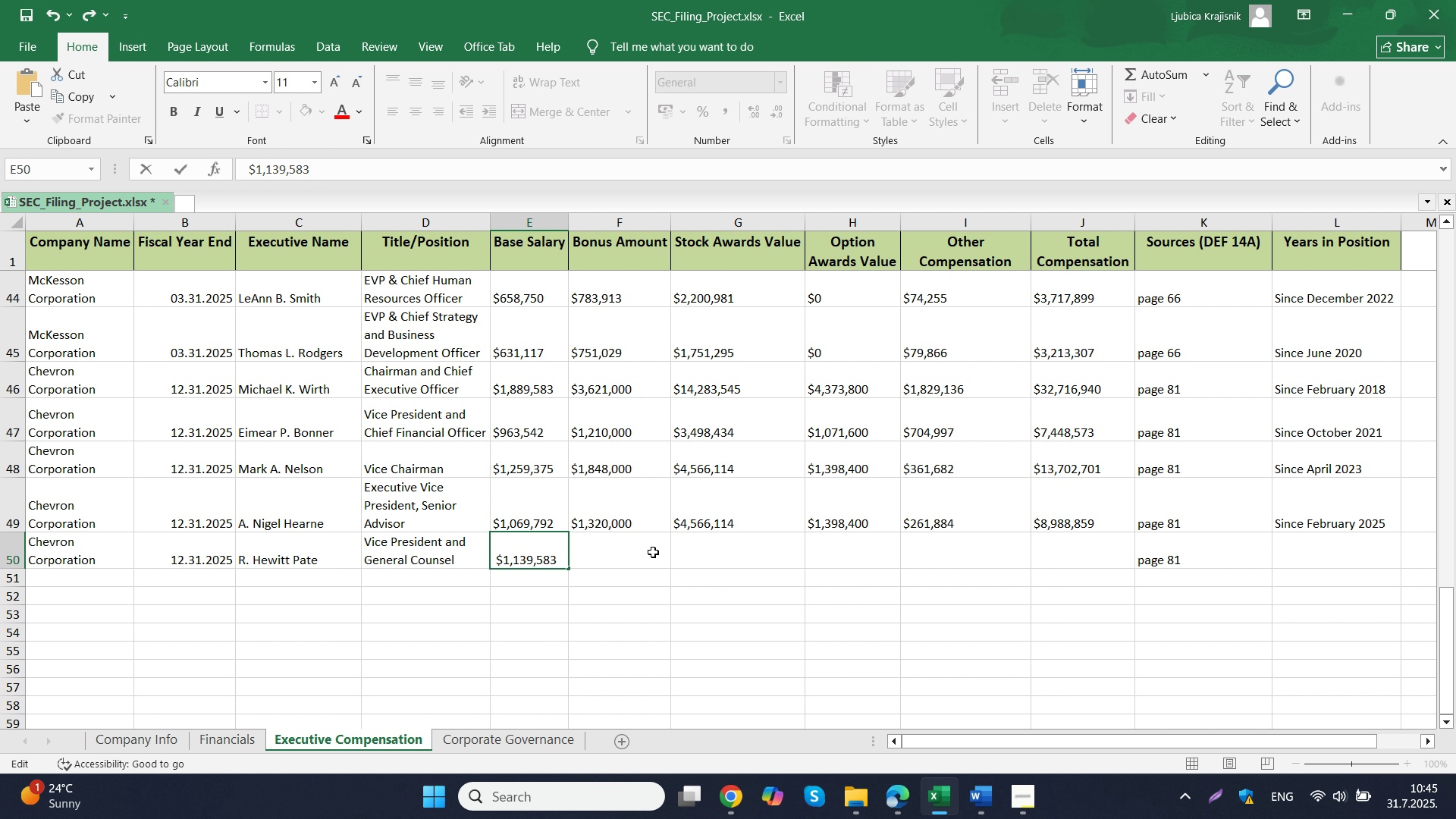 
key(Backspace)
 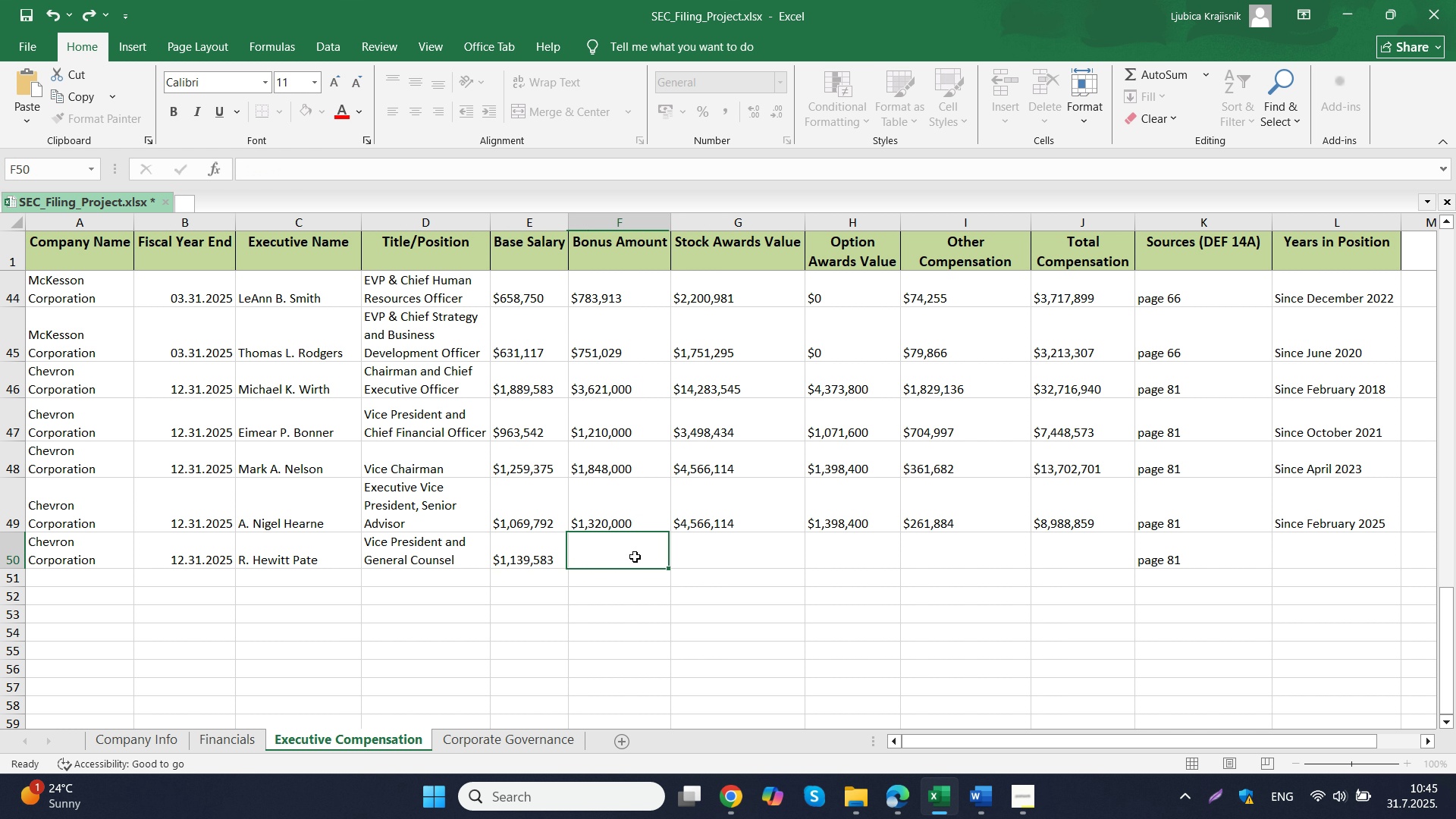 
left_click([635, 557])
 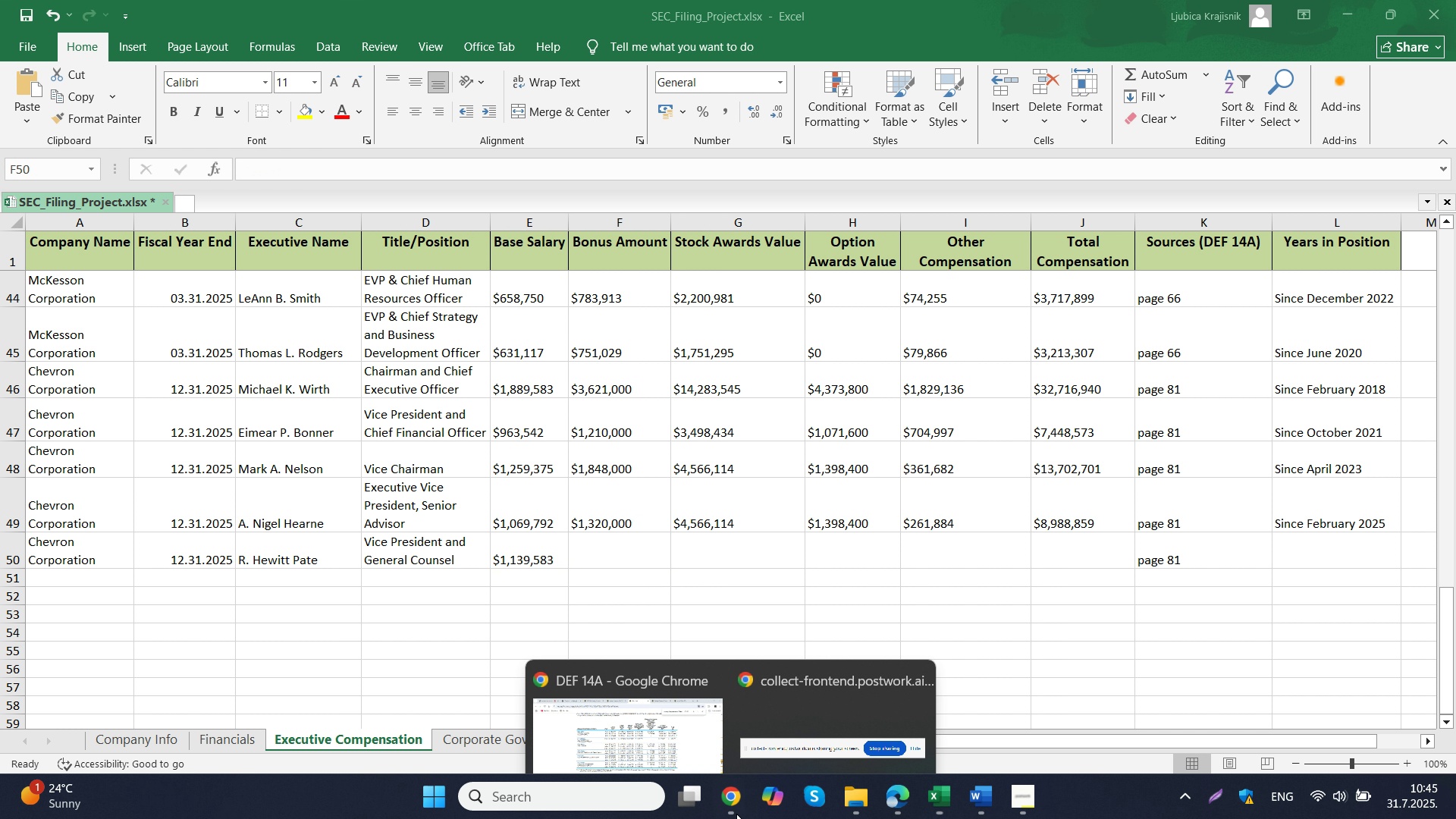 
double_click([657, 730])
 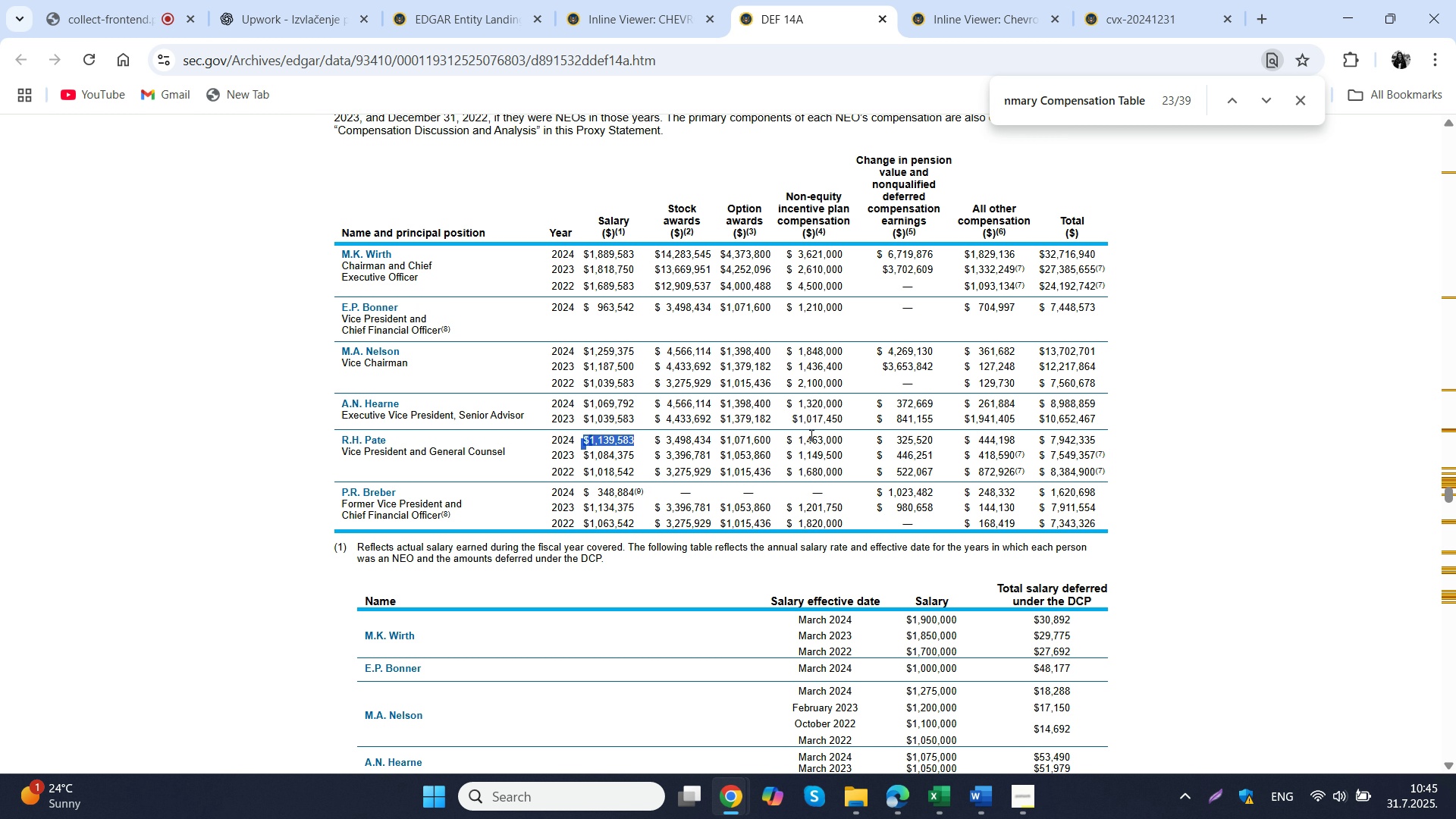 
left_click_drag(start_coordinate=[786, 441], to_coordinate=[842, 439])
 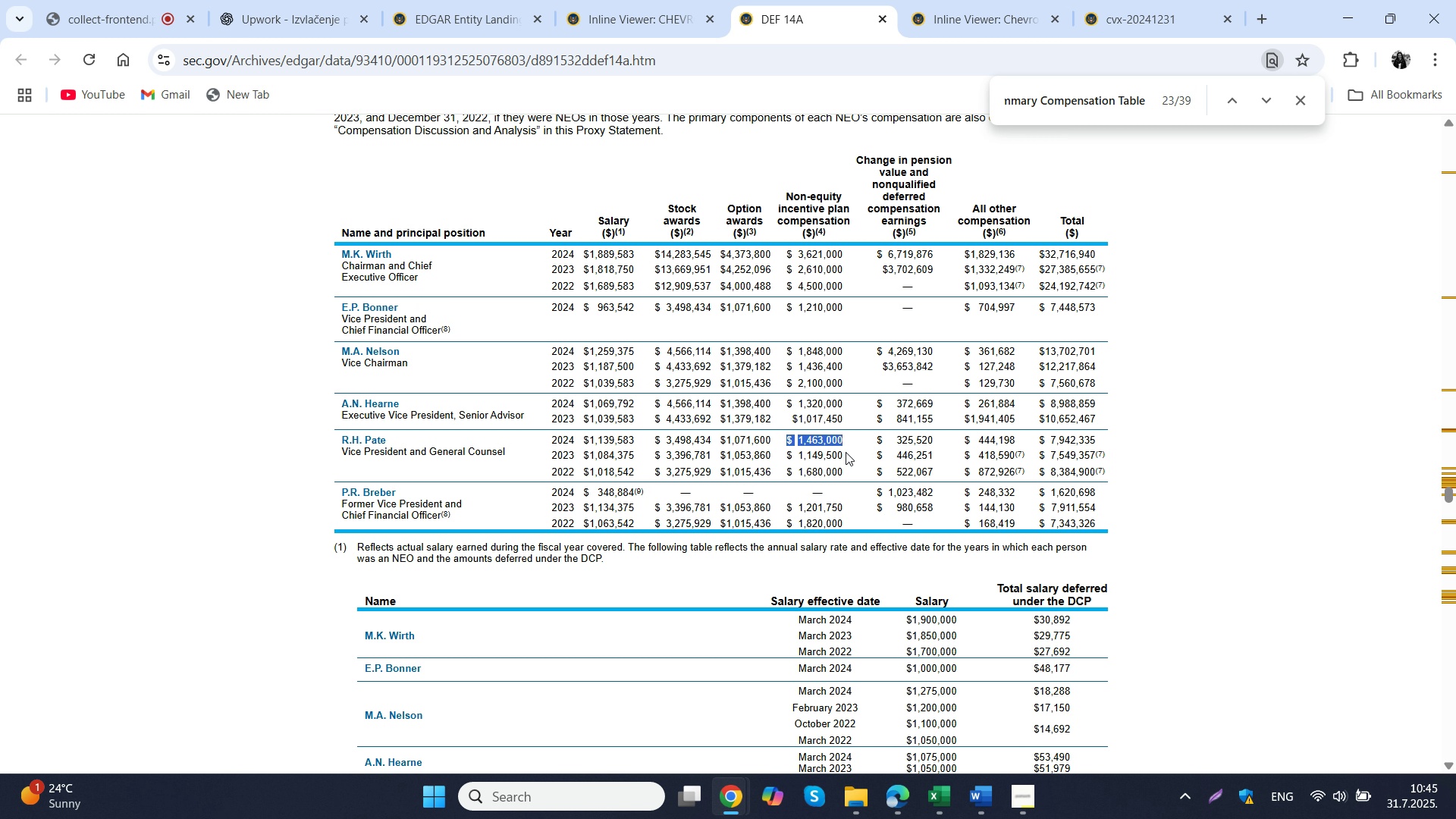 
key(Control+ControlLeft)
 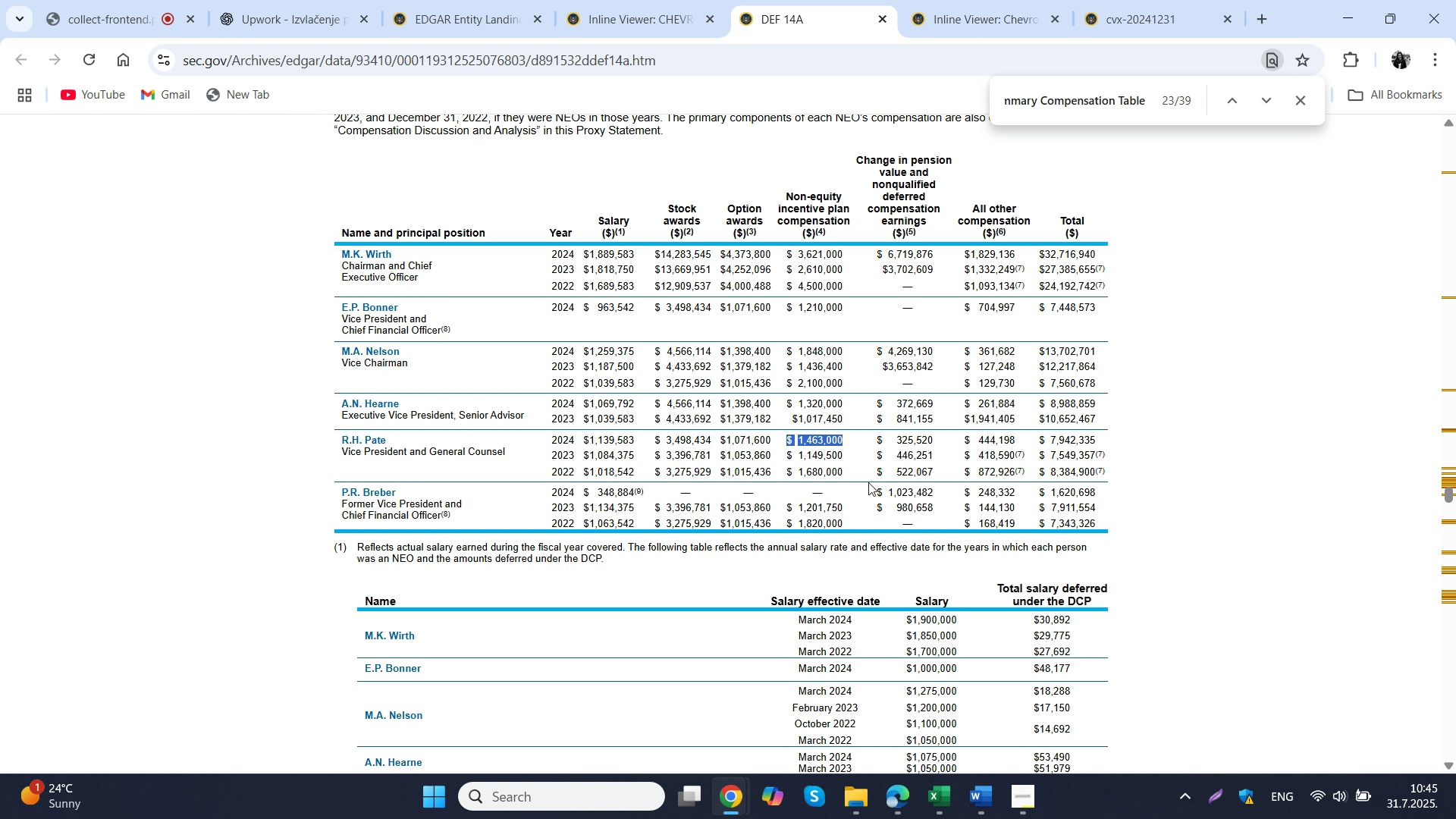 
key(Control+C)
 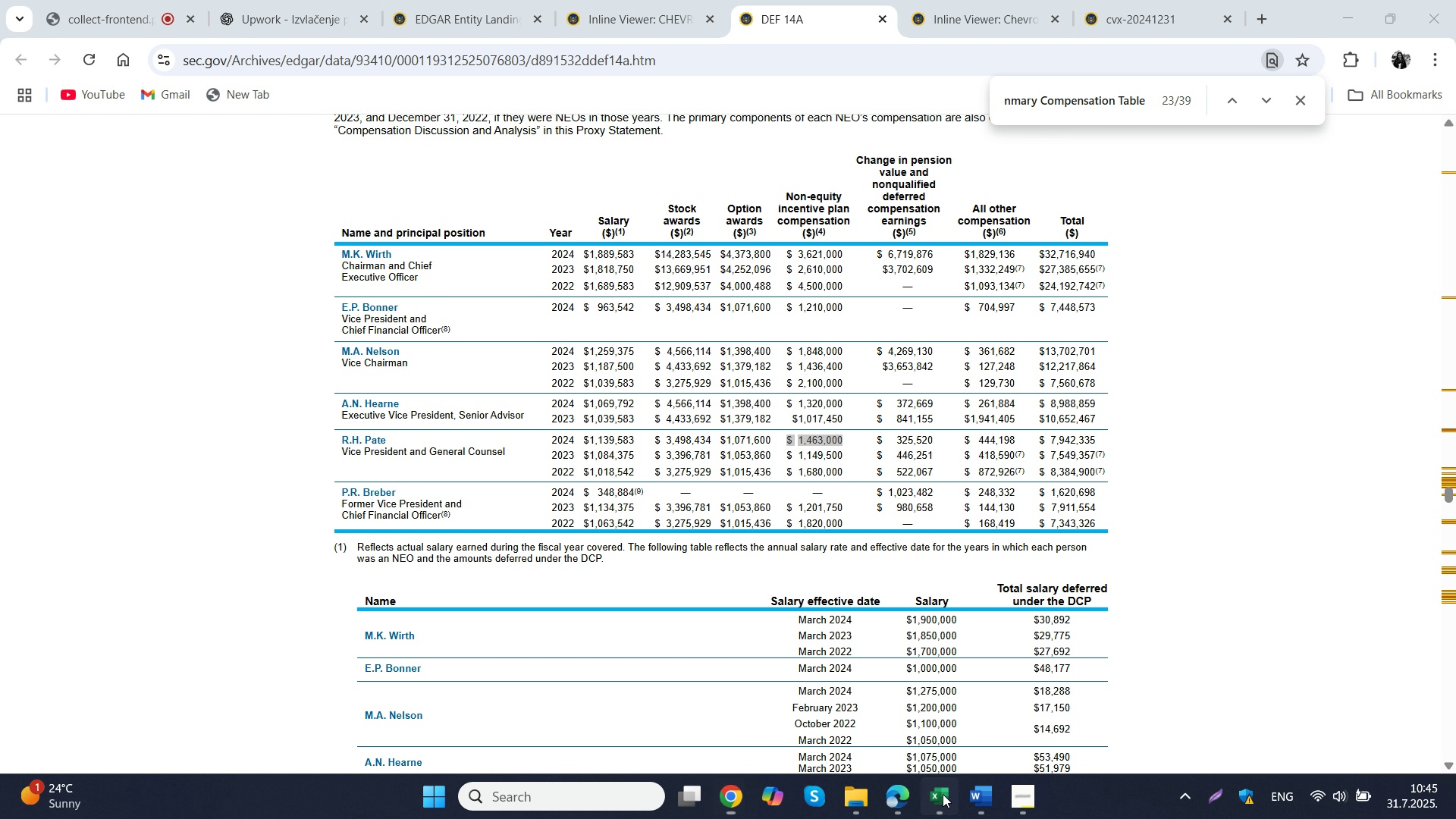 
left_click([943, 794])
 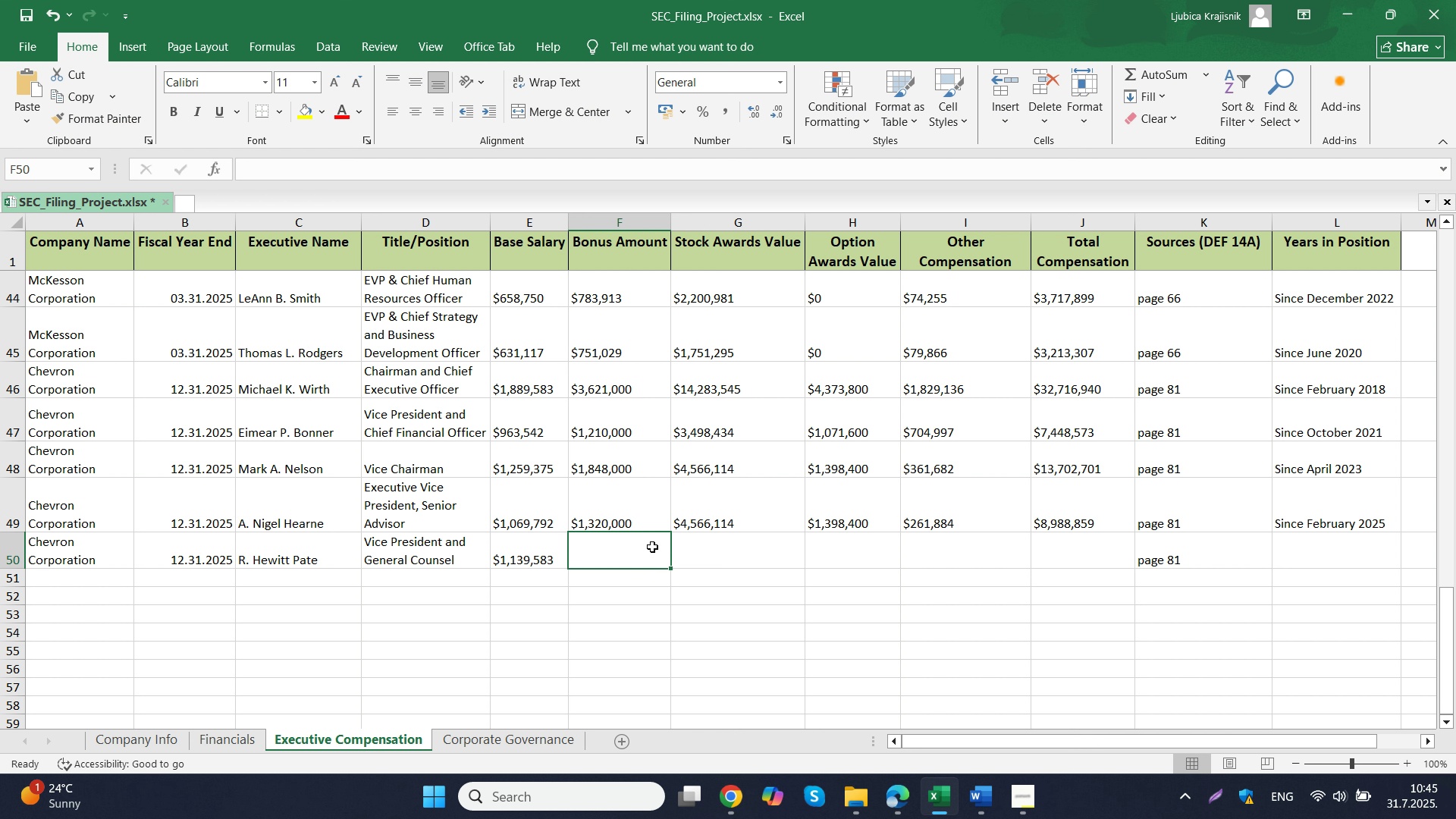 
double_click([652, 547])
 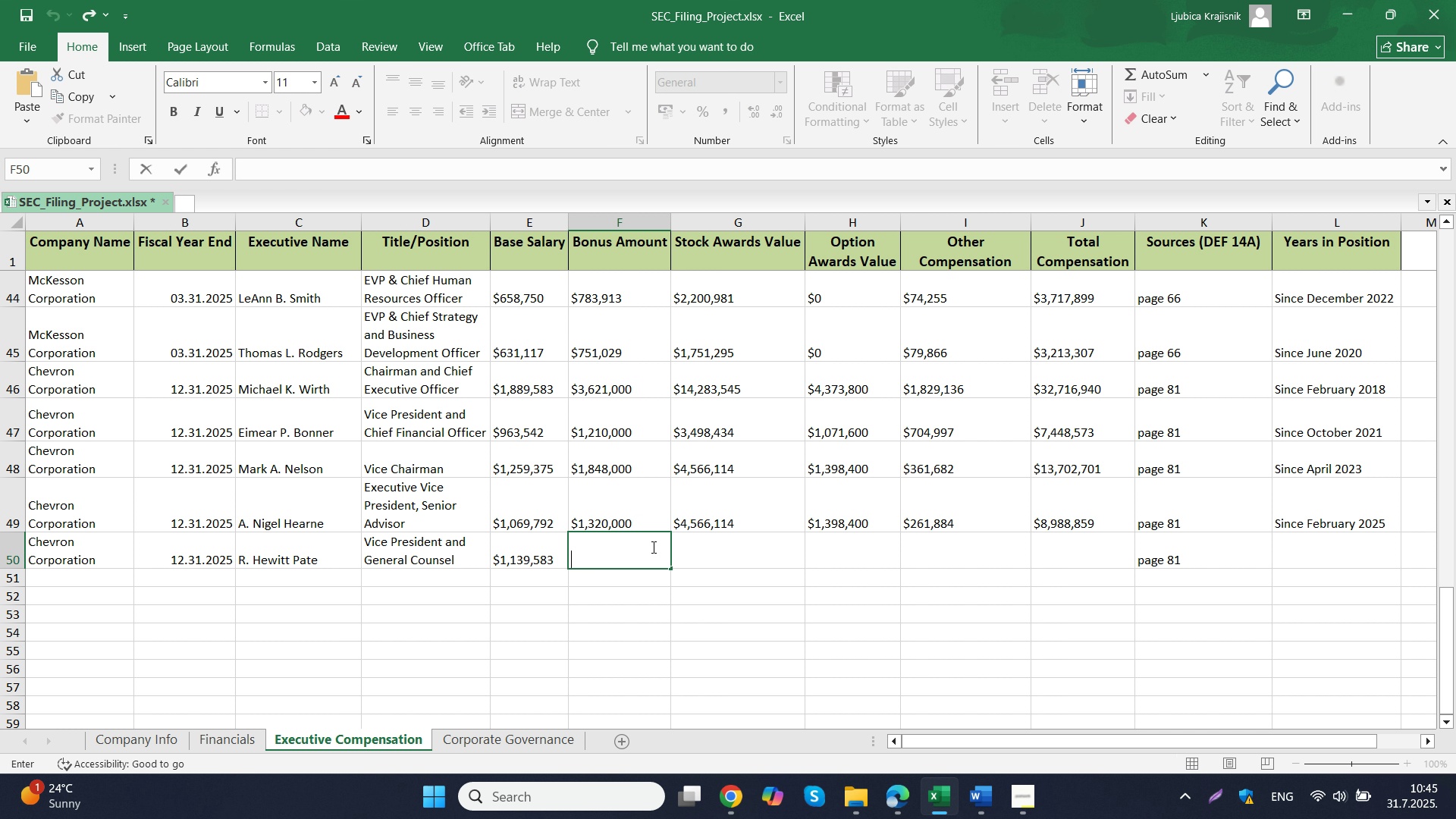 
key(Control+ControlLeft)
 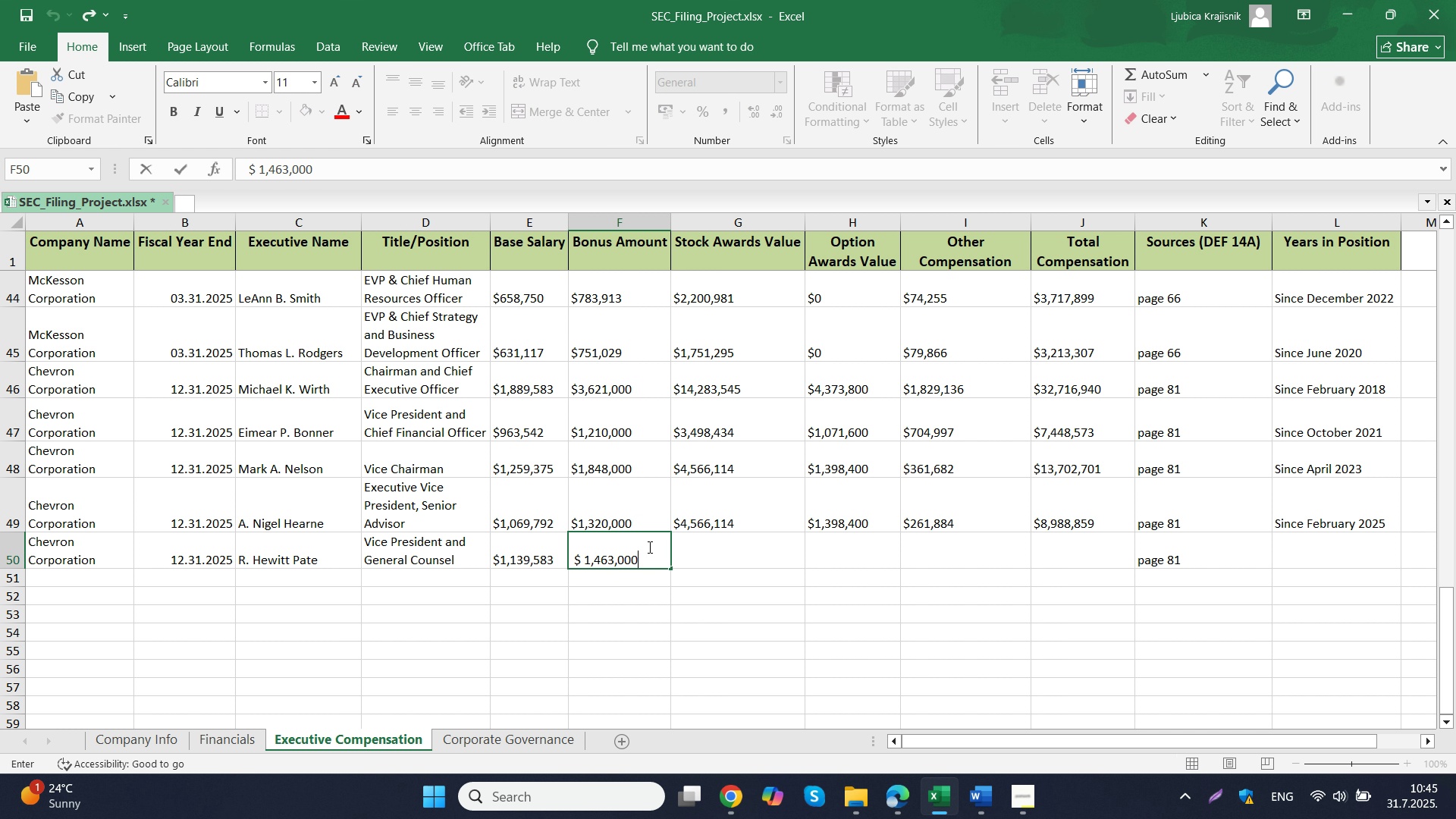 
key(Control+V)
 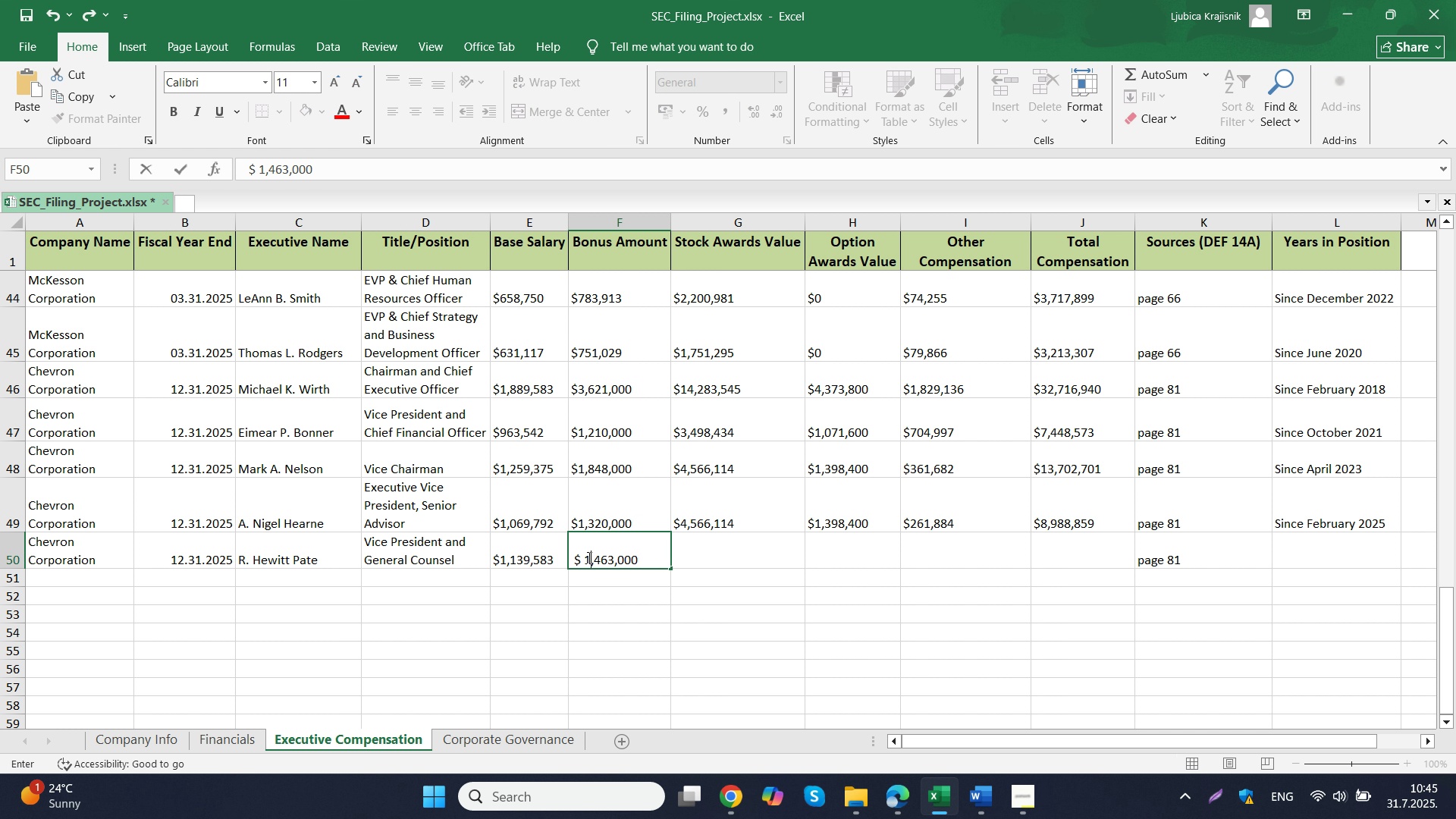 
left_click([588, 557])
 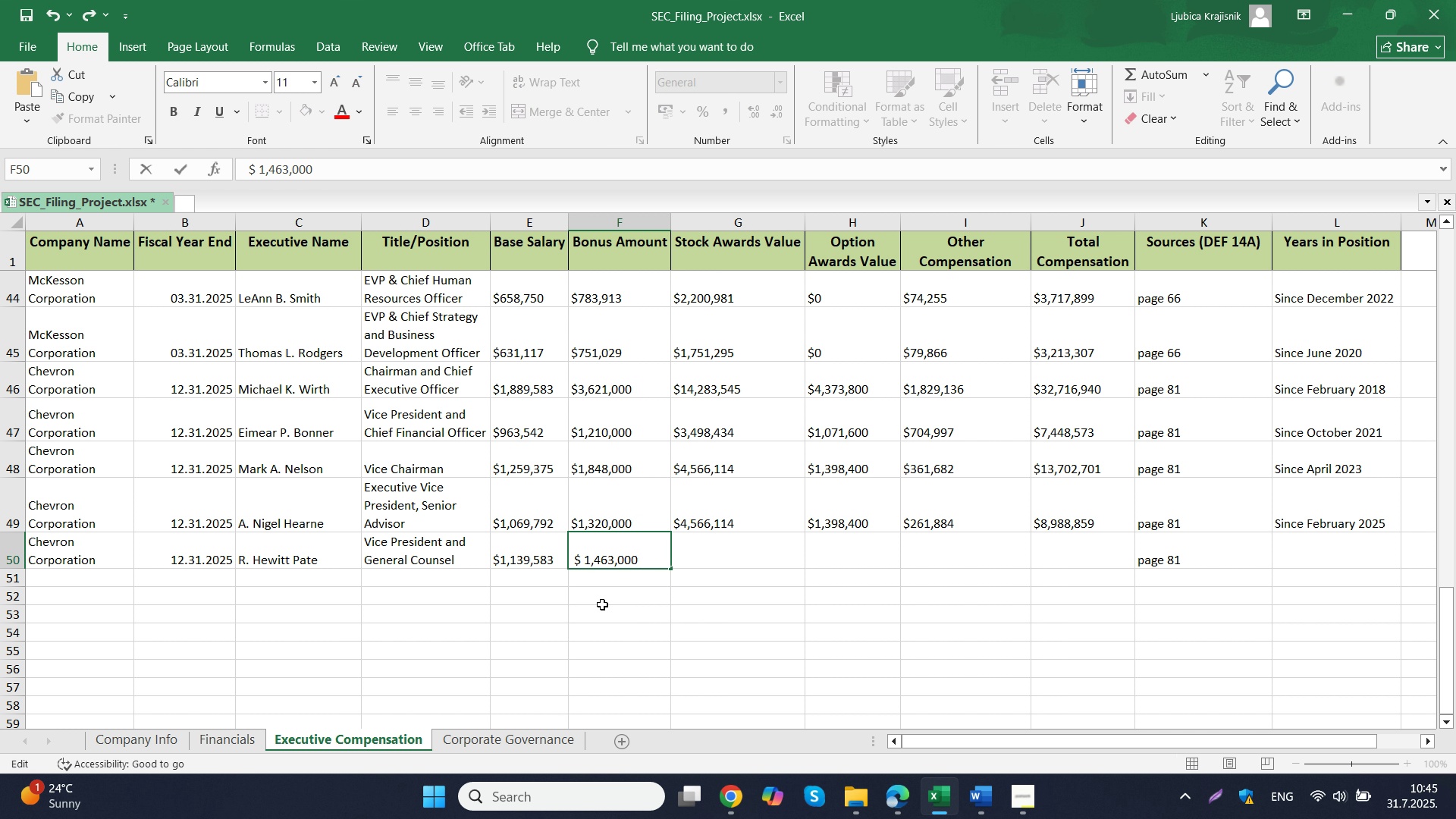 
key(Backspace)
 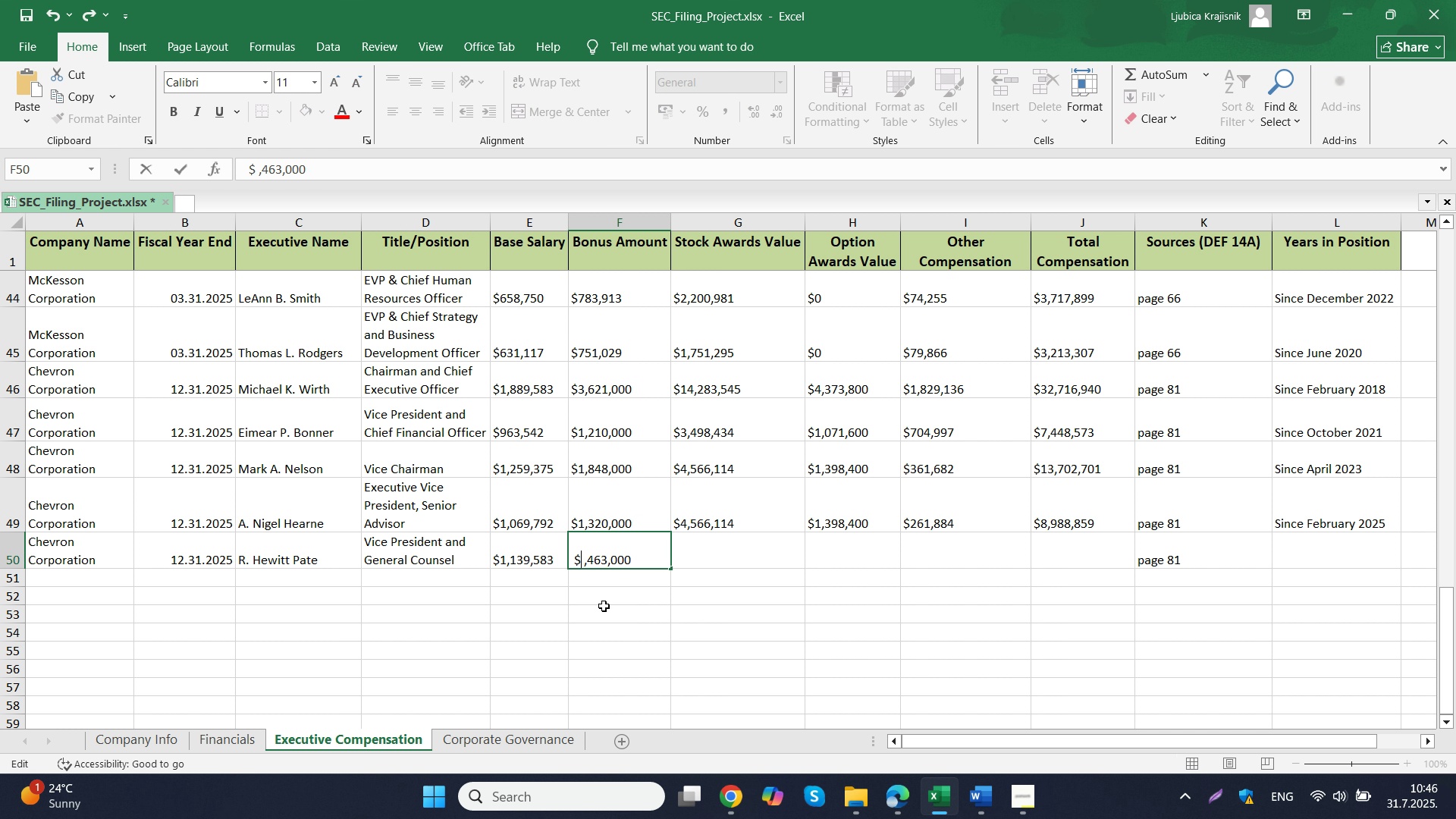 
key(ArrowLeft)
 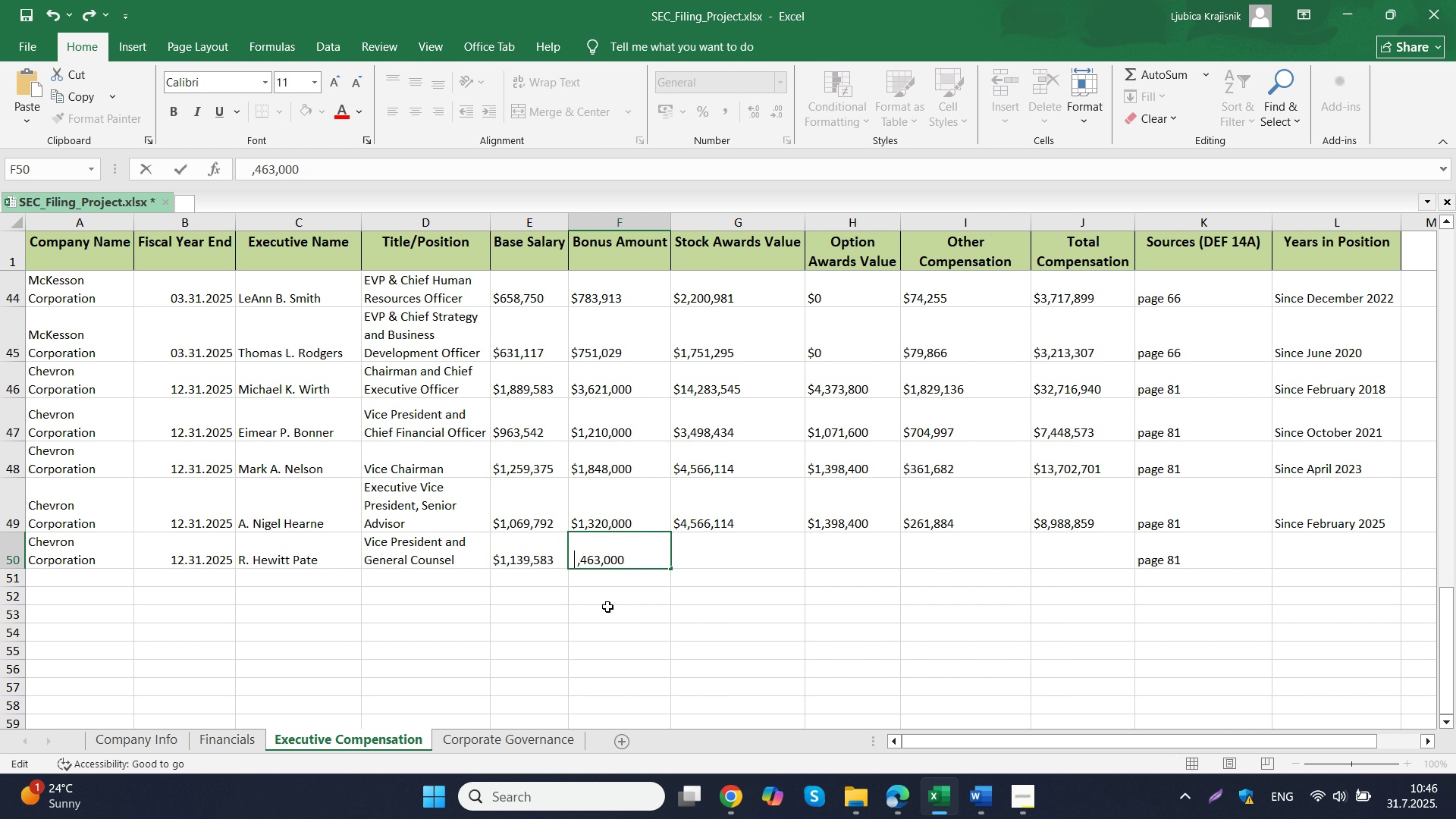 
key(Backspace)
 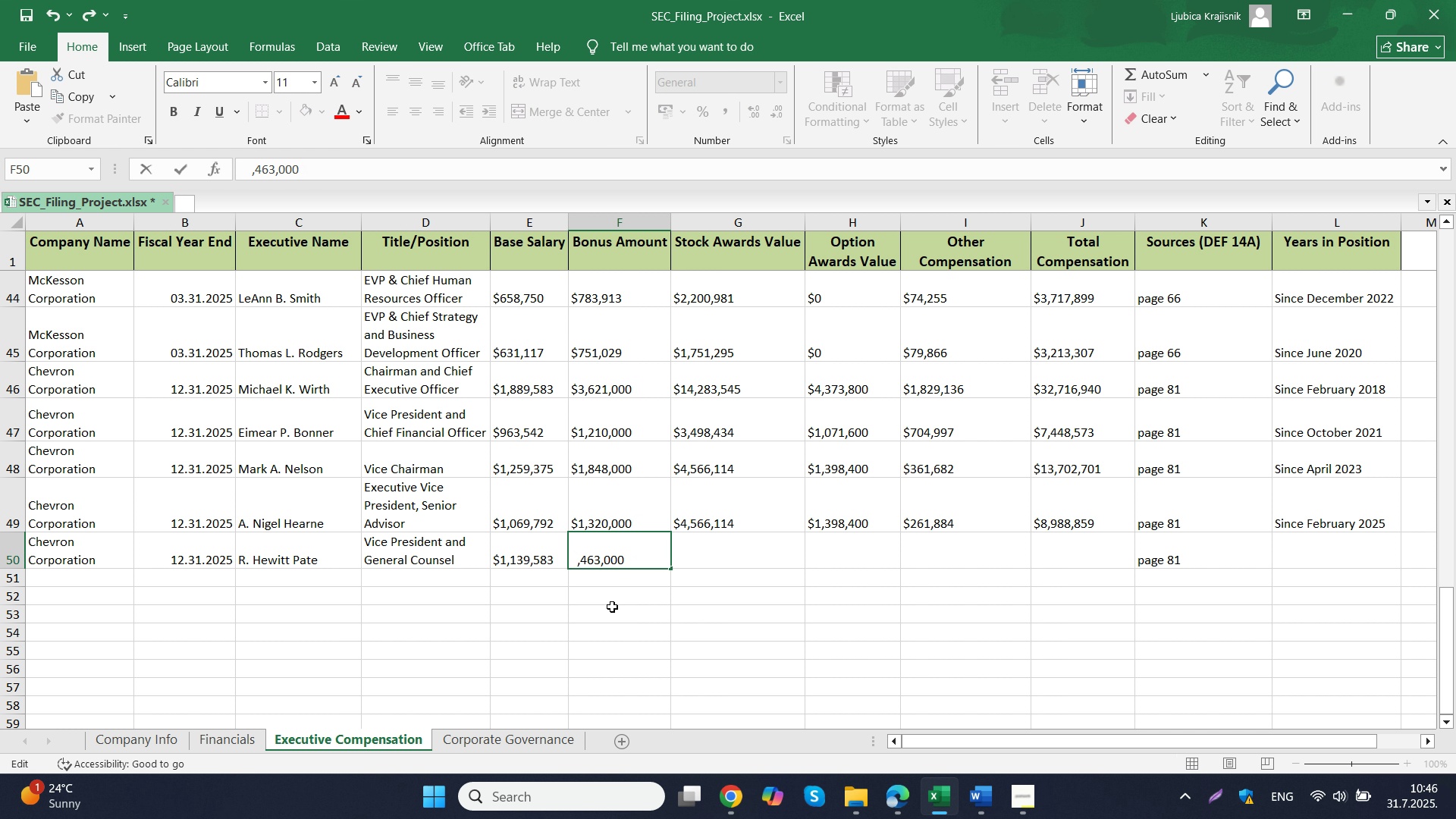 
key(Backspace)
 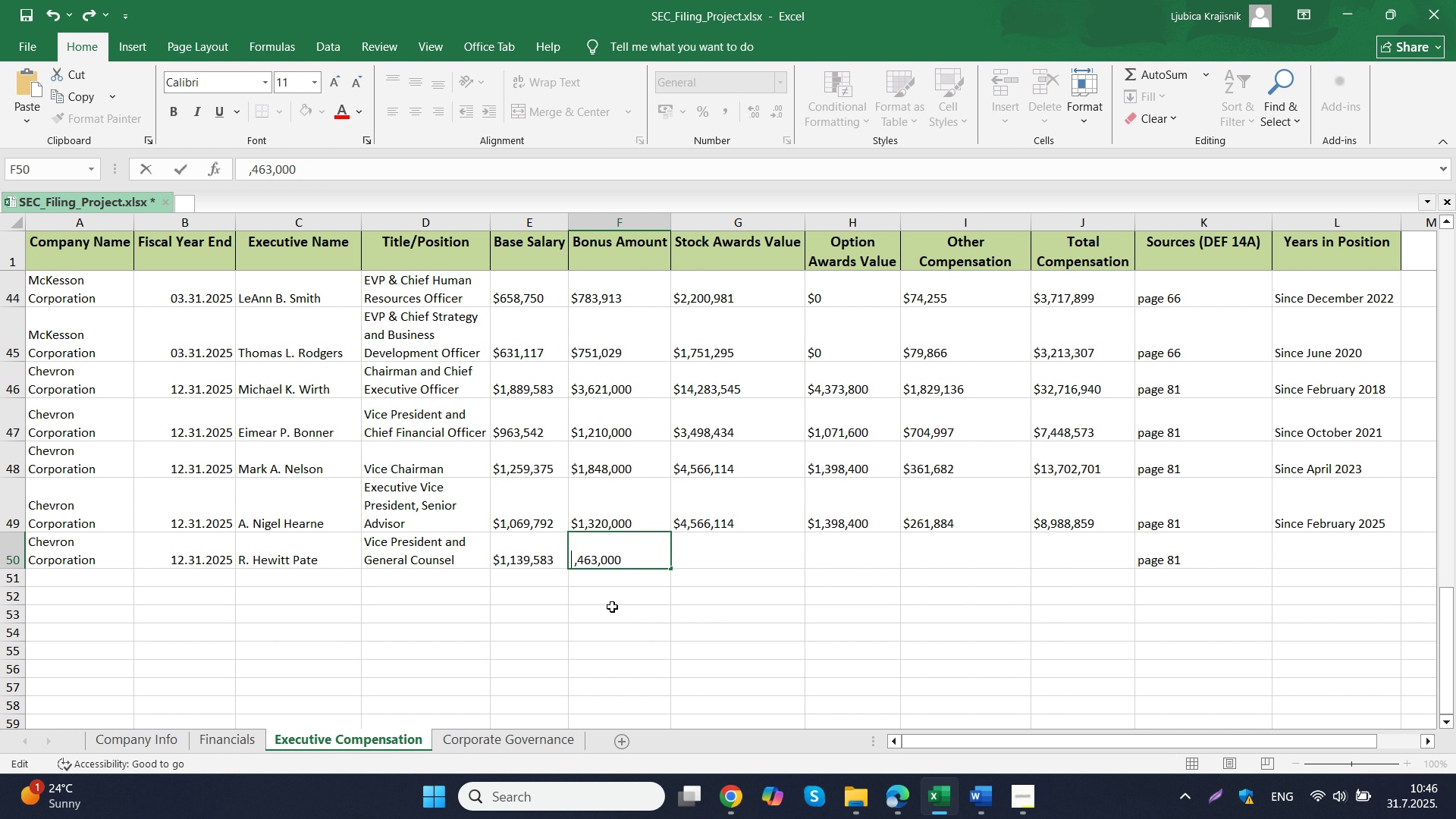 
key(Shift+4)
 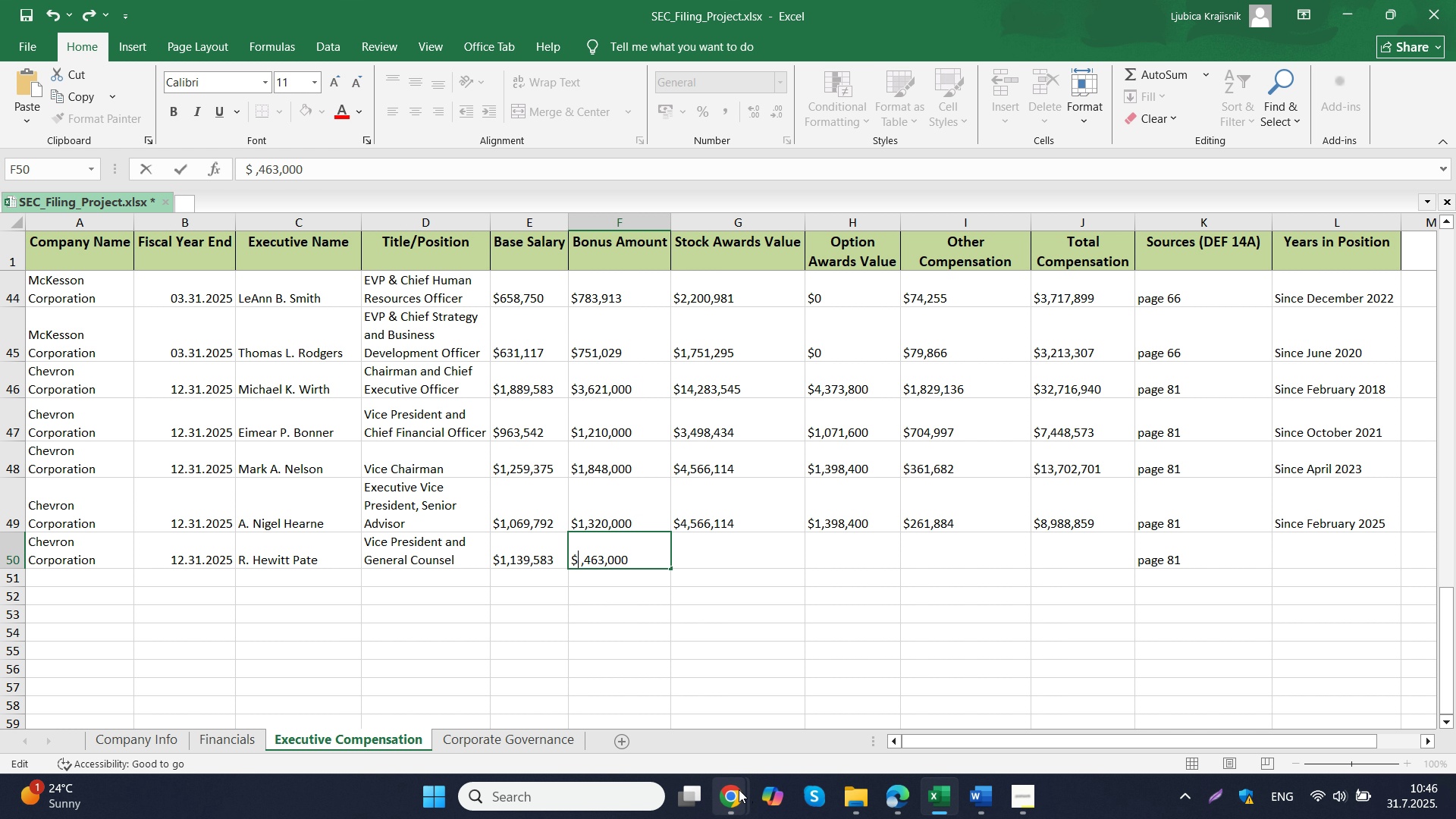 
mouse_move([645, 689])
 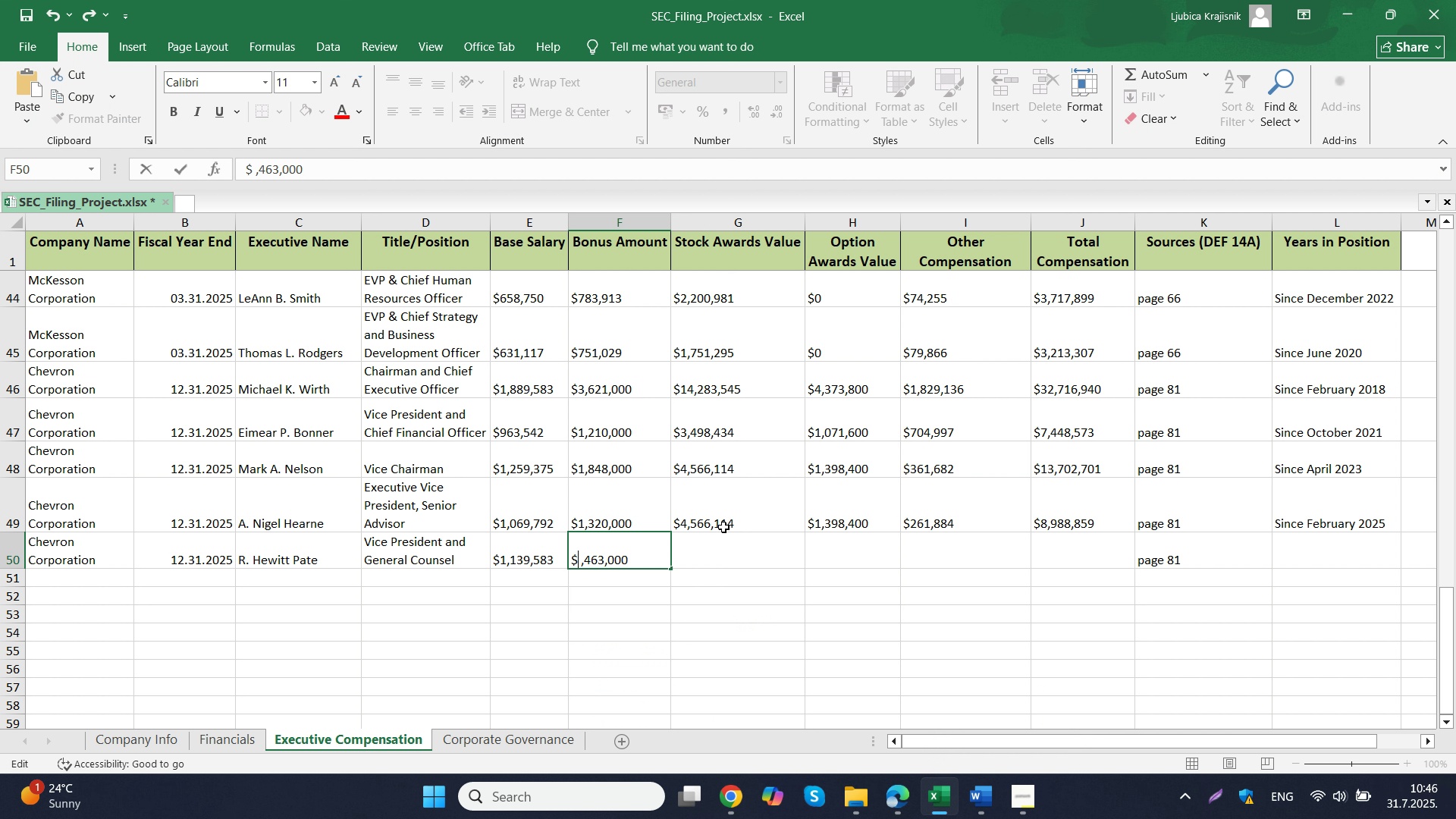 
key(1)
 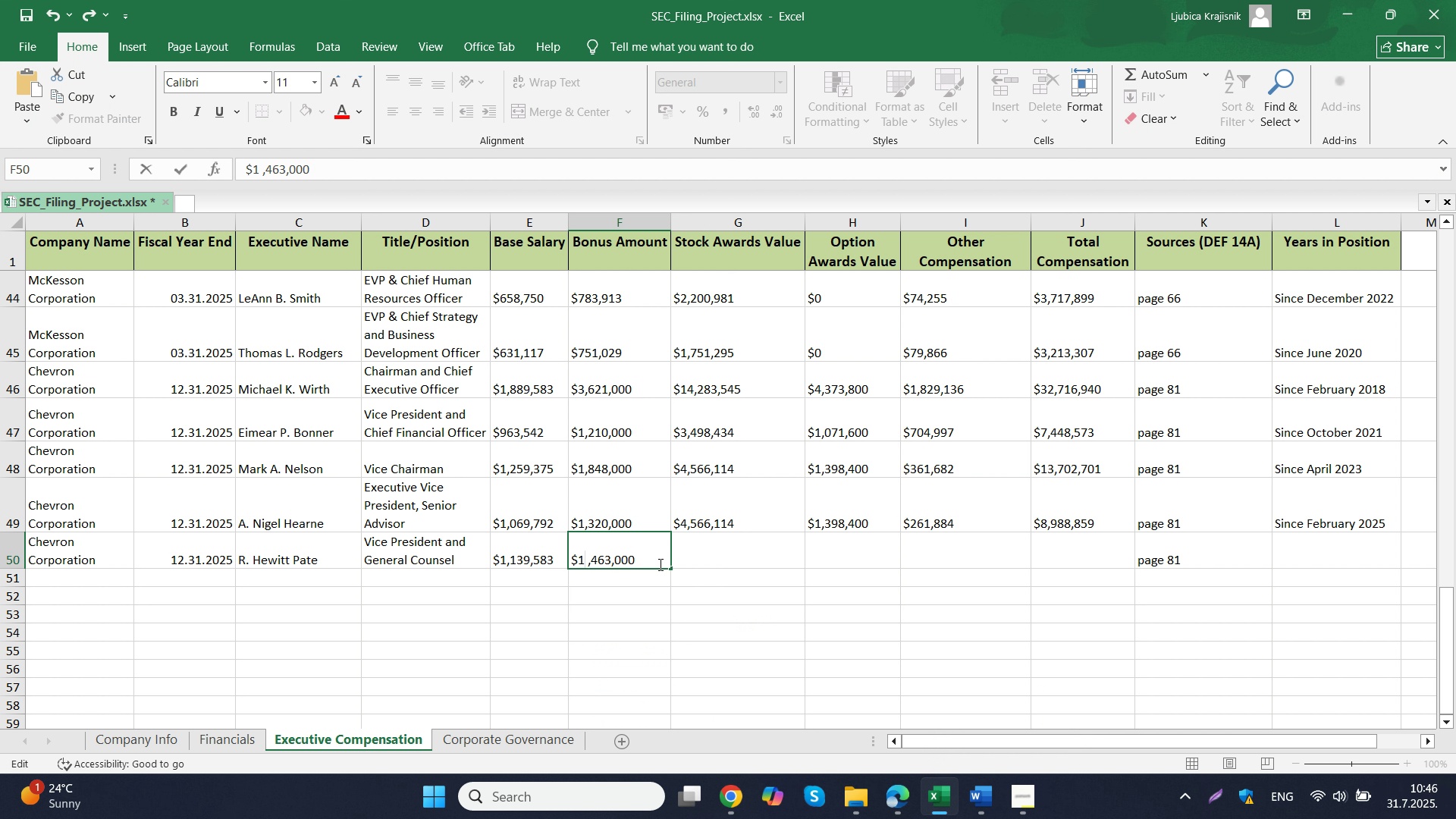 
key(Delete)
 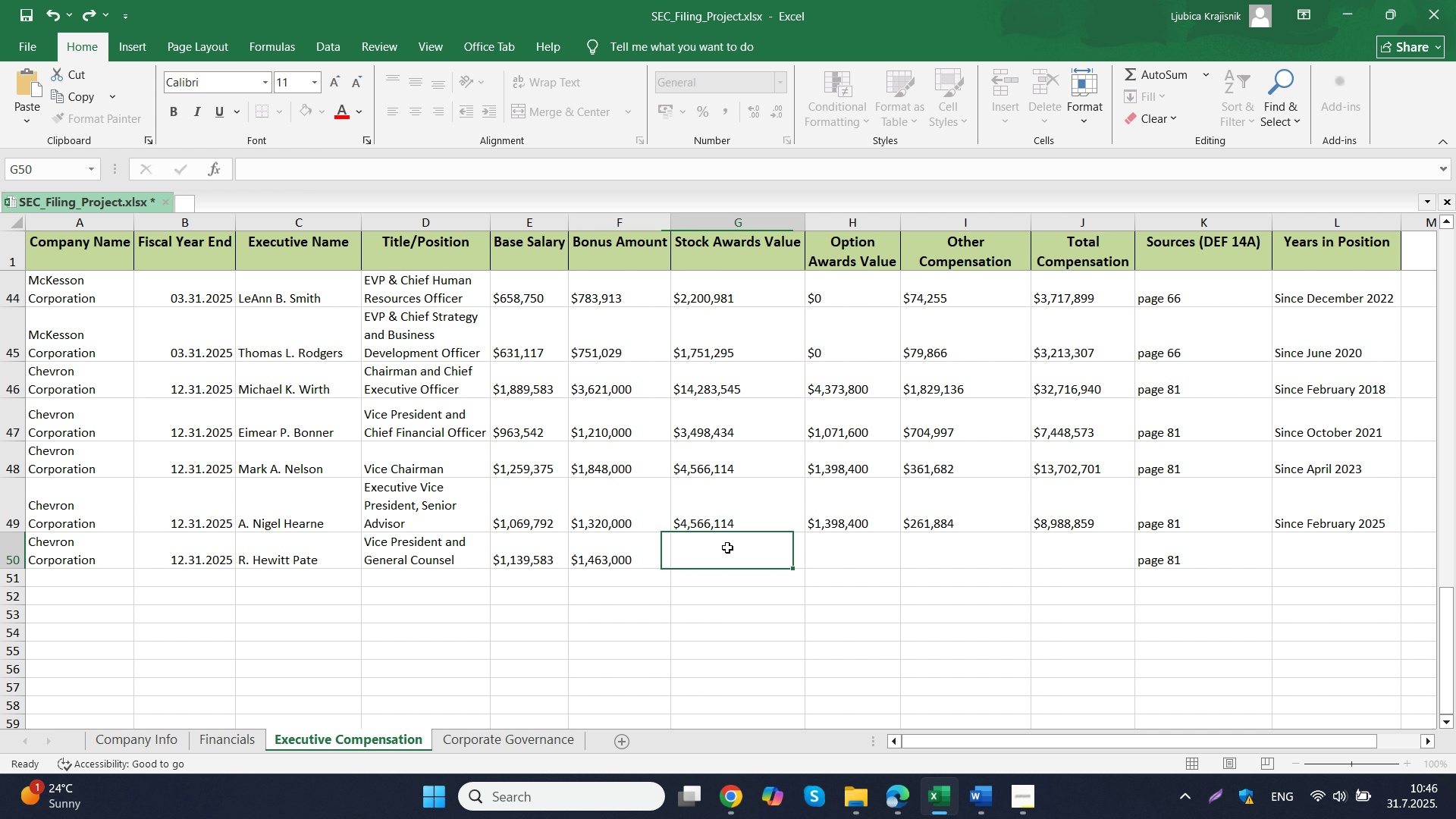 
left_click([727, 548])
 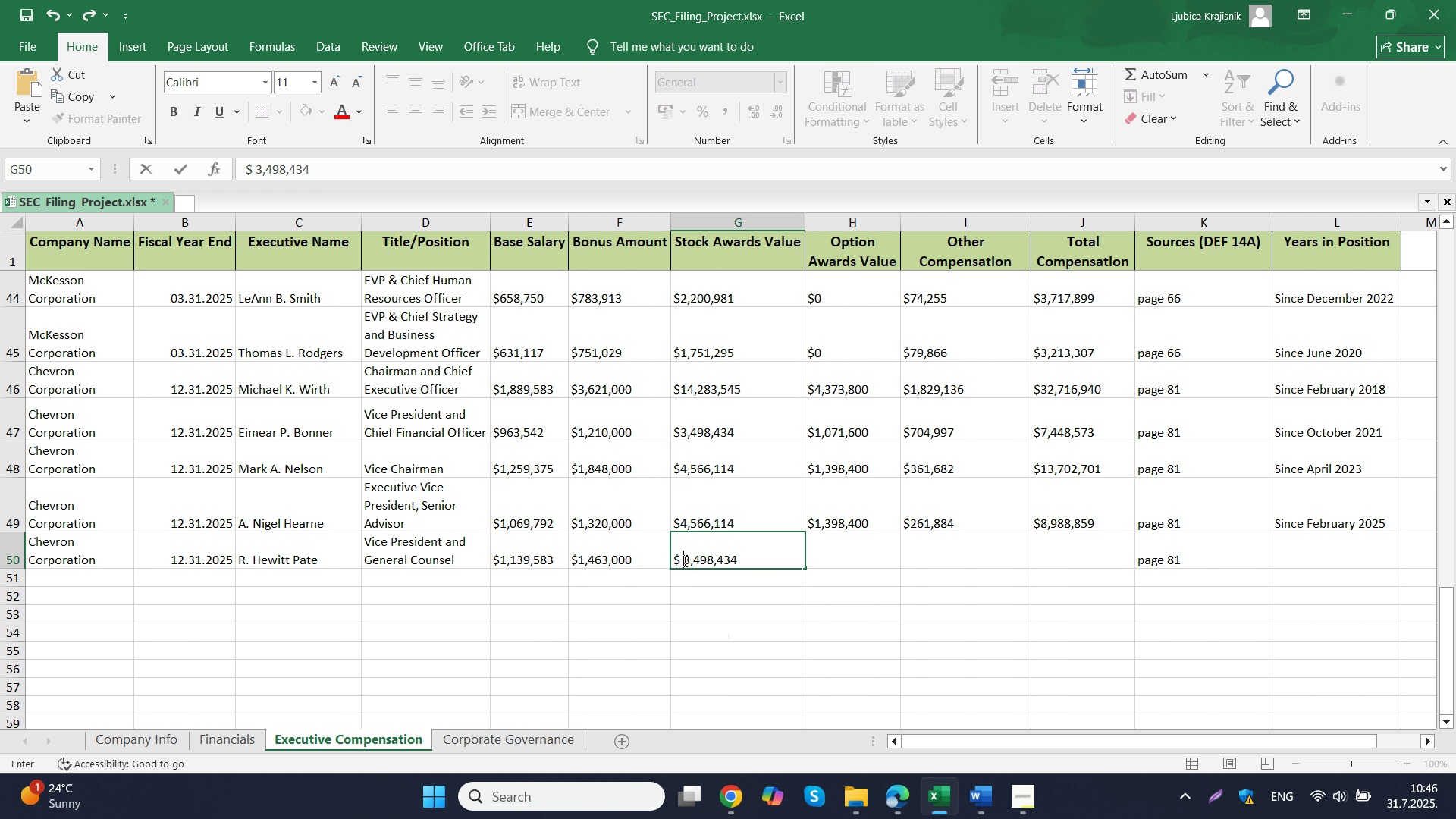 
wait(30.01)
 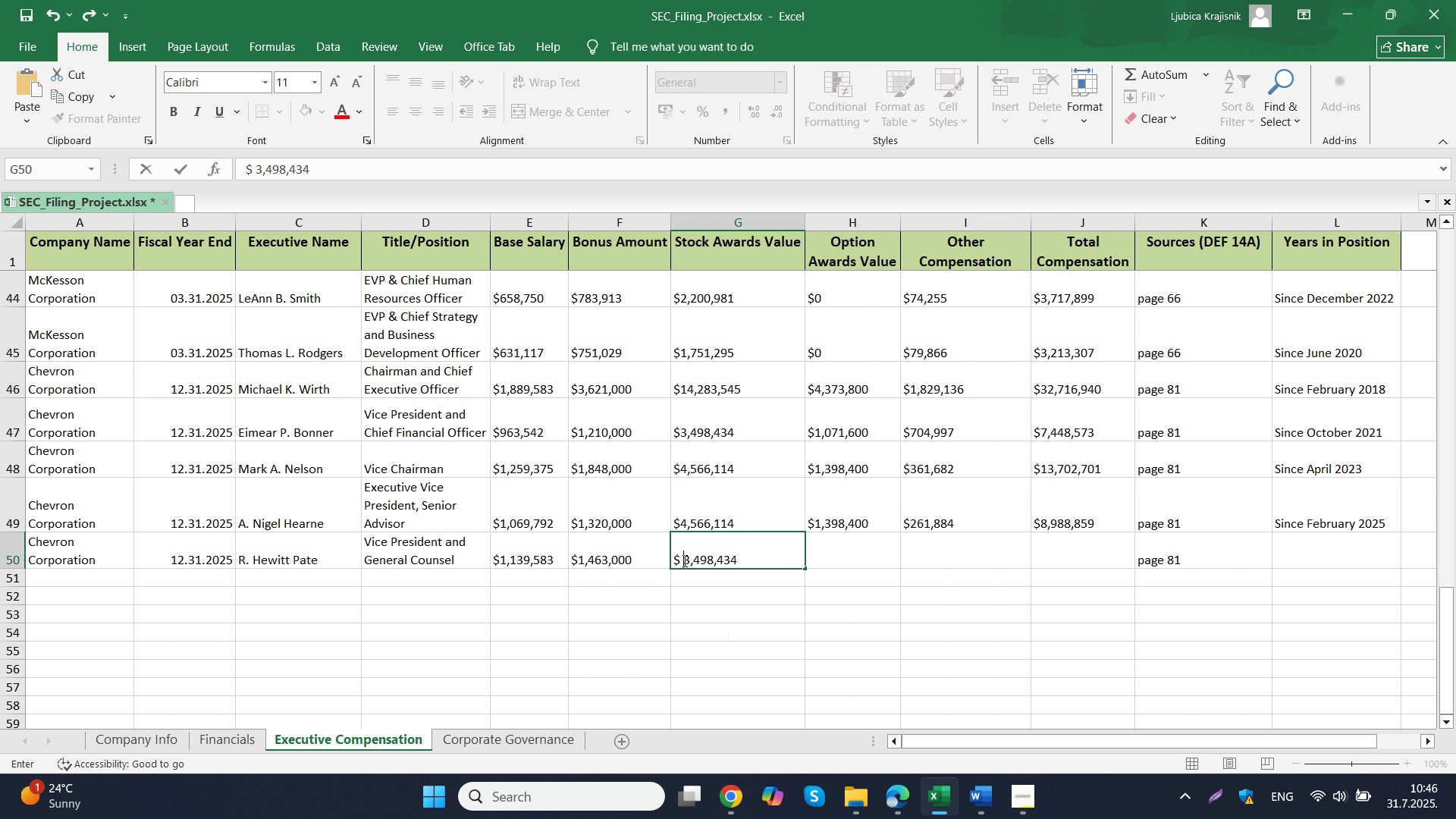 
left_click([670, 692])
 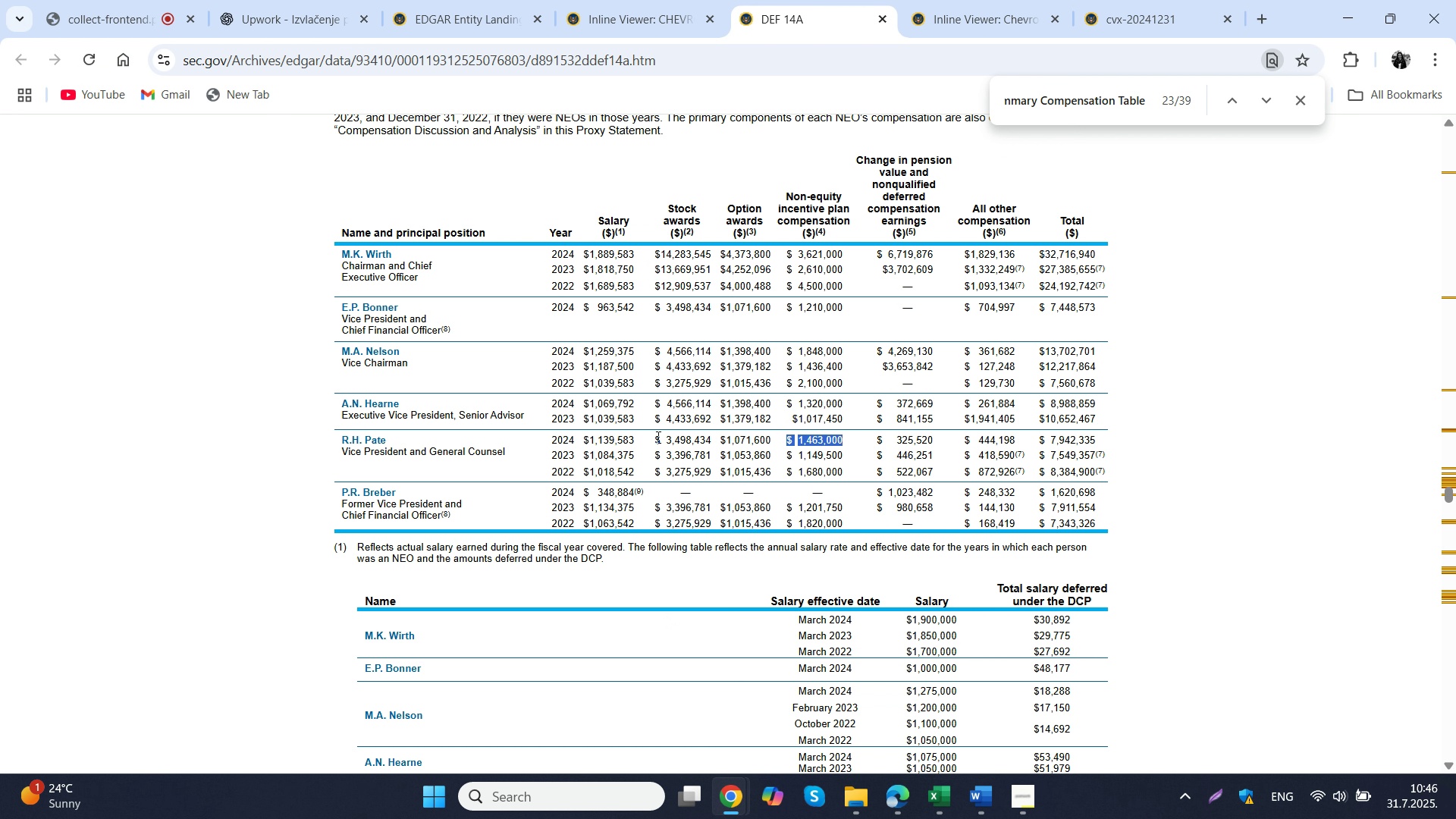 
left_click_drag(start_coordinate=[654, 439], to_coordinate=[709, 441])
 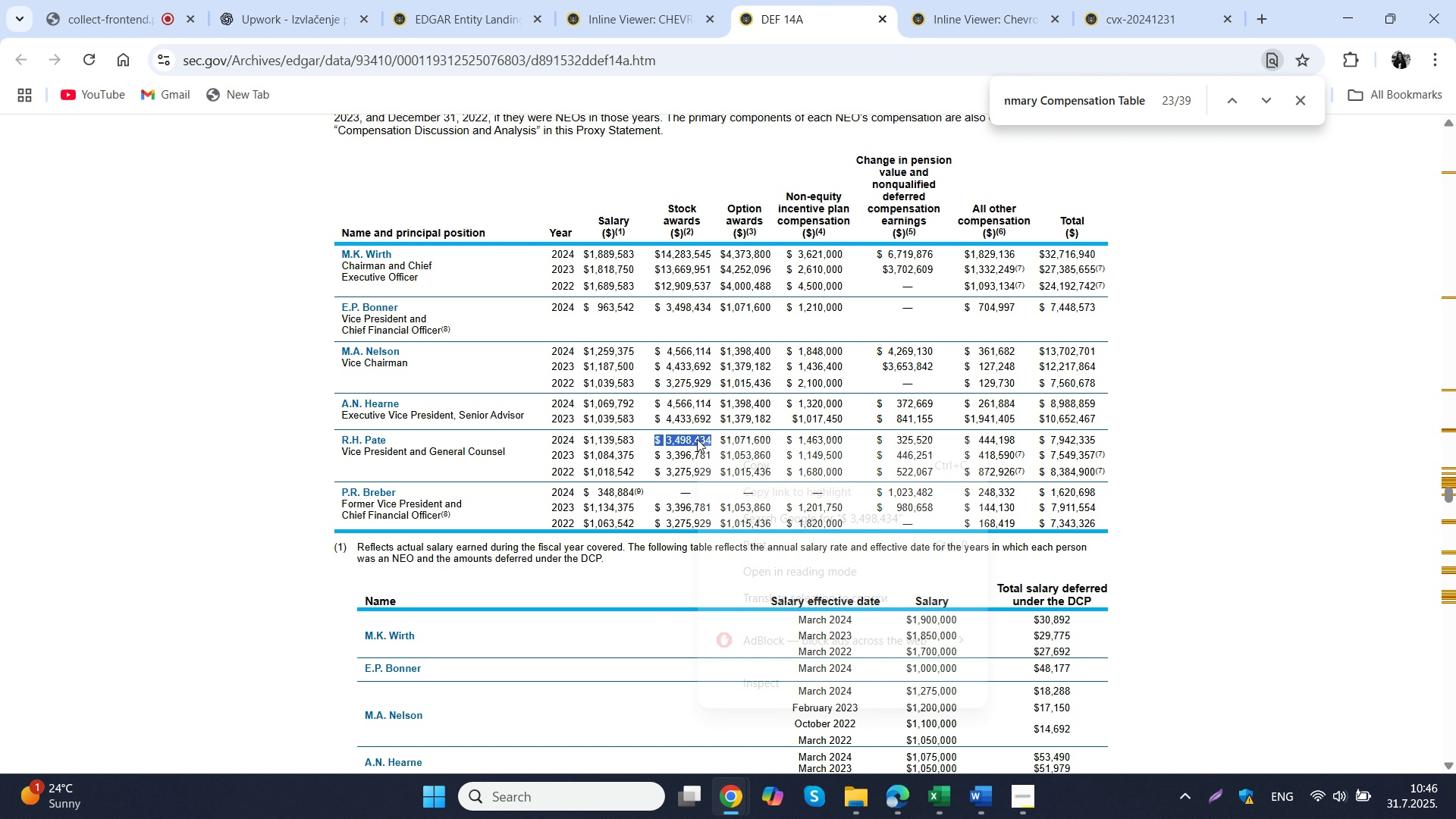 
right_click([697, 439])
 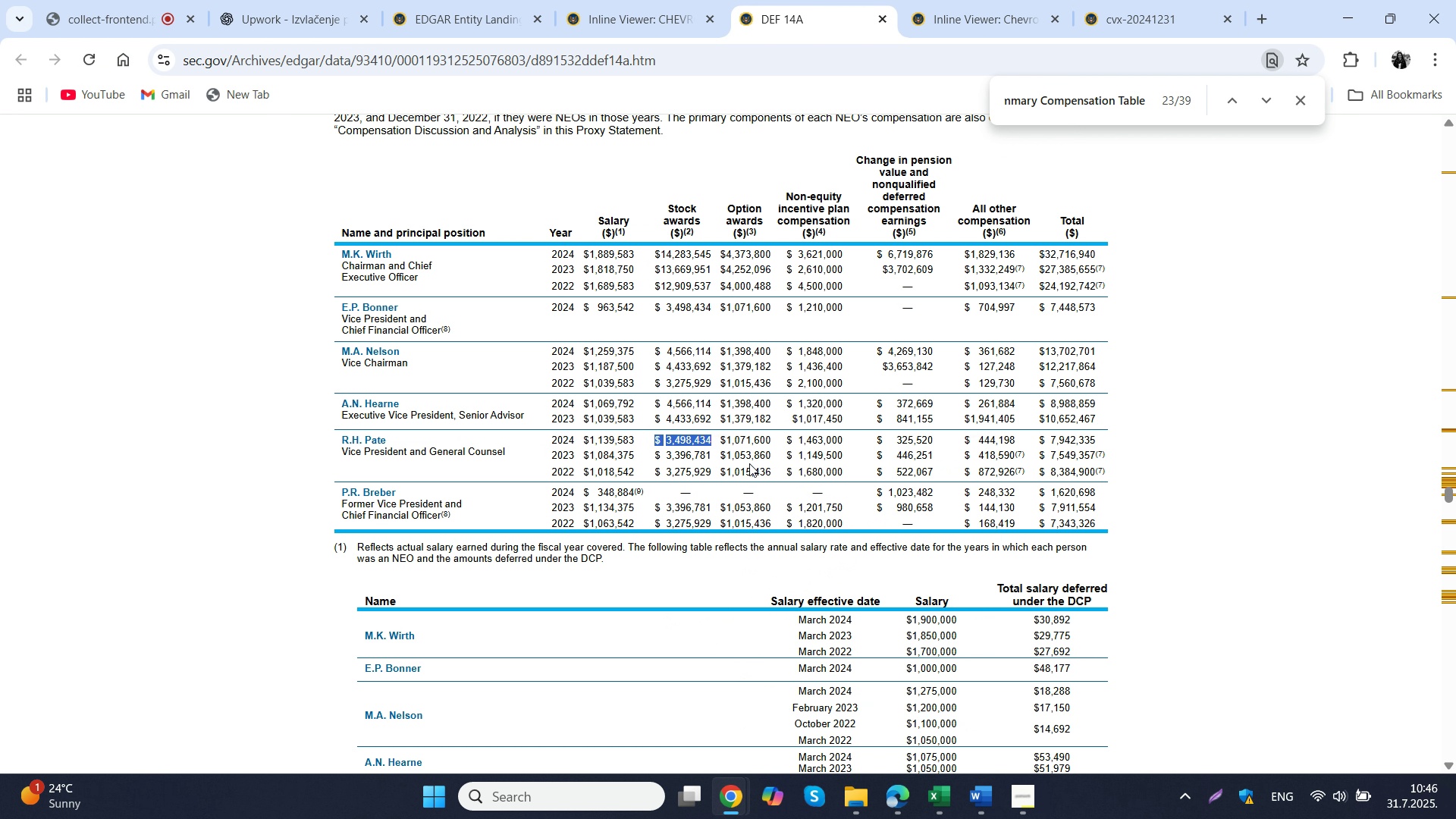 
left_click([748, 463])
 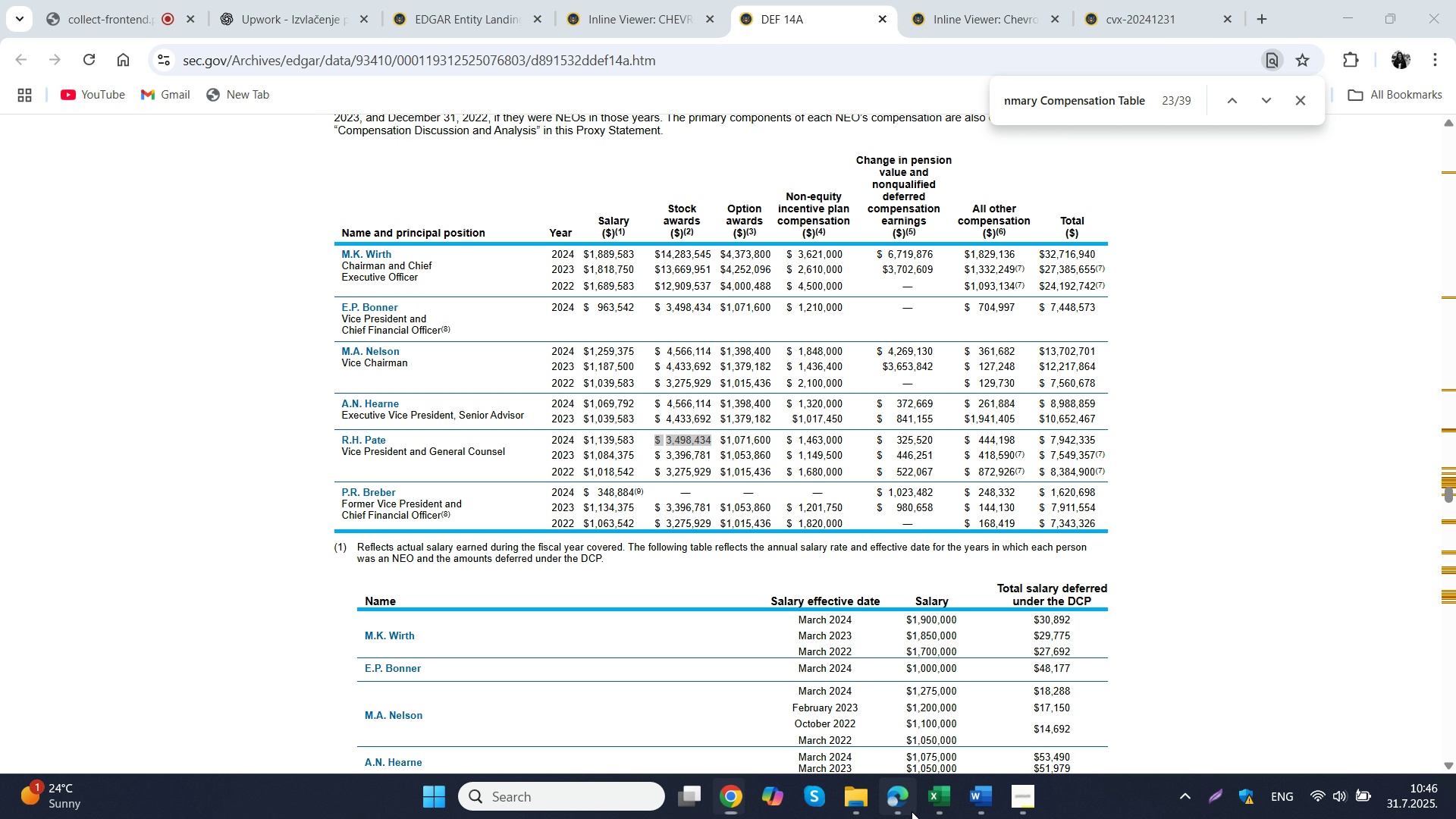 
left_click([912, 811])
 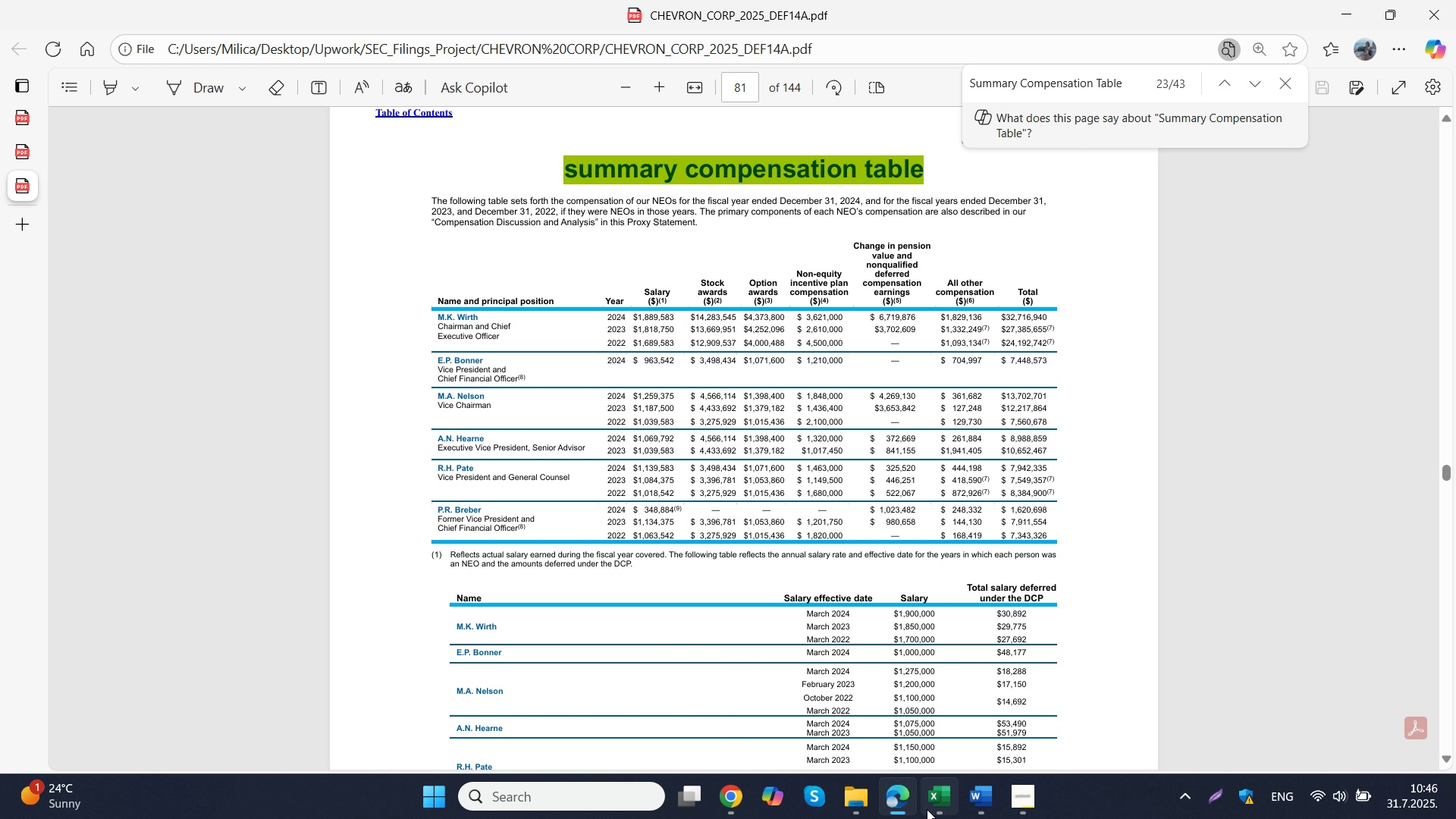 
left_click([927, 809])
 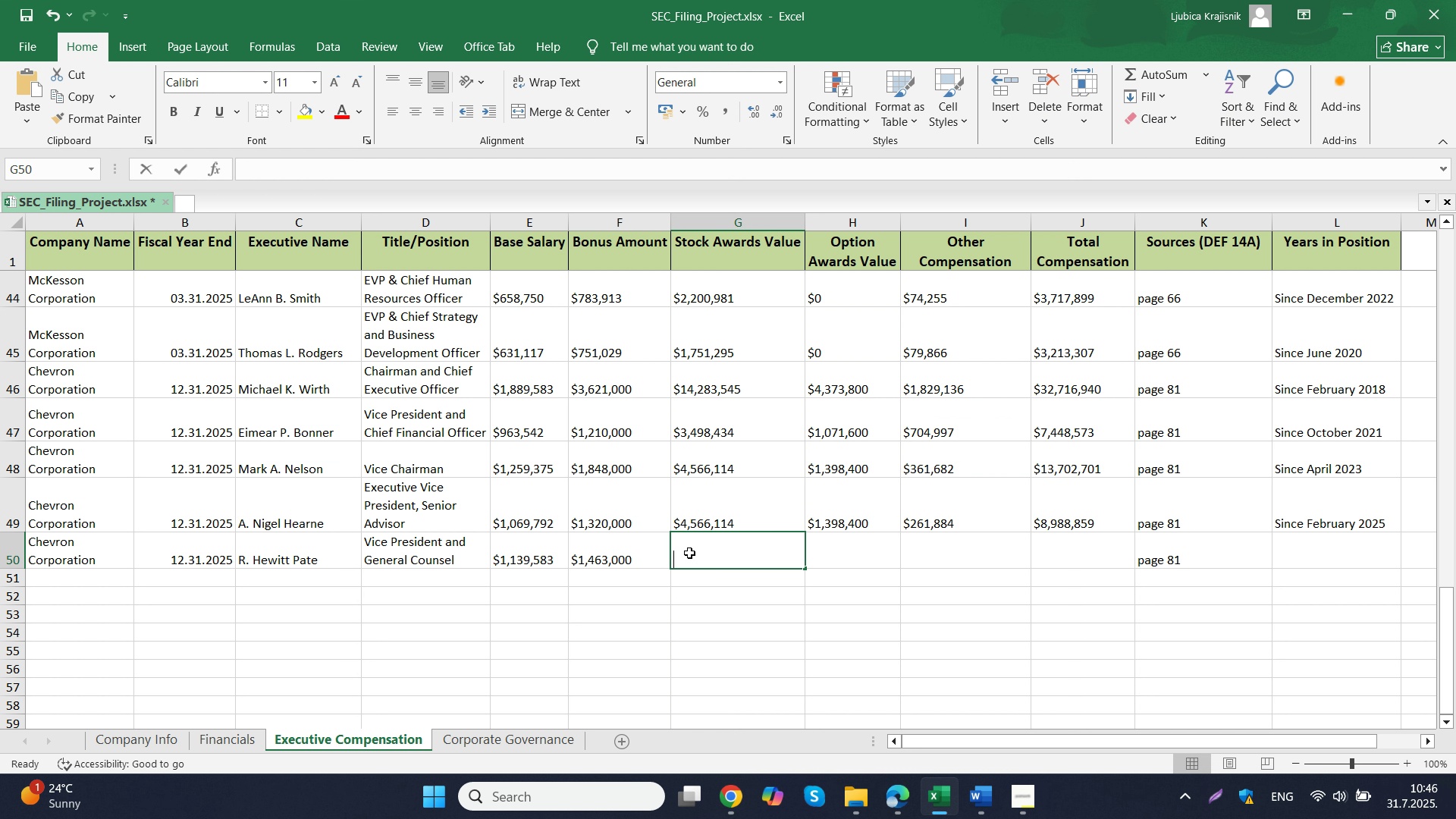 
double_click([689, 553])
 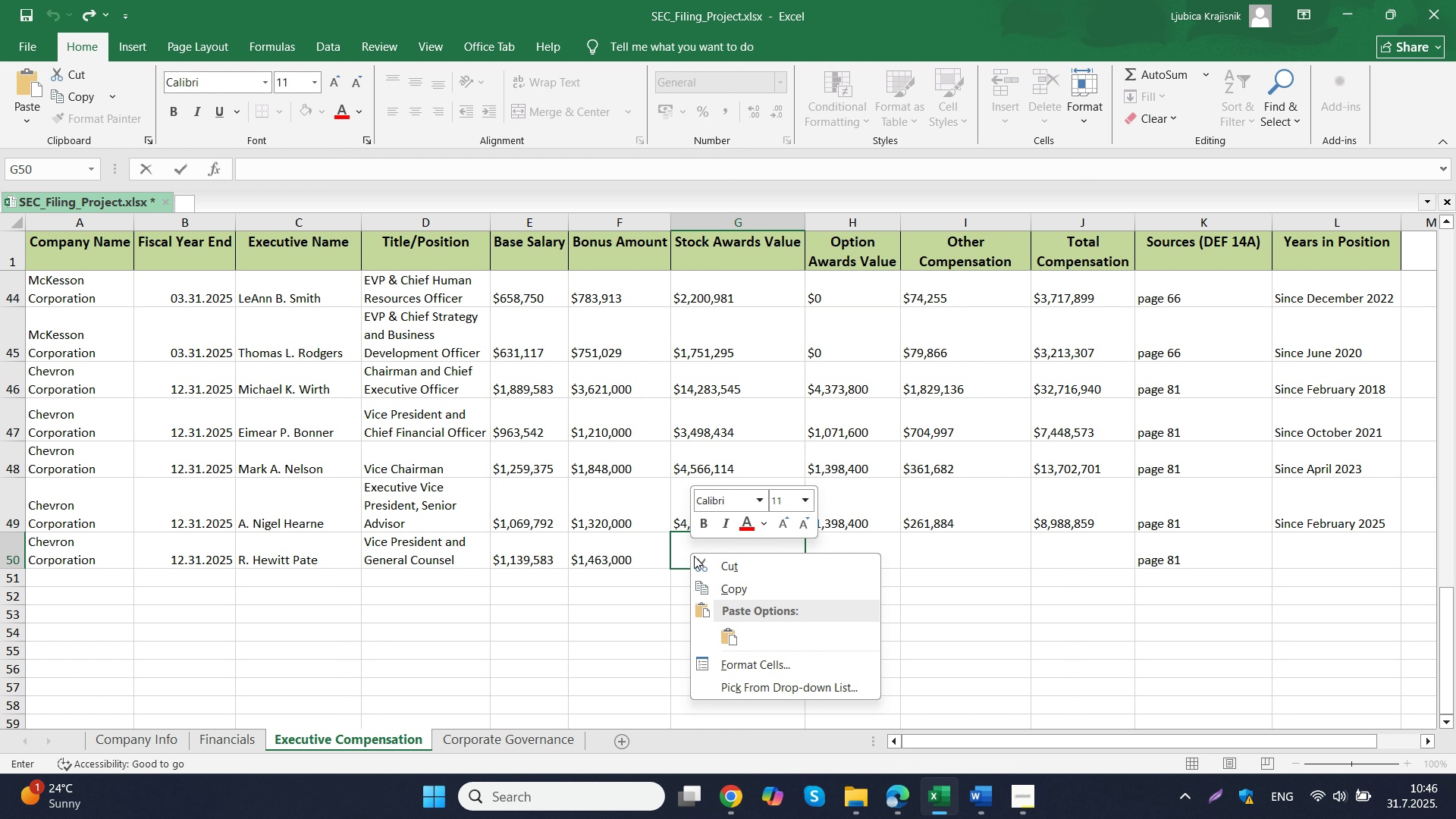 
right_click([689, 553])
 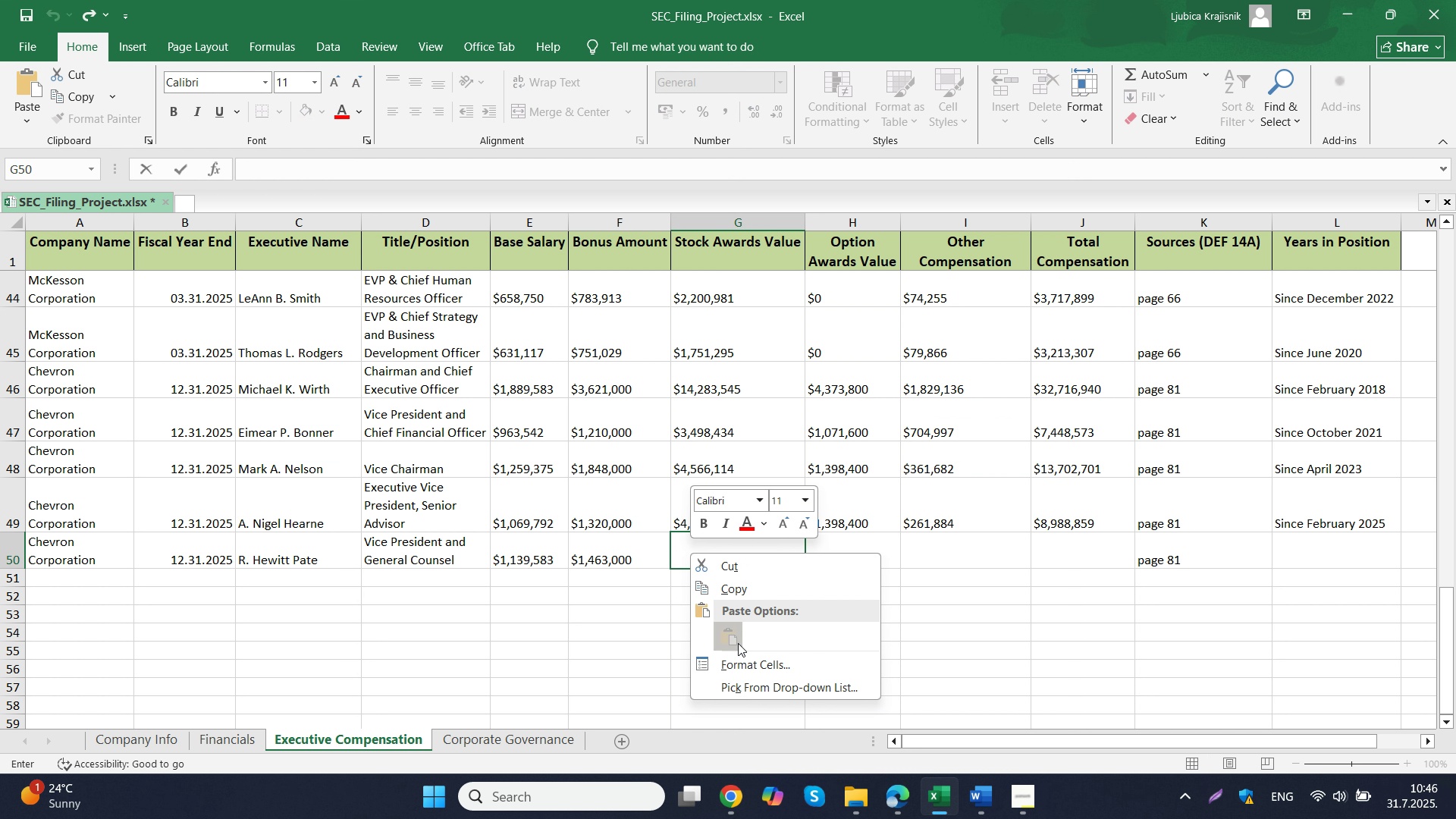 
left_click([738, 643])
 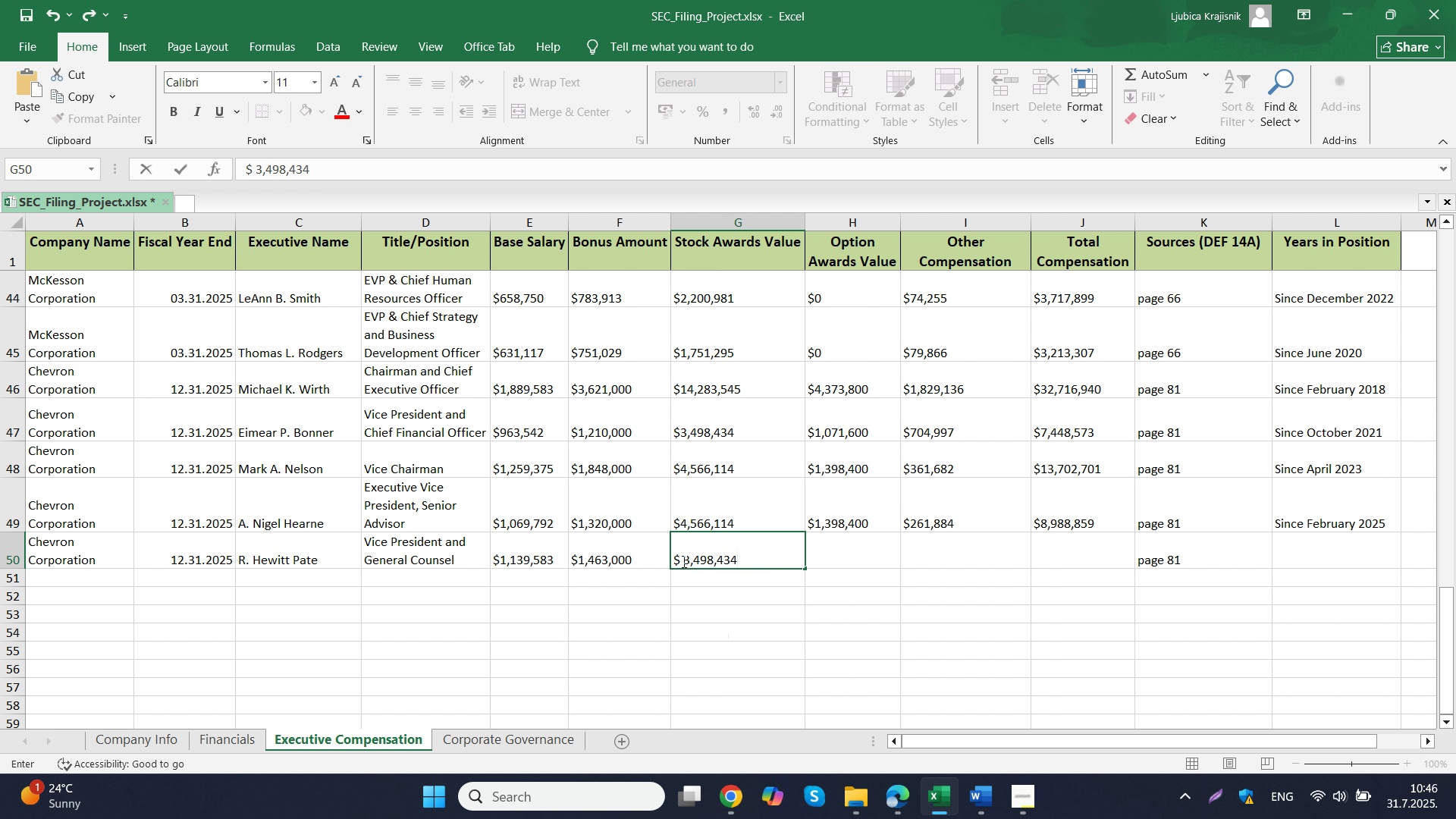 
left_click([682, 561])
 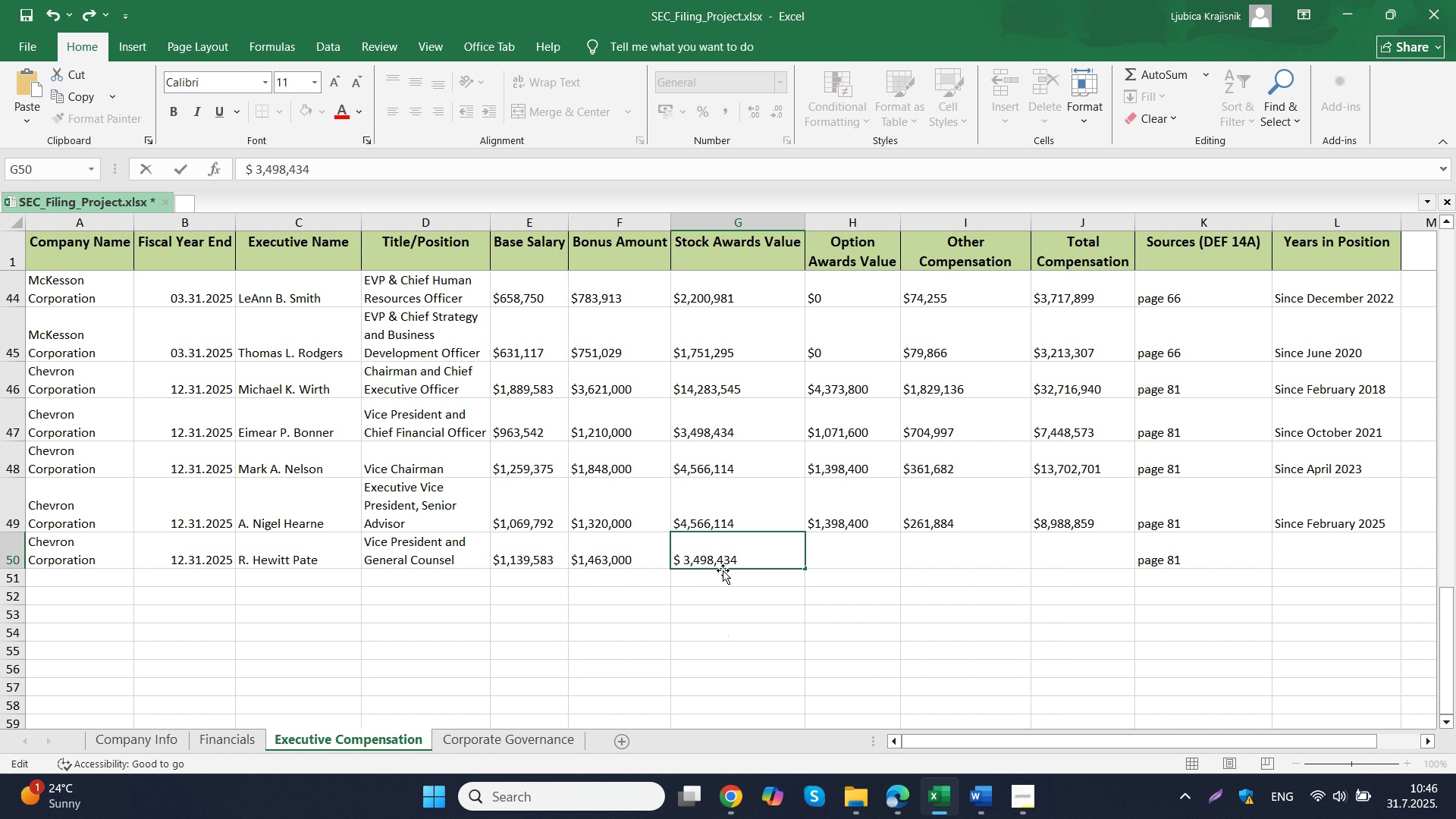 
key(Backspace)
 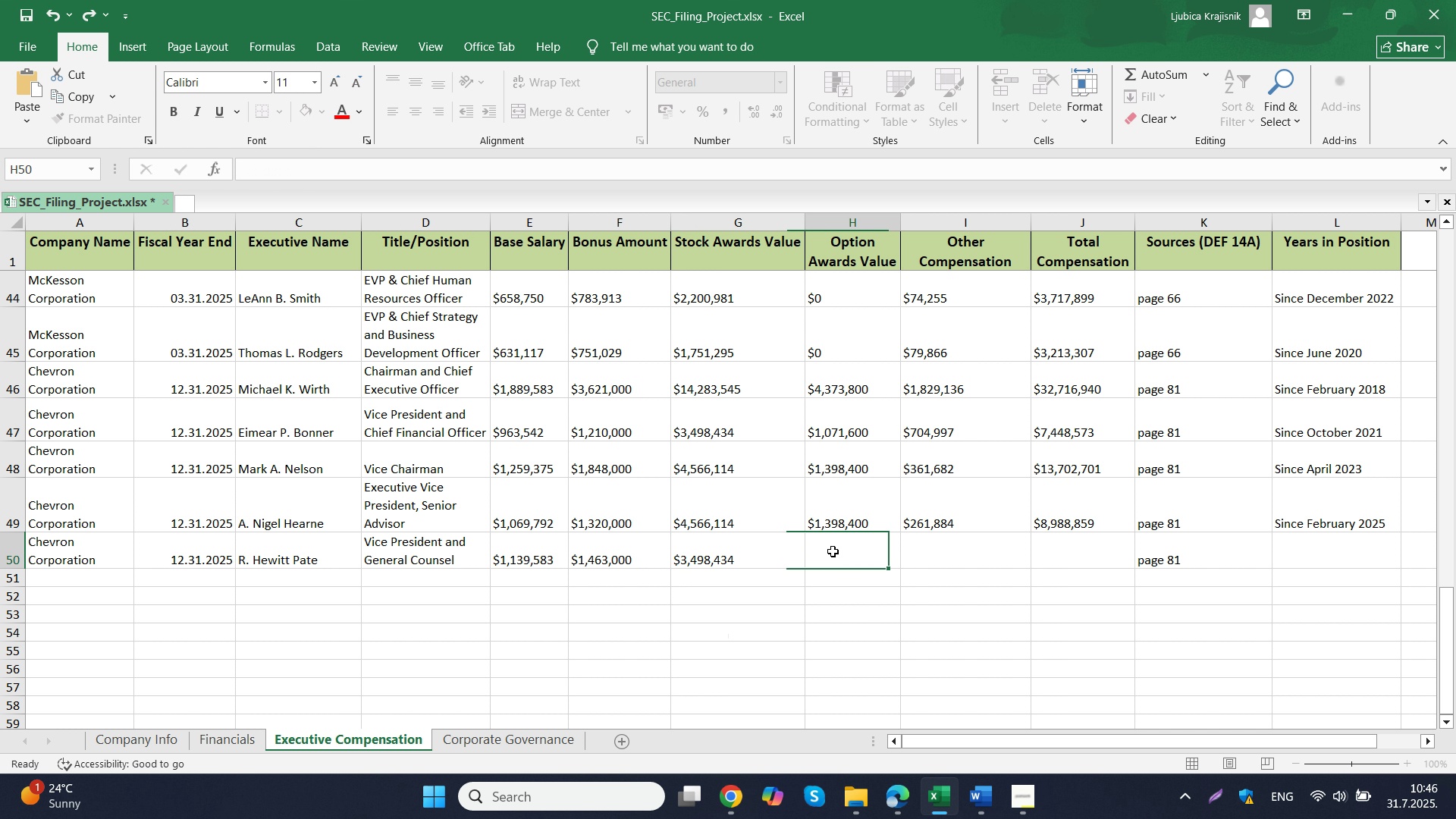 
left_click([833, 551])
 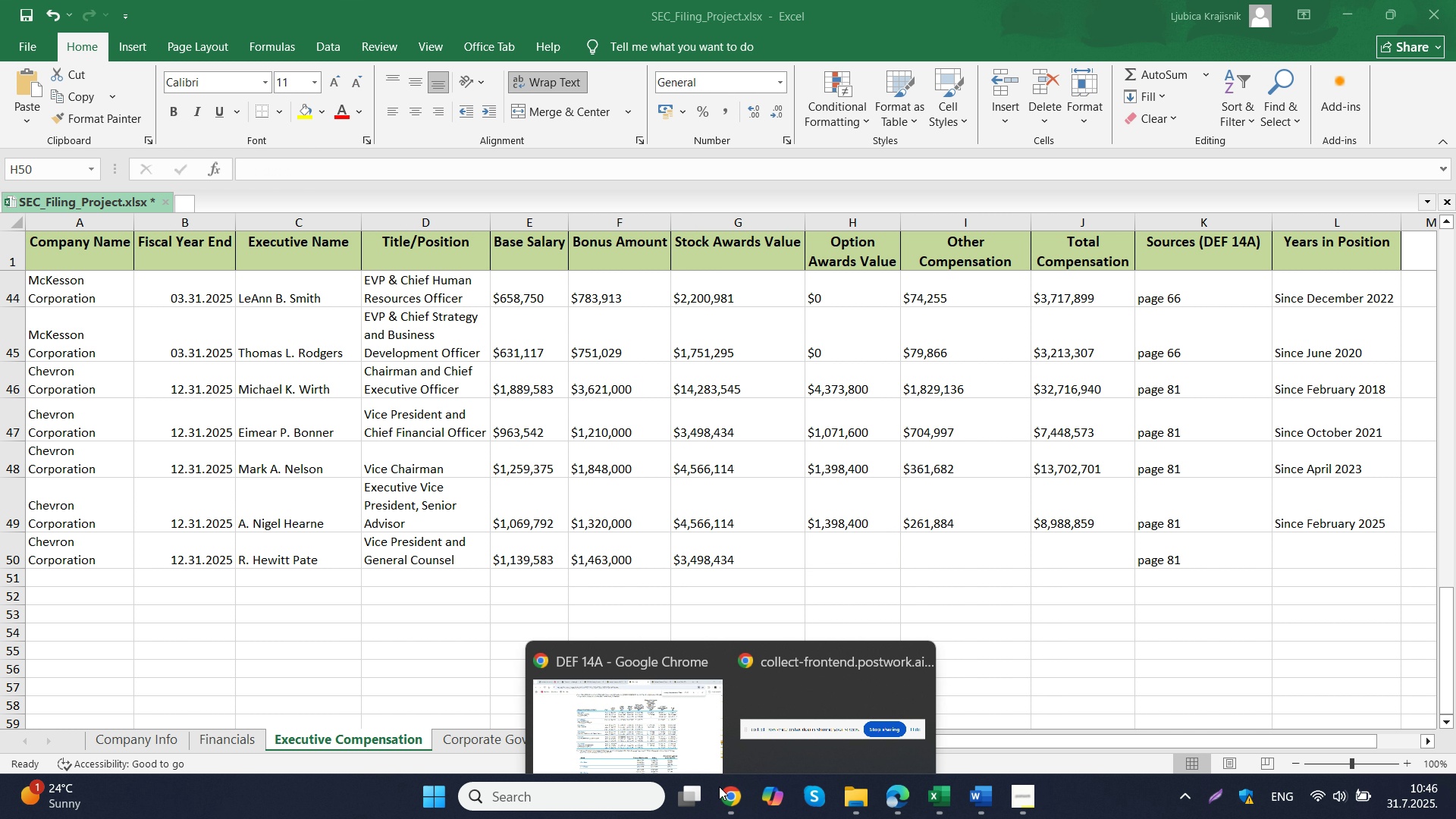 
double_click([667, 713])
 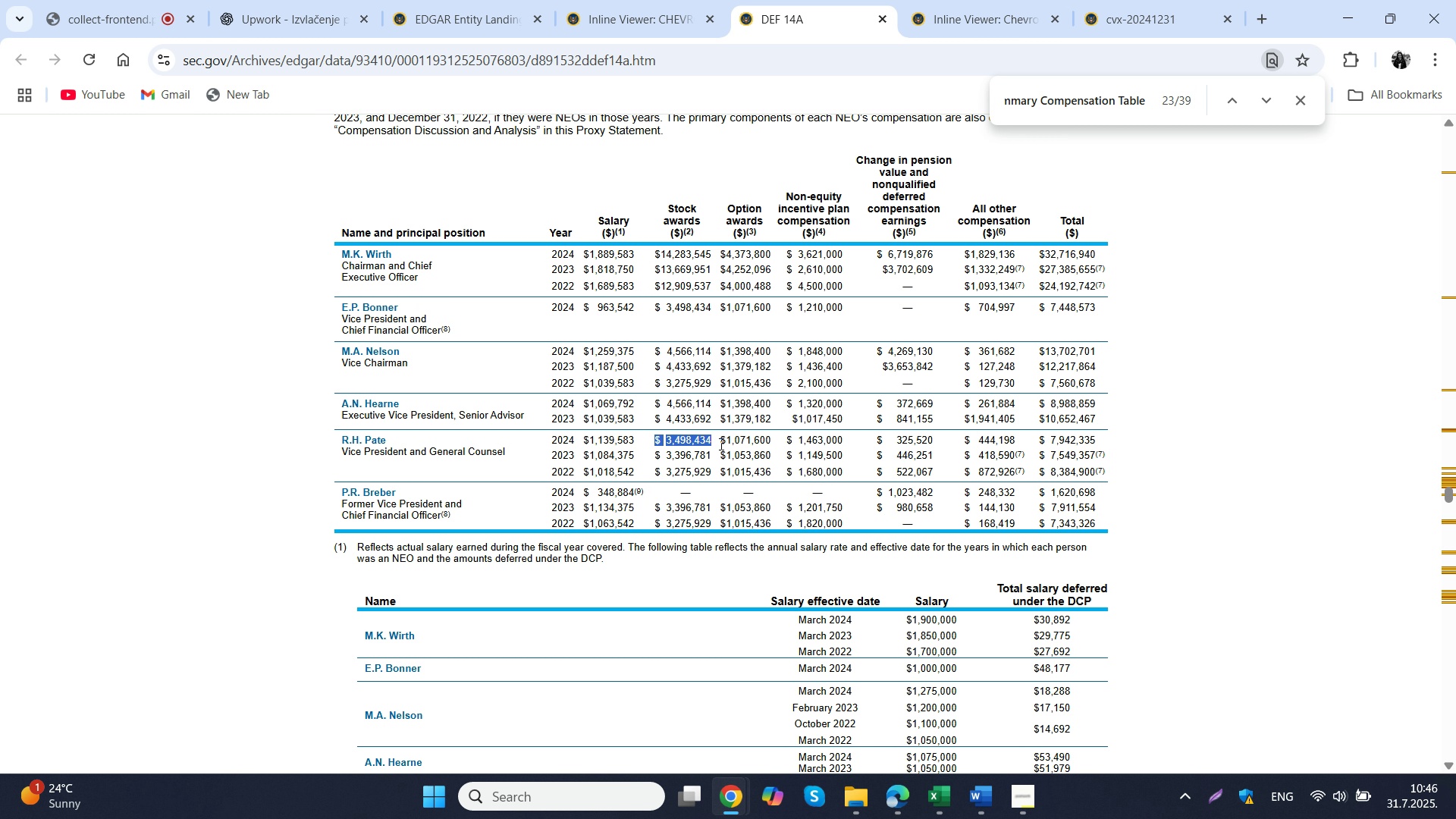 
left_click_drag(start_coordinate=[719, 438], to_coordinate=[770, 440])
 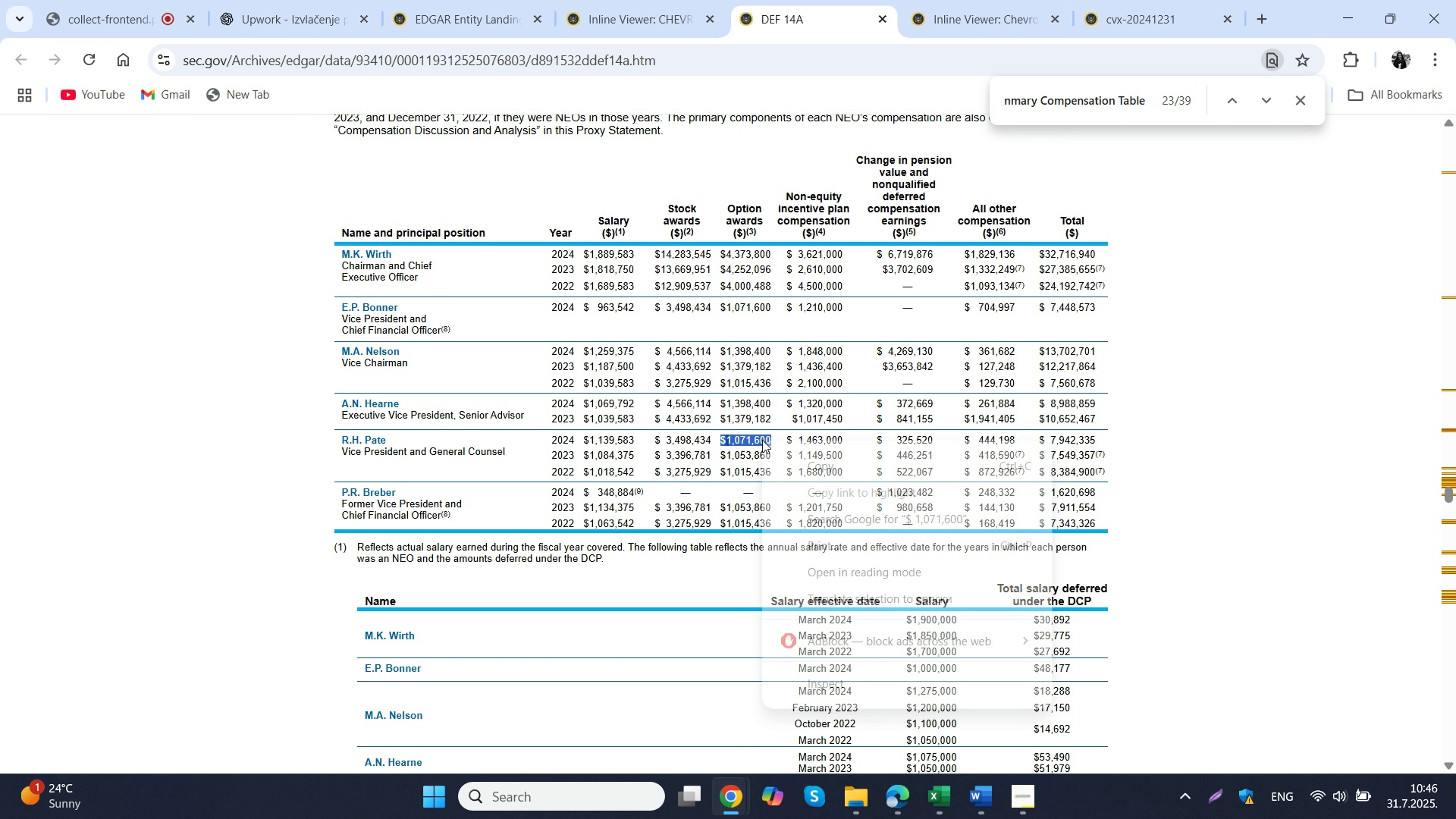 
right_click([762, 440])
 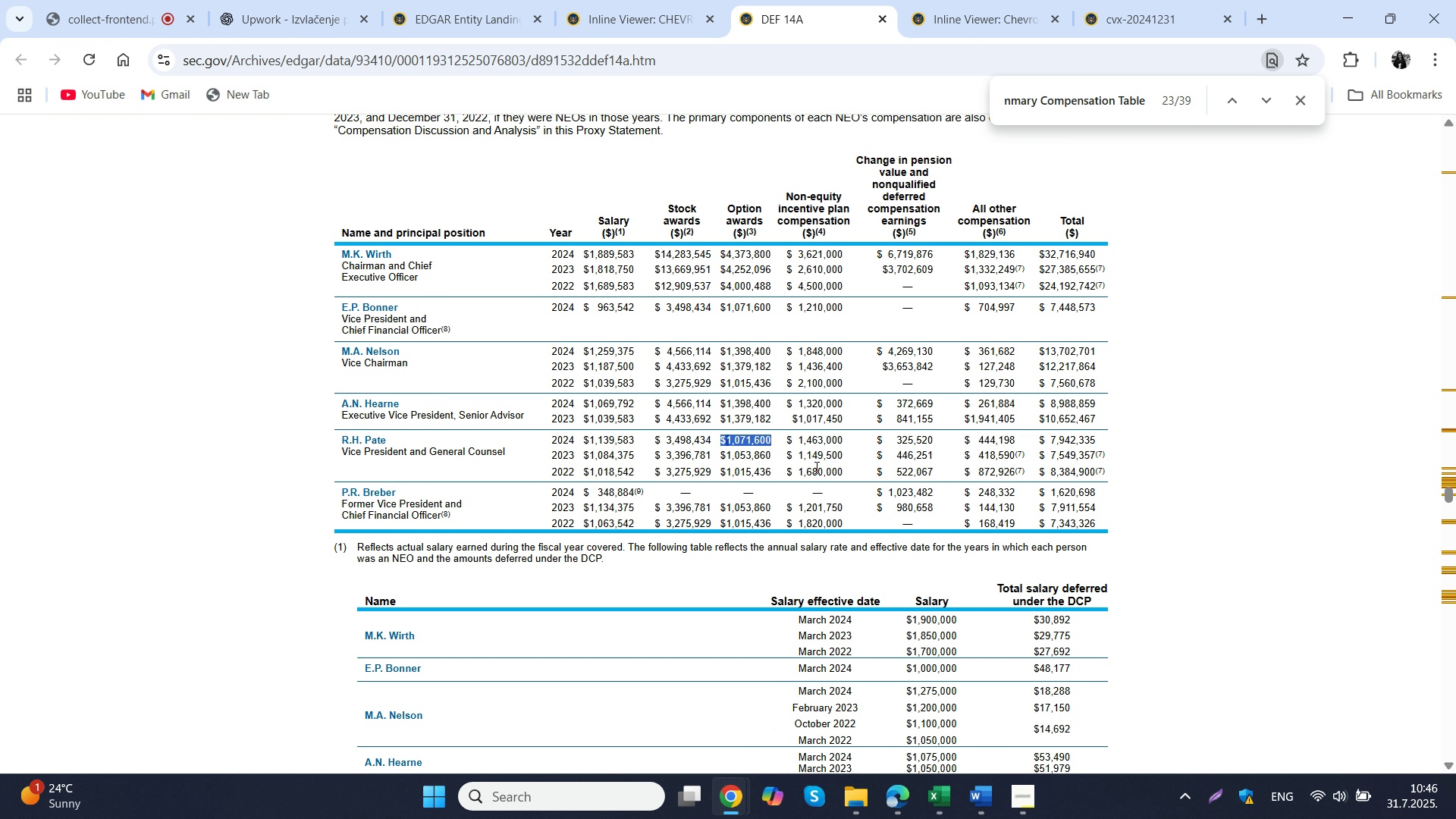 
left_click([814, 467])
 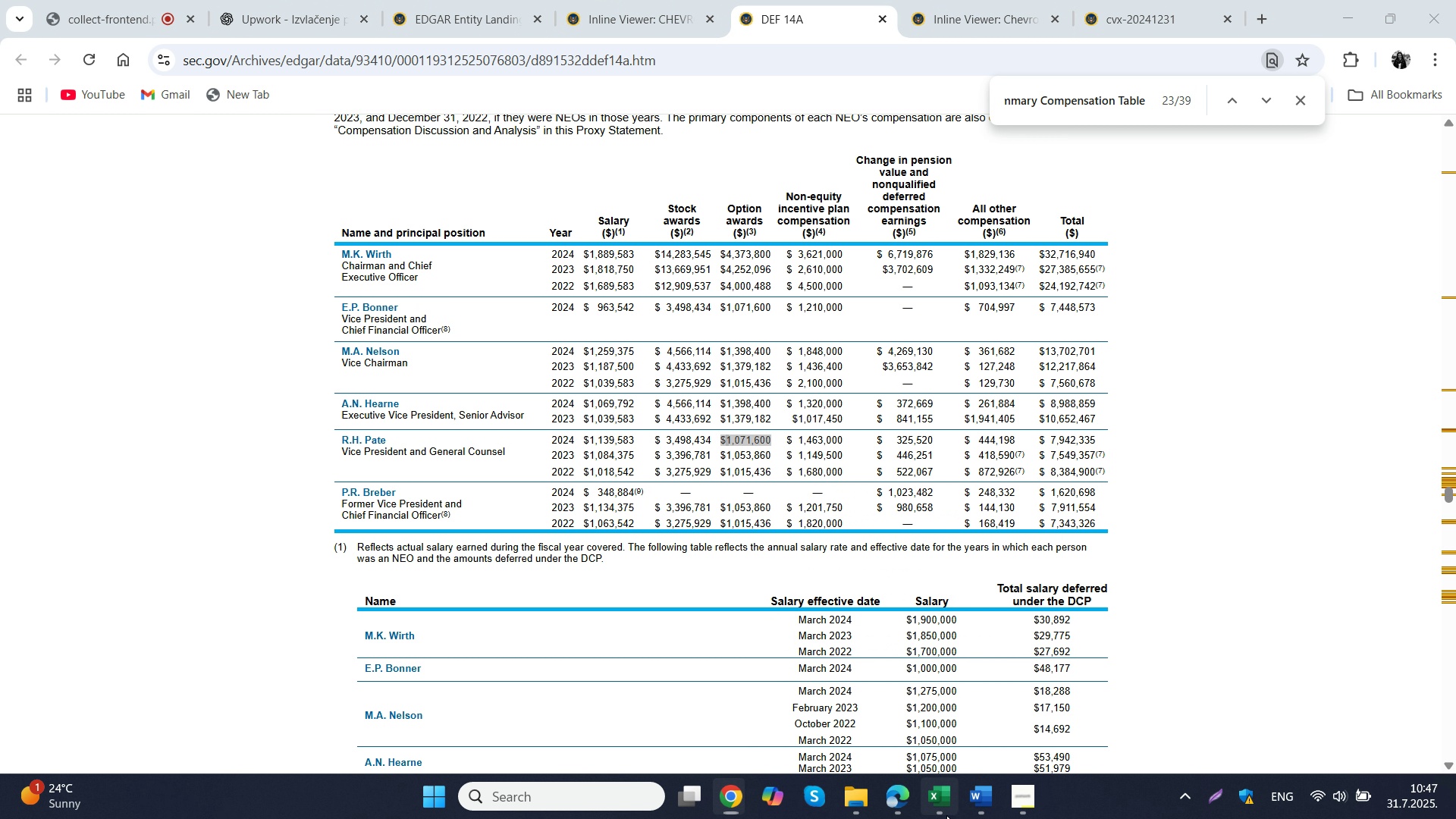 
left_click([946, 815])
 